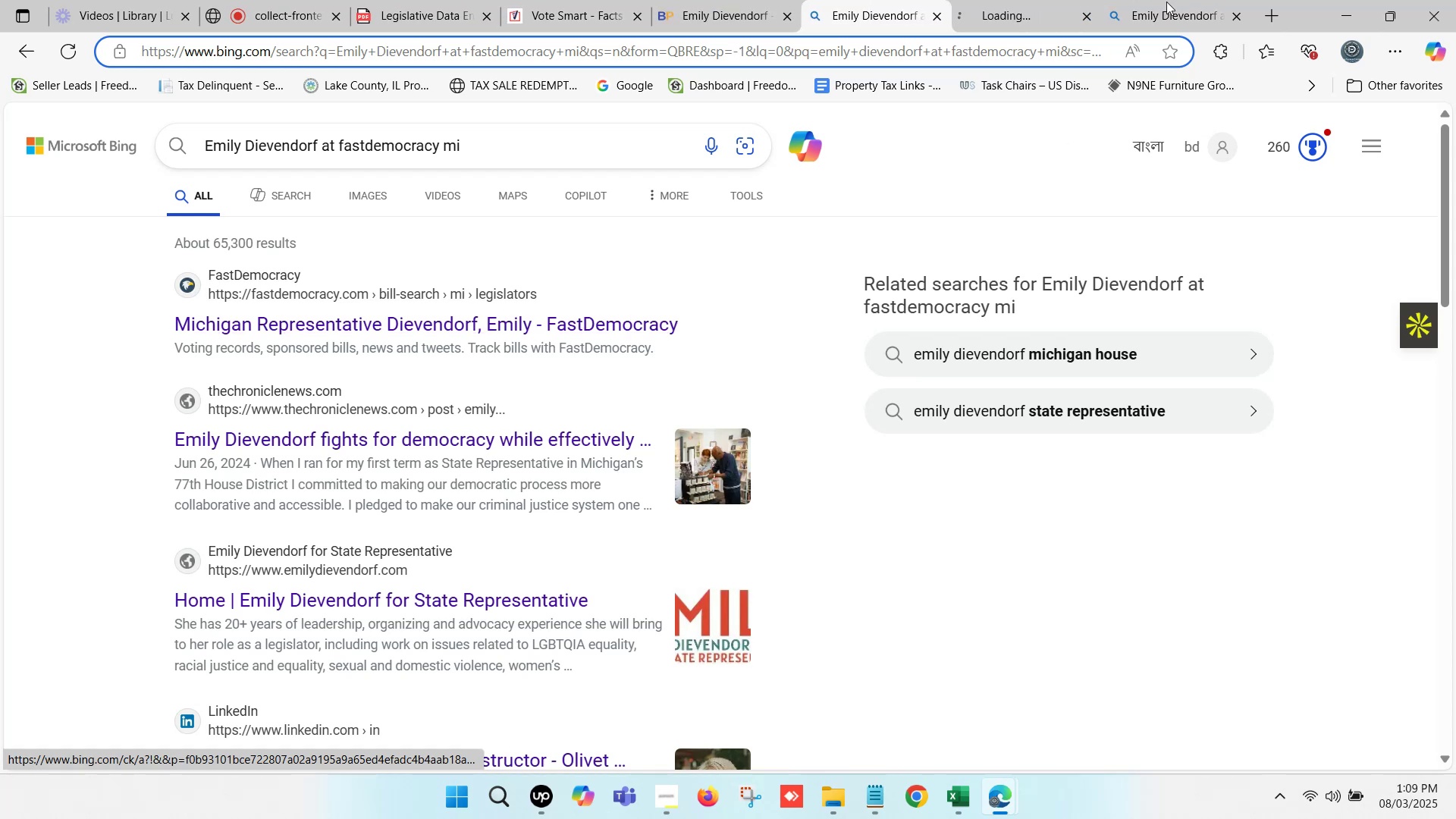 
left_click([1187, 0])
 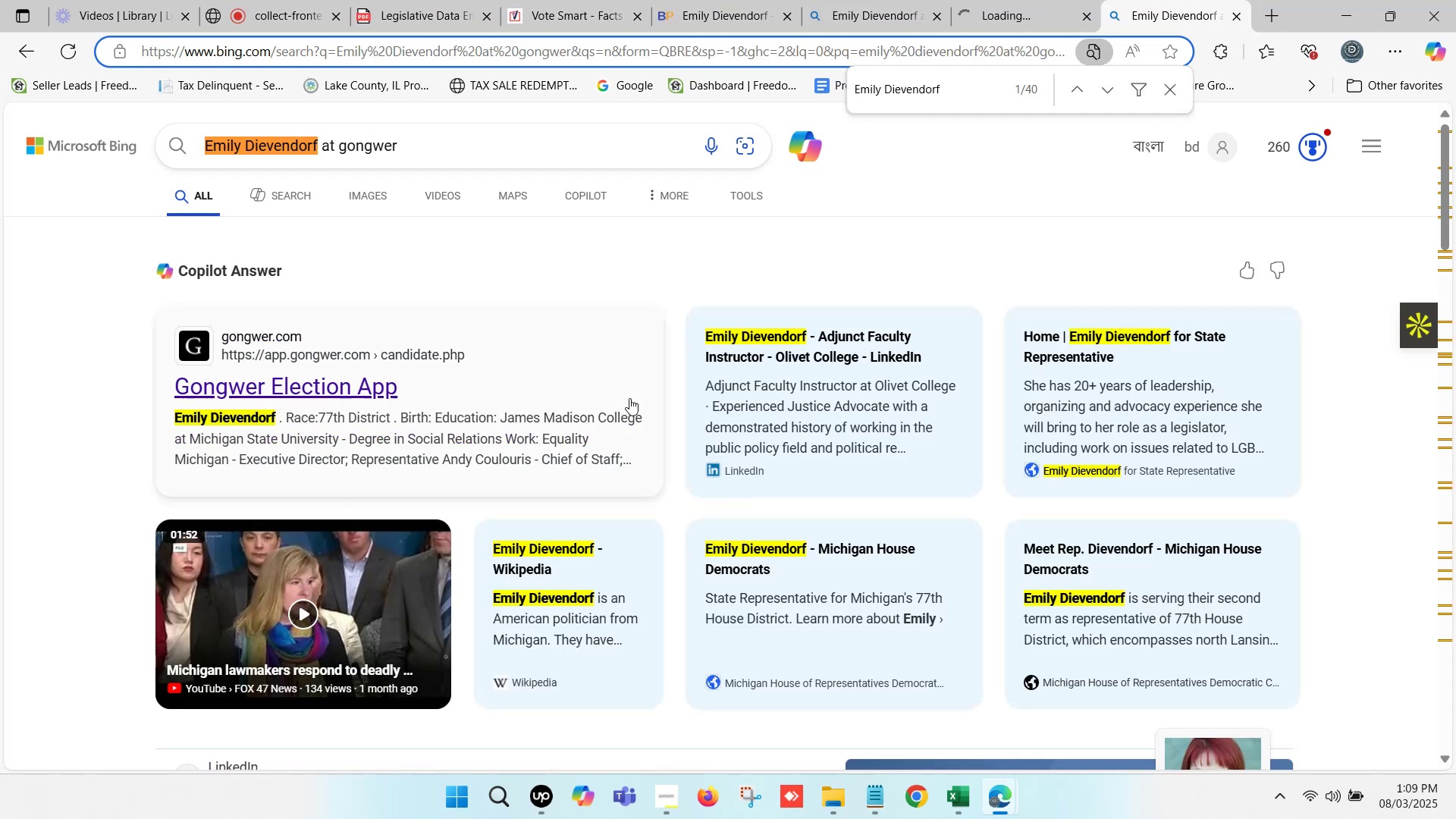 
scroll: coordinate [502, 406], scroll_direction: down, amount: 9.0
 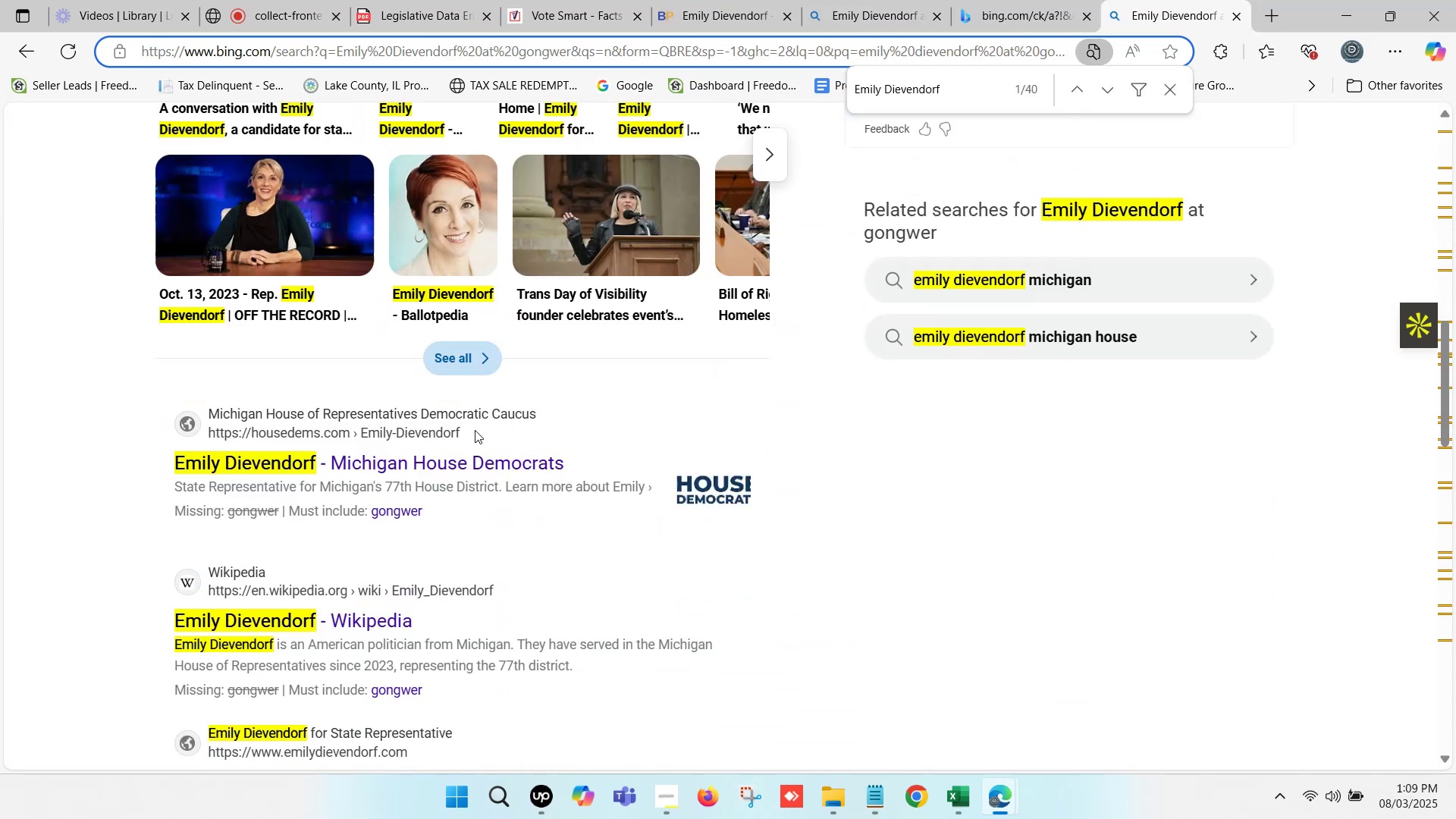 
hold_key(key=ControlLeft, duration=1.54)
 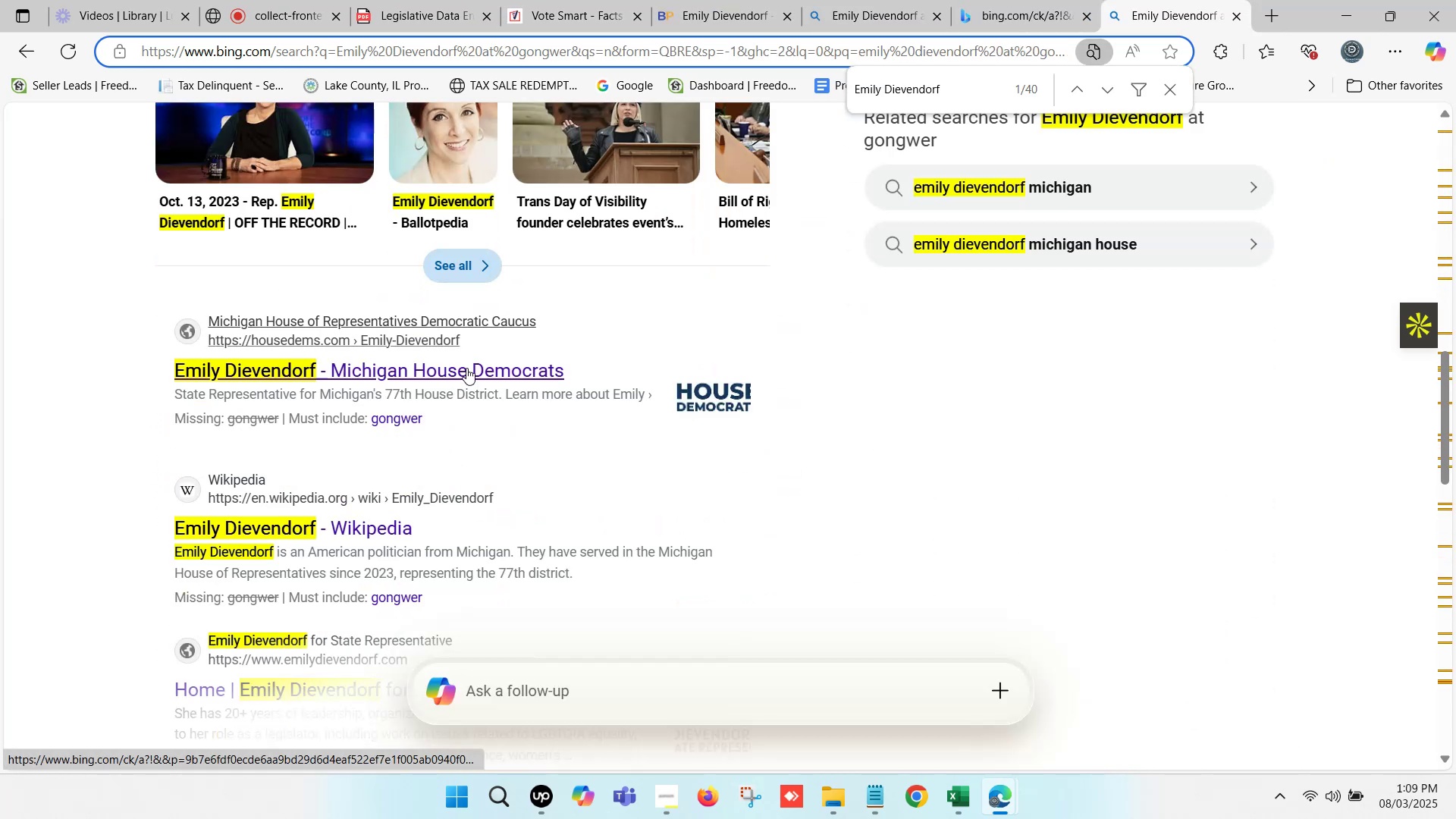 
hold_key(key=ControlLeft, duration=1.13)
left_click([466, 368])
 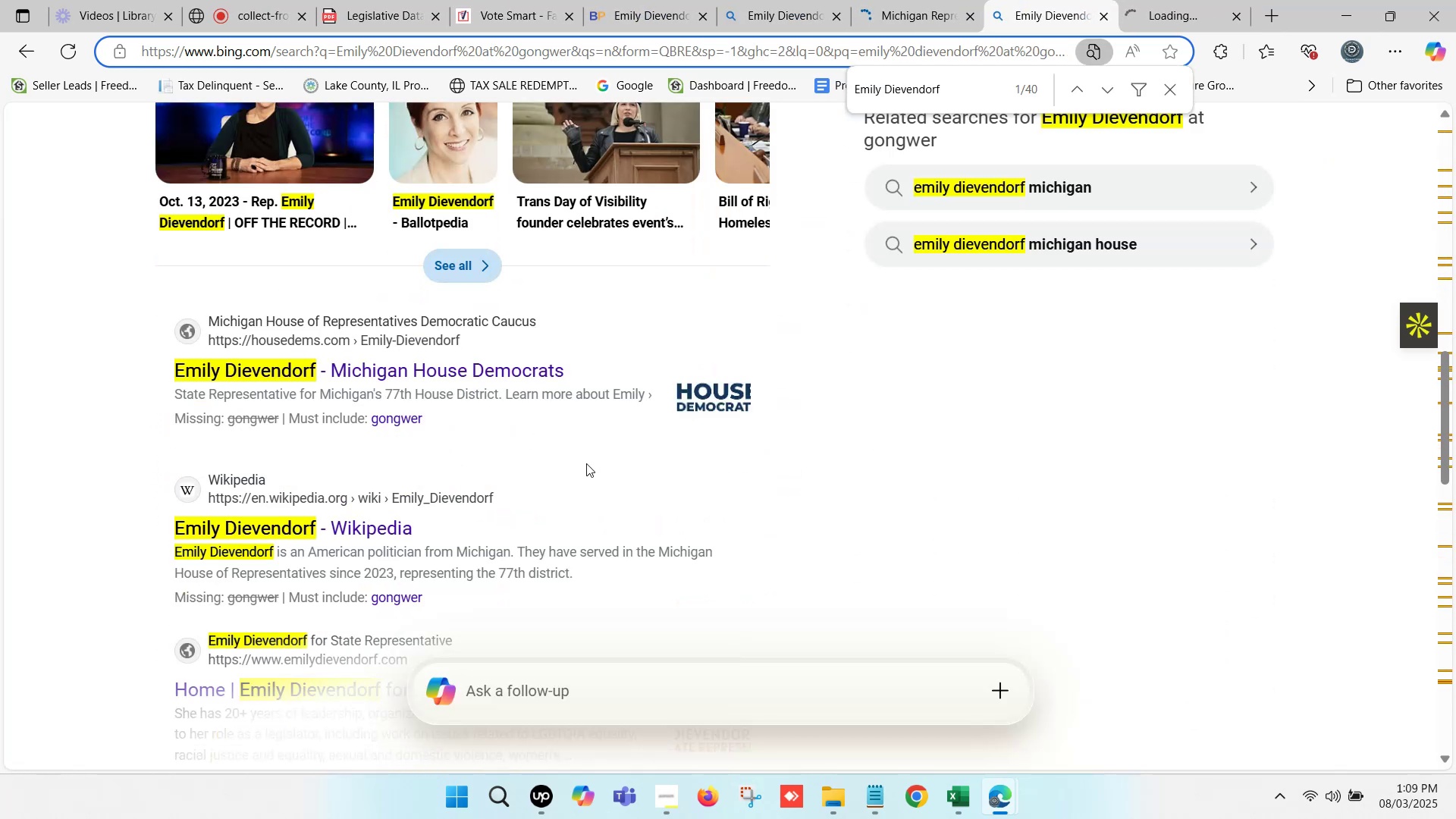 
scroll: coordinate [1033, 320], scroll_direction: down, amount: 2.0
 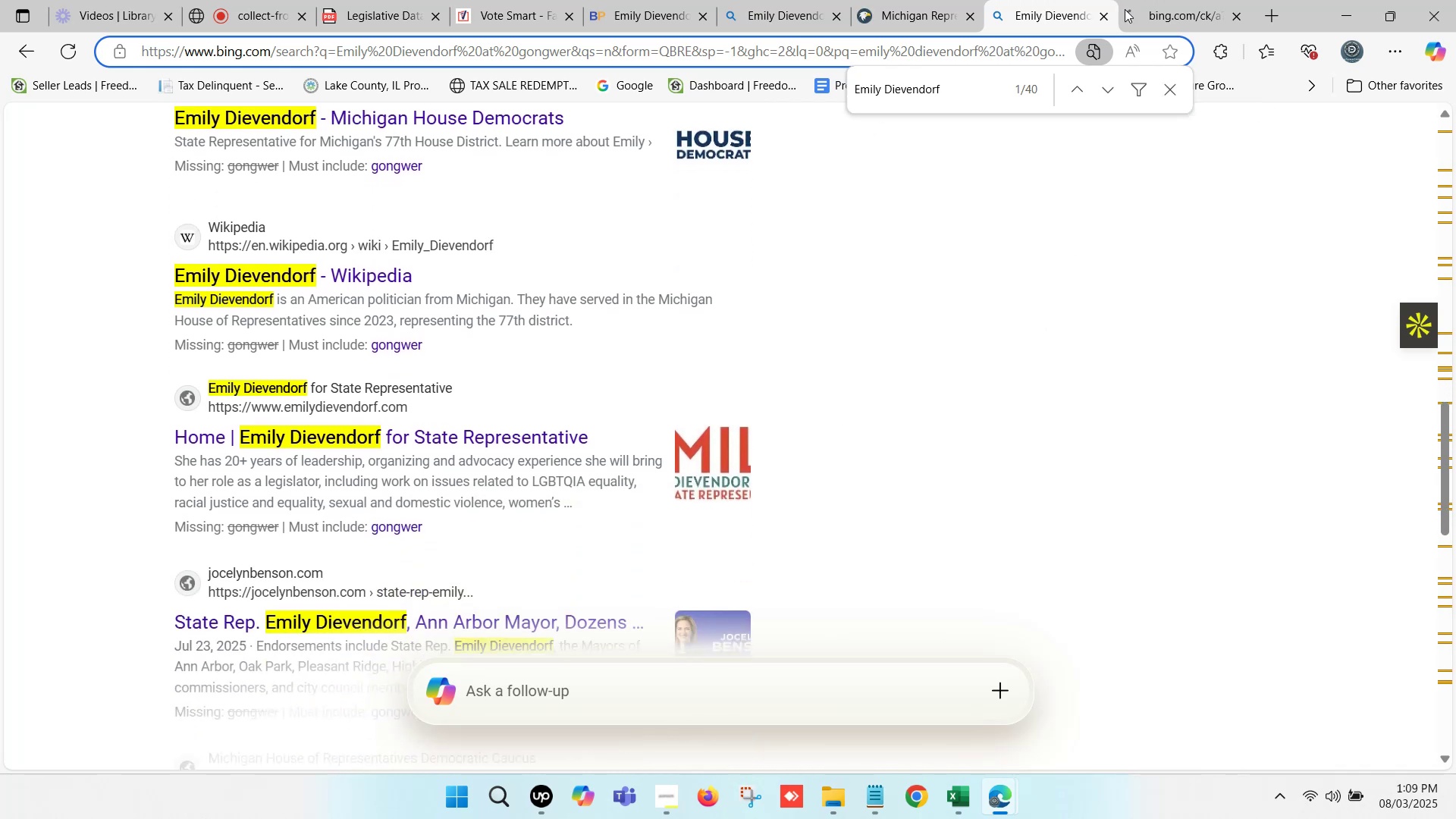 
double_click([1136, 0])
 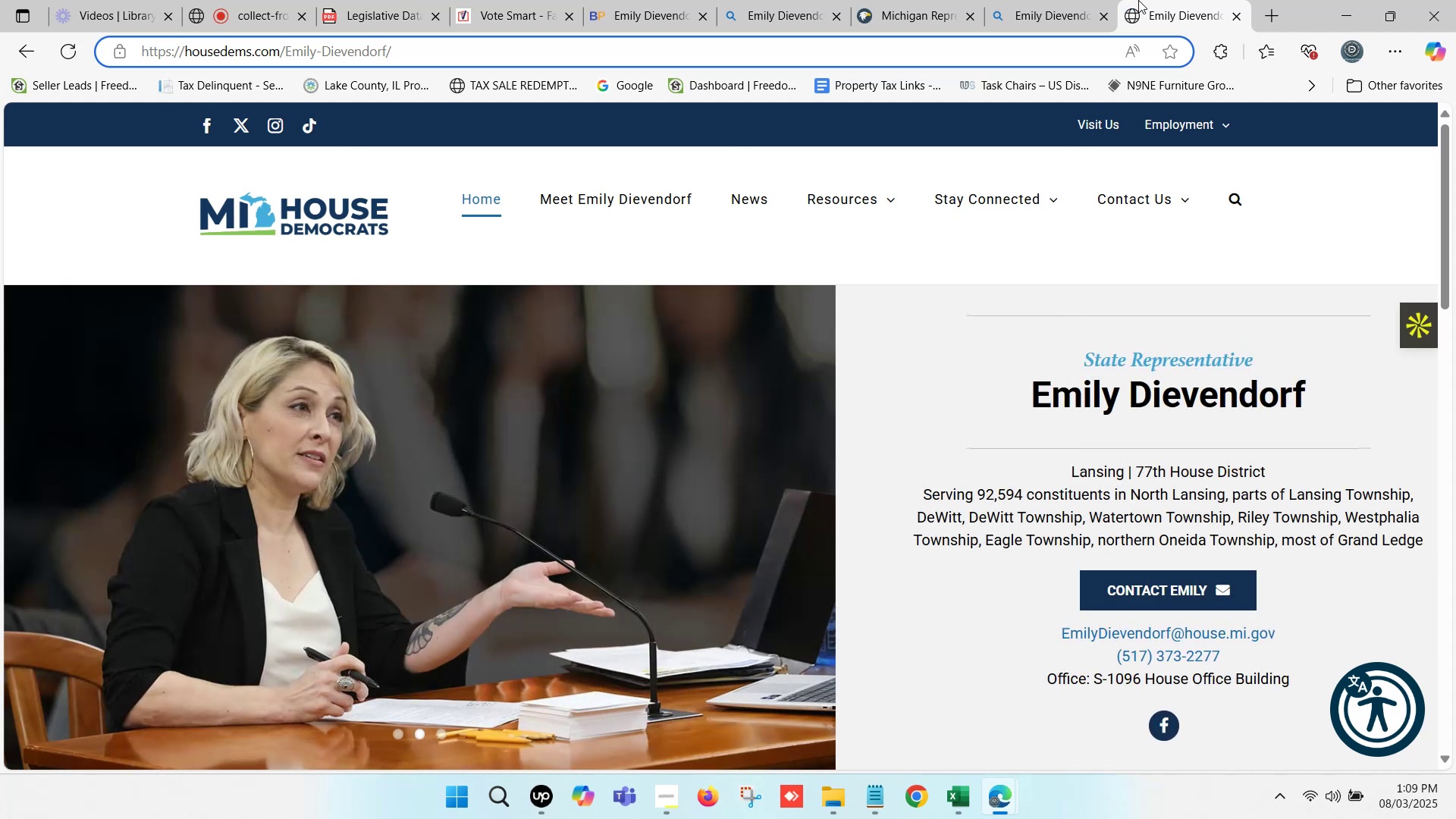 
wait(18.28)
 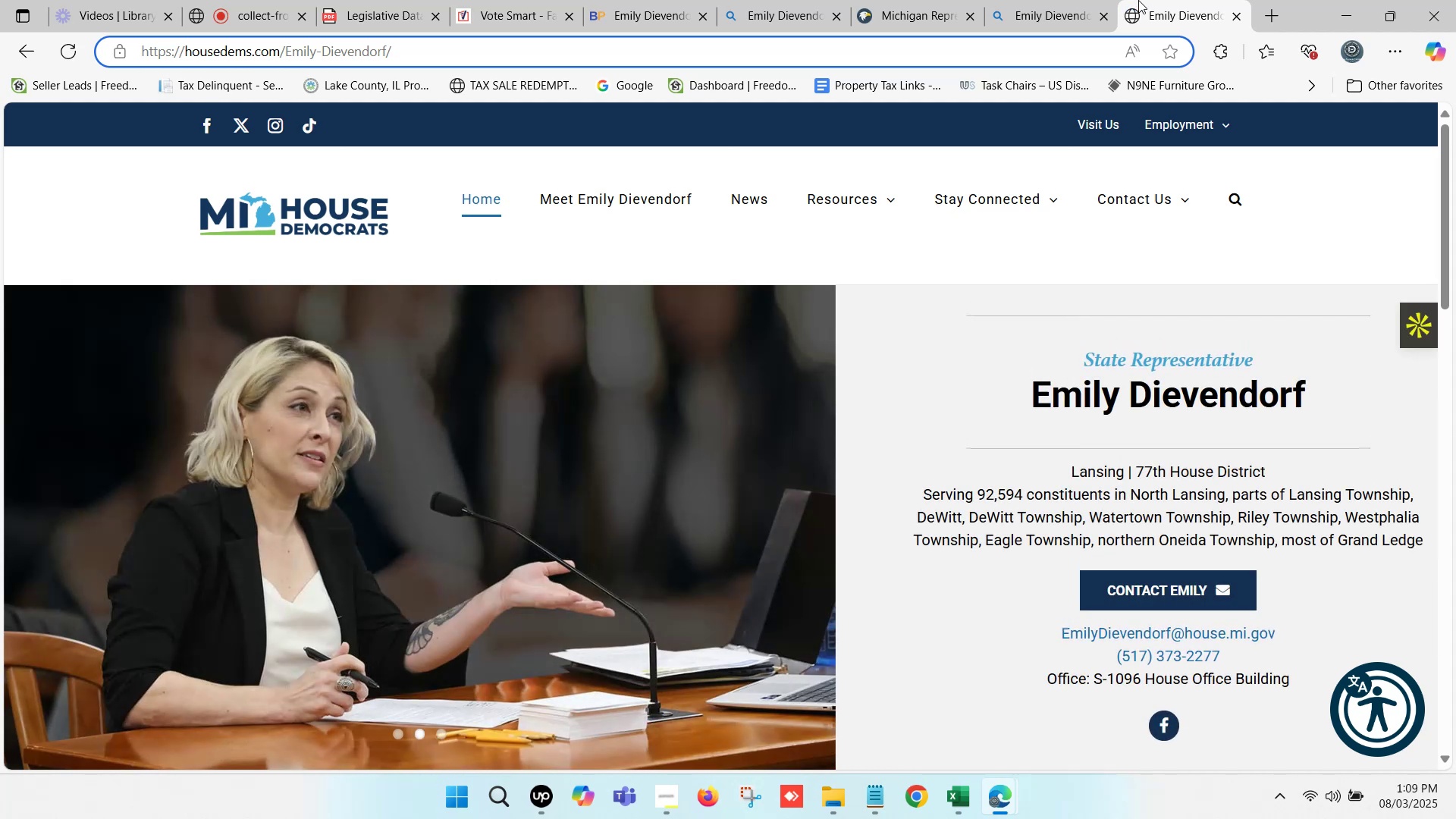 
scroll: coordinate [893, 336], scroll_direction: down, amount: 2.0
 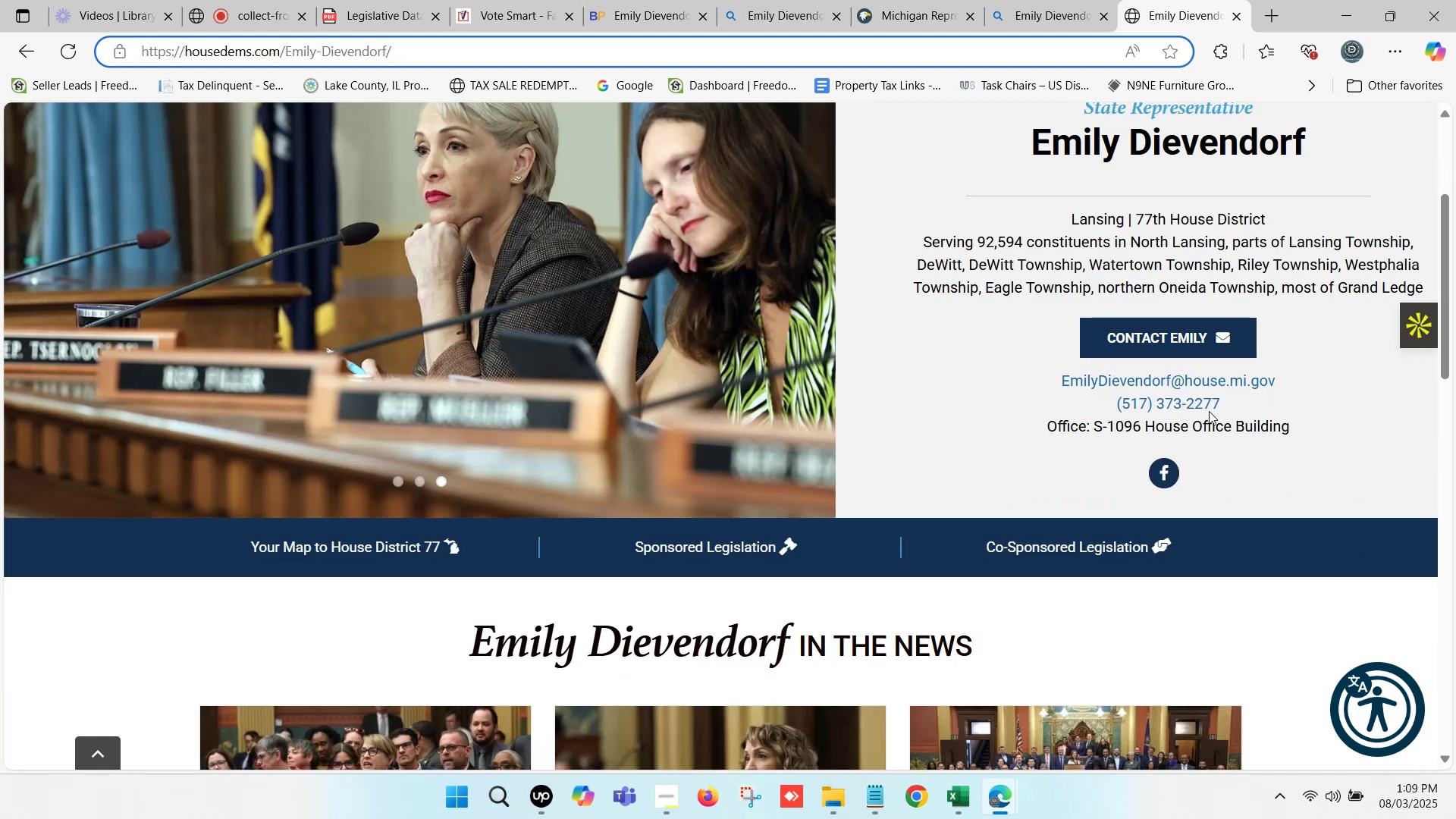 
left_click_drag(start_coordinate=[1223, 402], to_coordinate=[1124, 408])
 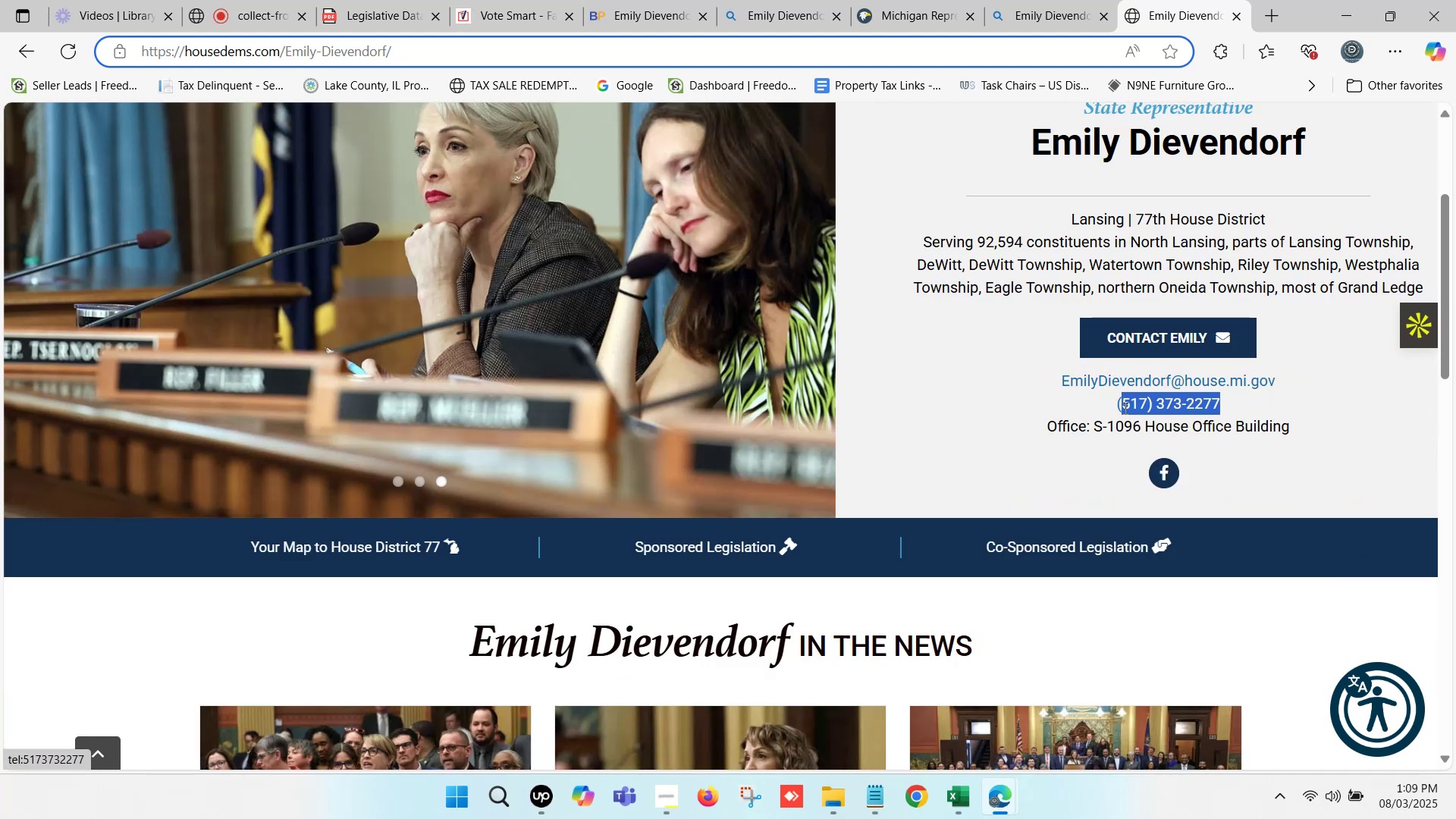 
key(Control+C)
 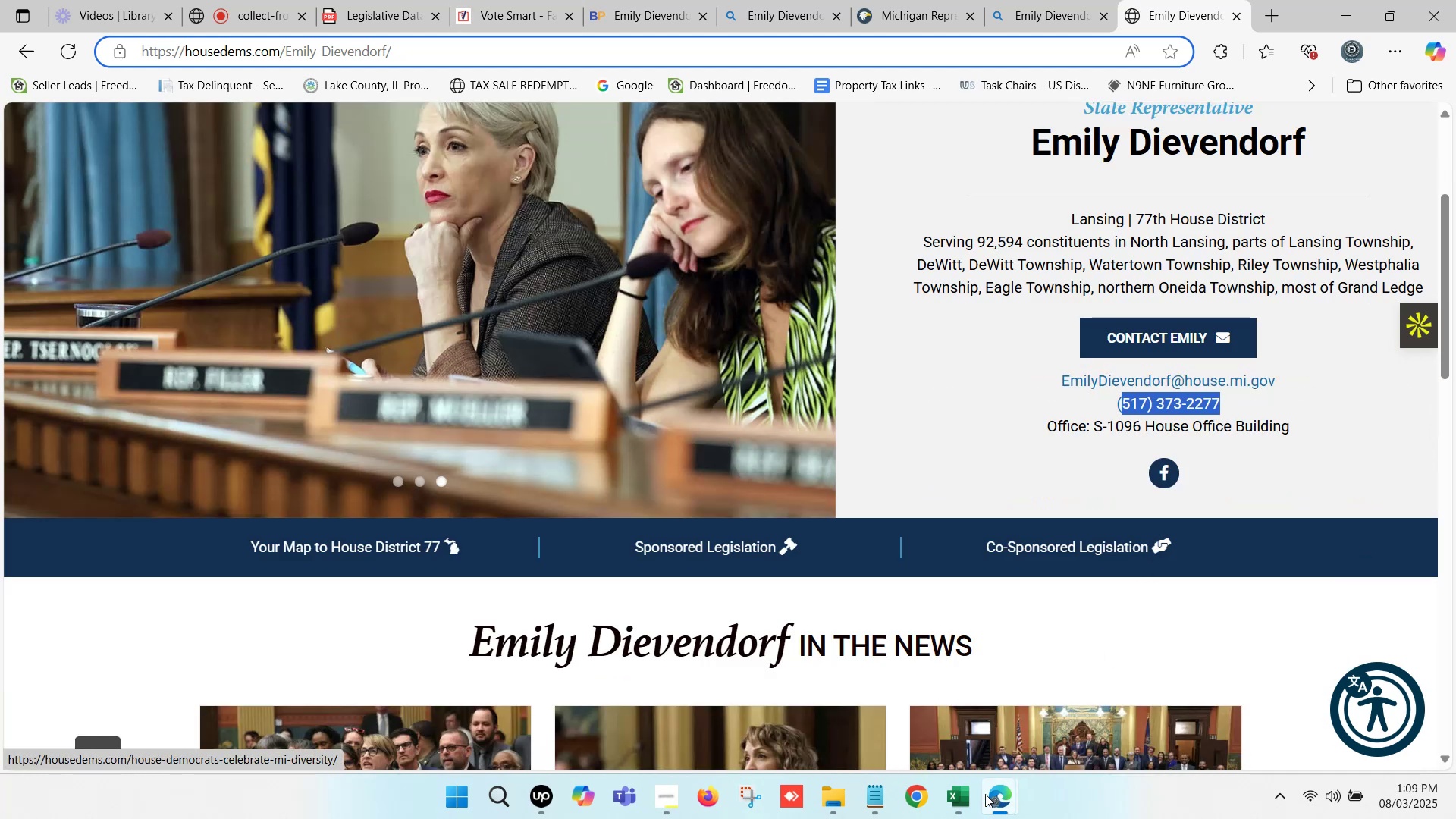 
left_click([965, 790])
 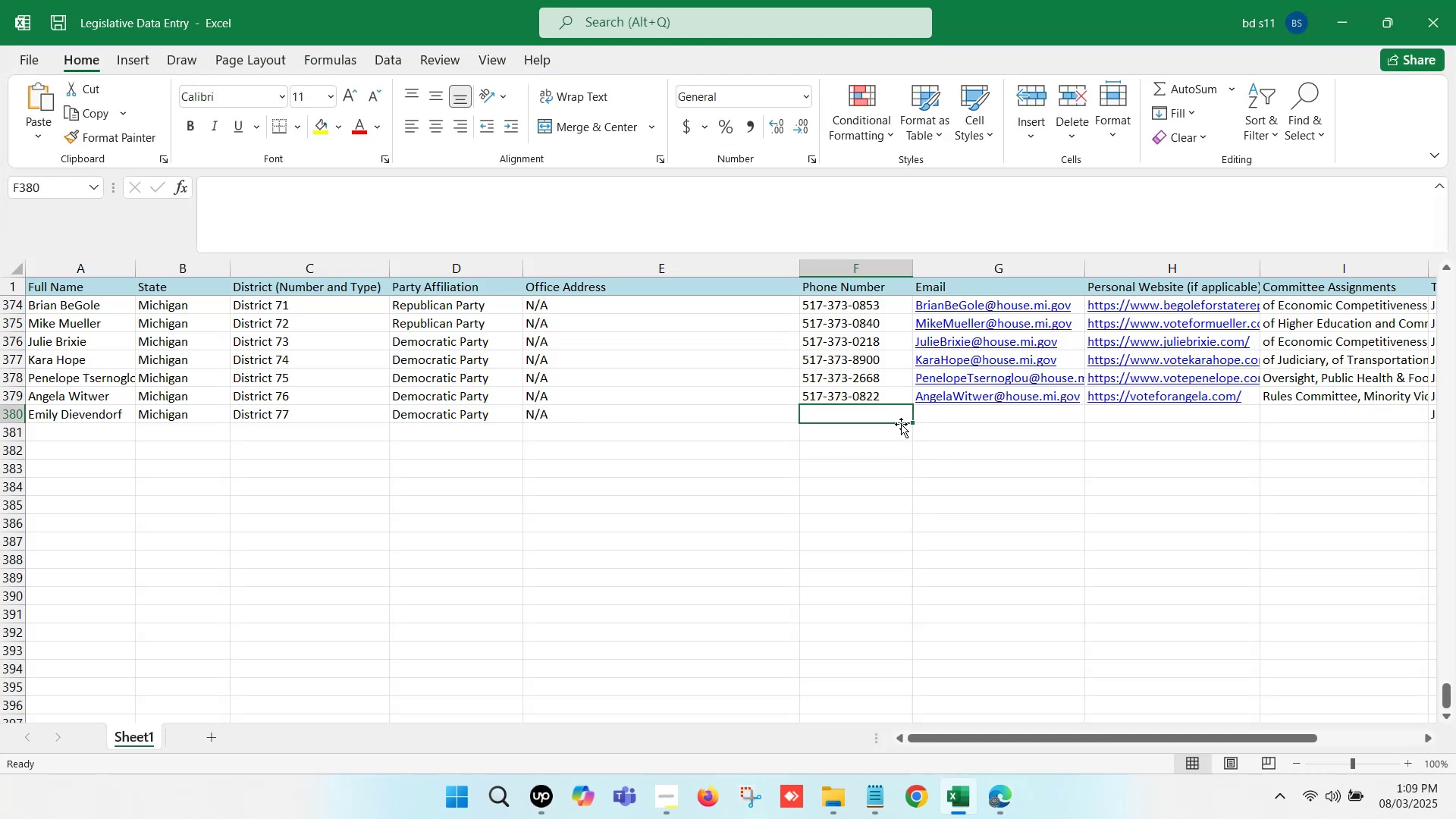 
left_click([871, 412])
 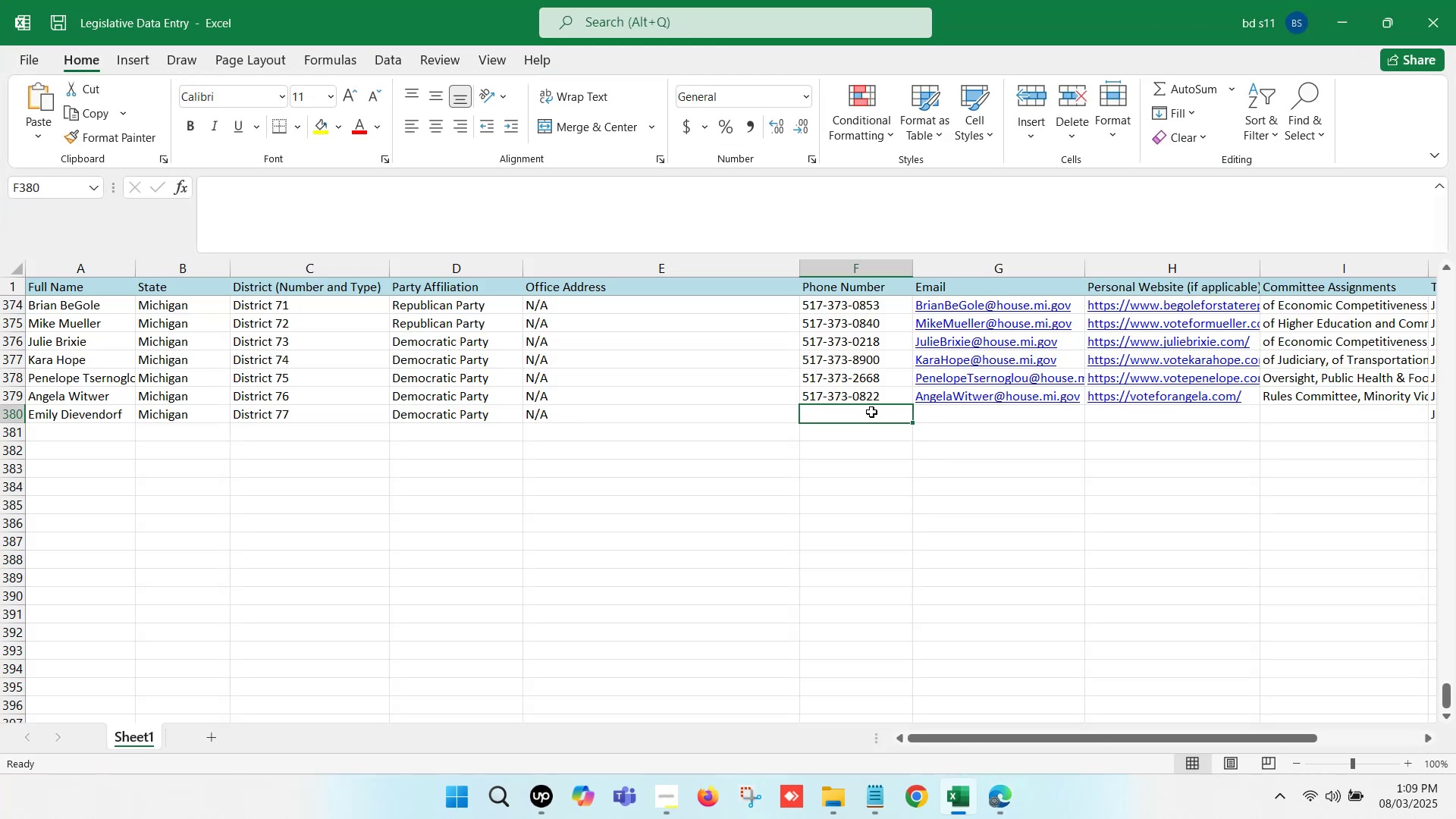 
key(Control+ControlLeft)
 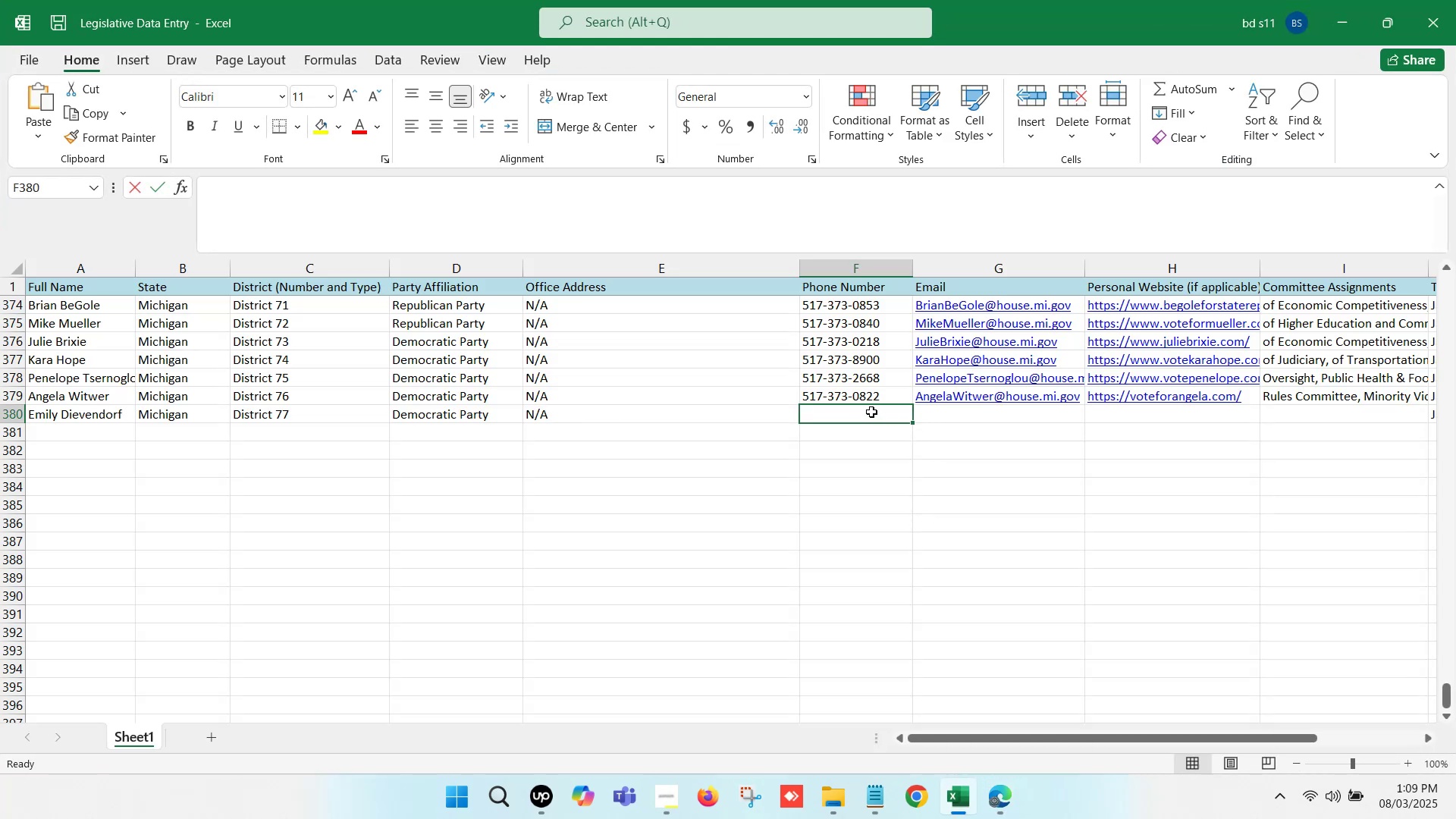 
double_click([871, 412])
 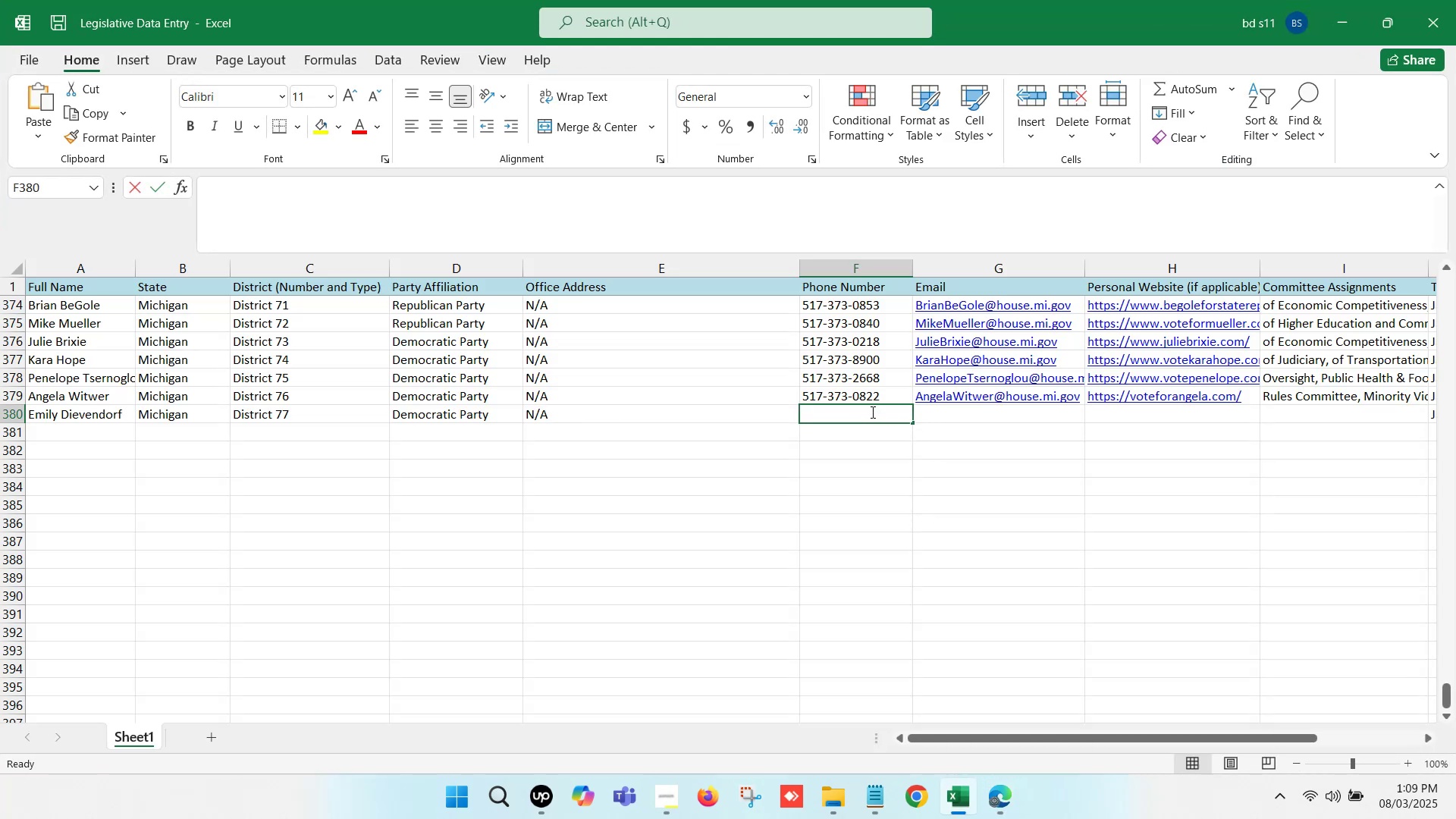 
key(Control+V)
 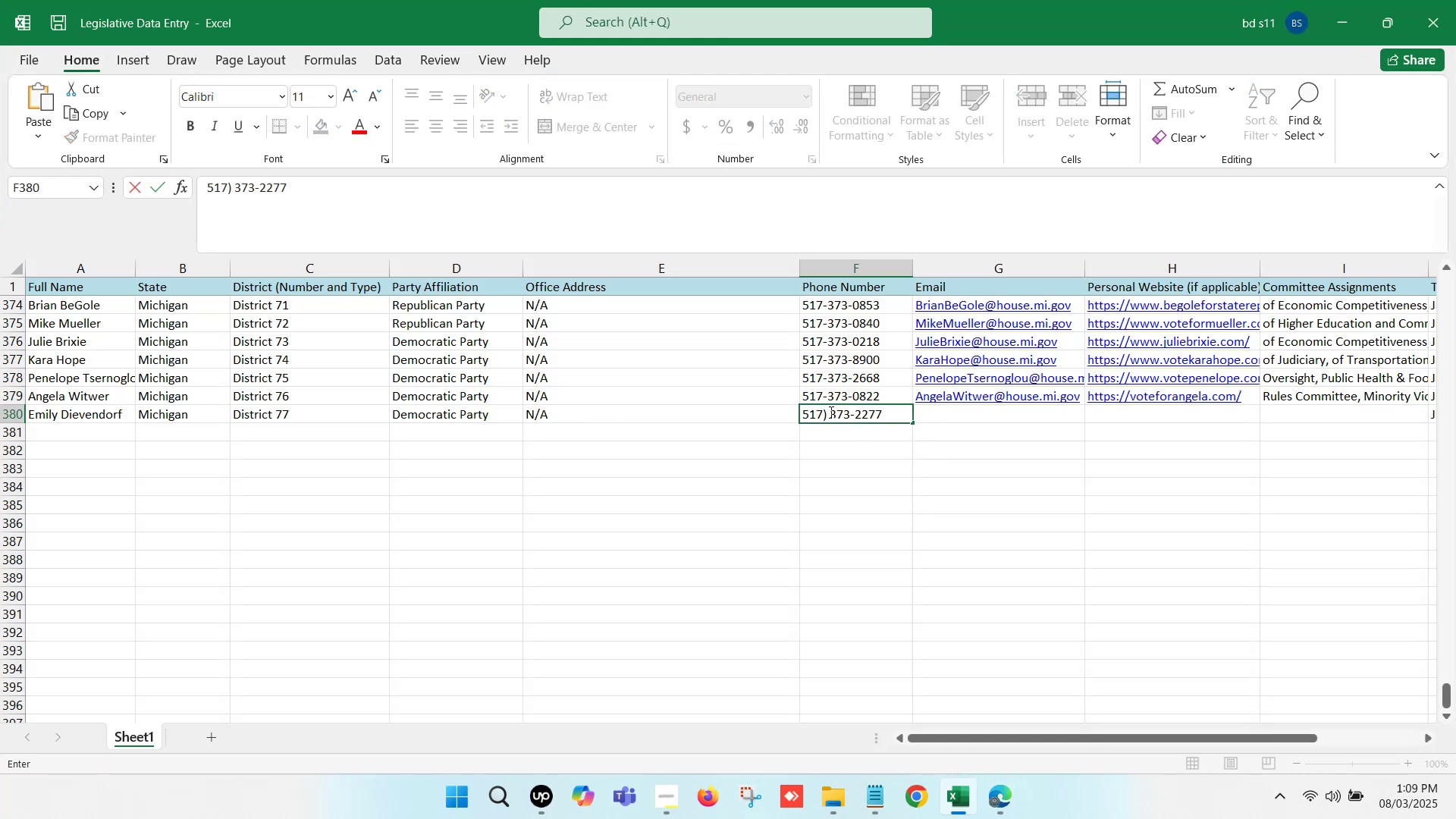 
key(Backspace)
 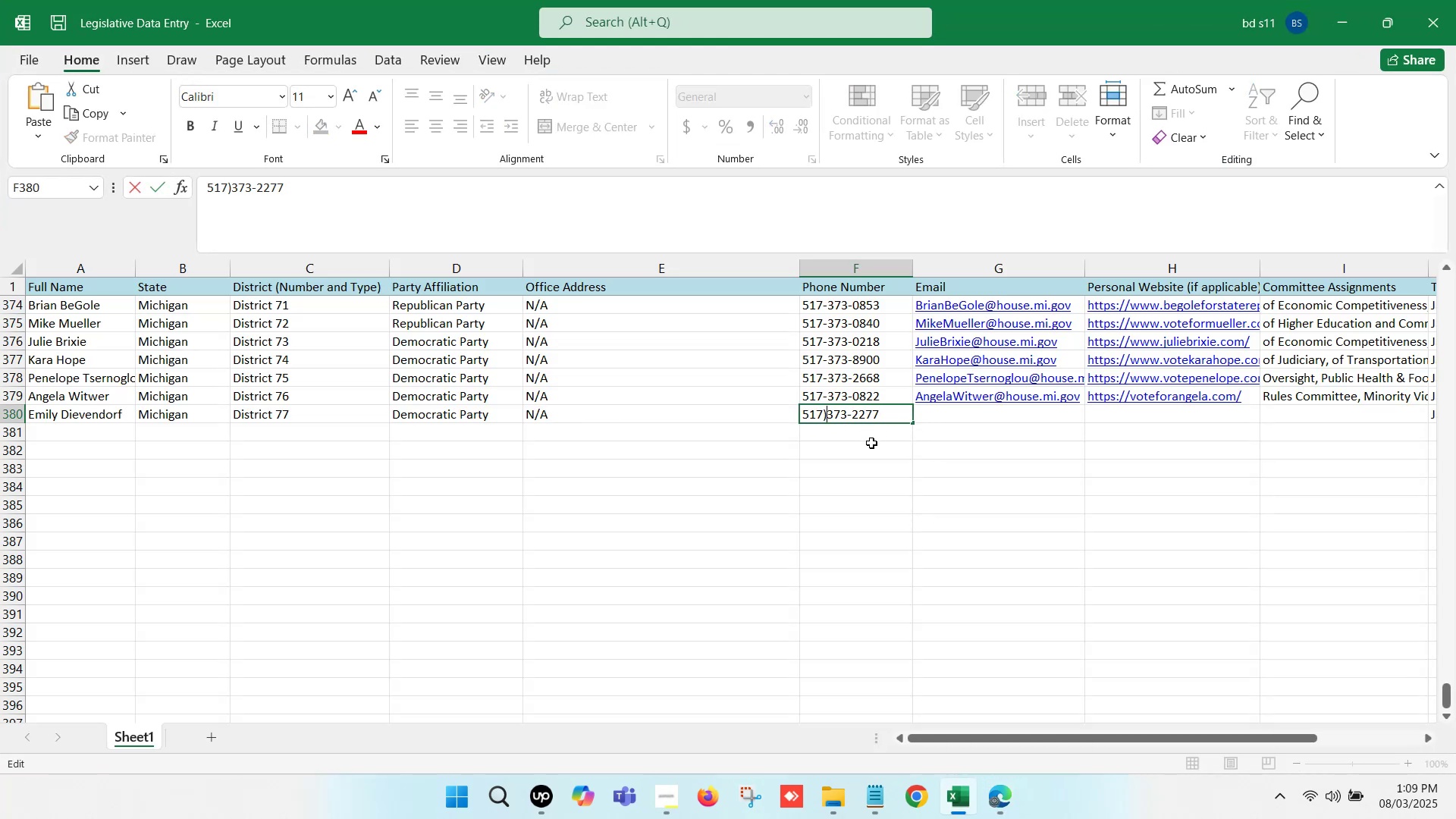 
key(Backspace)
 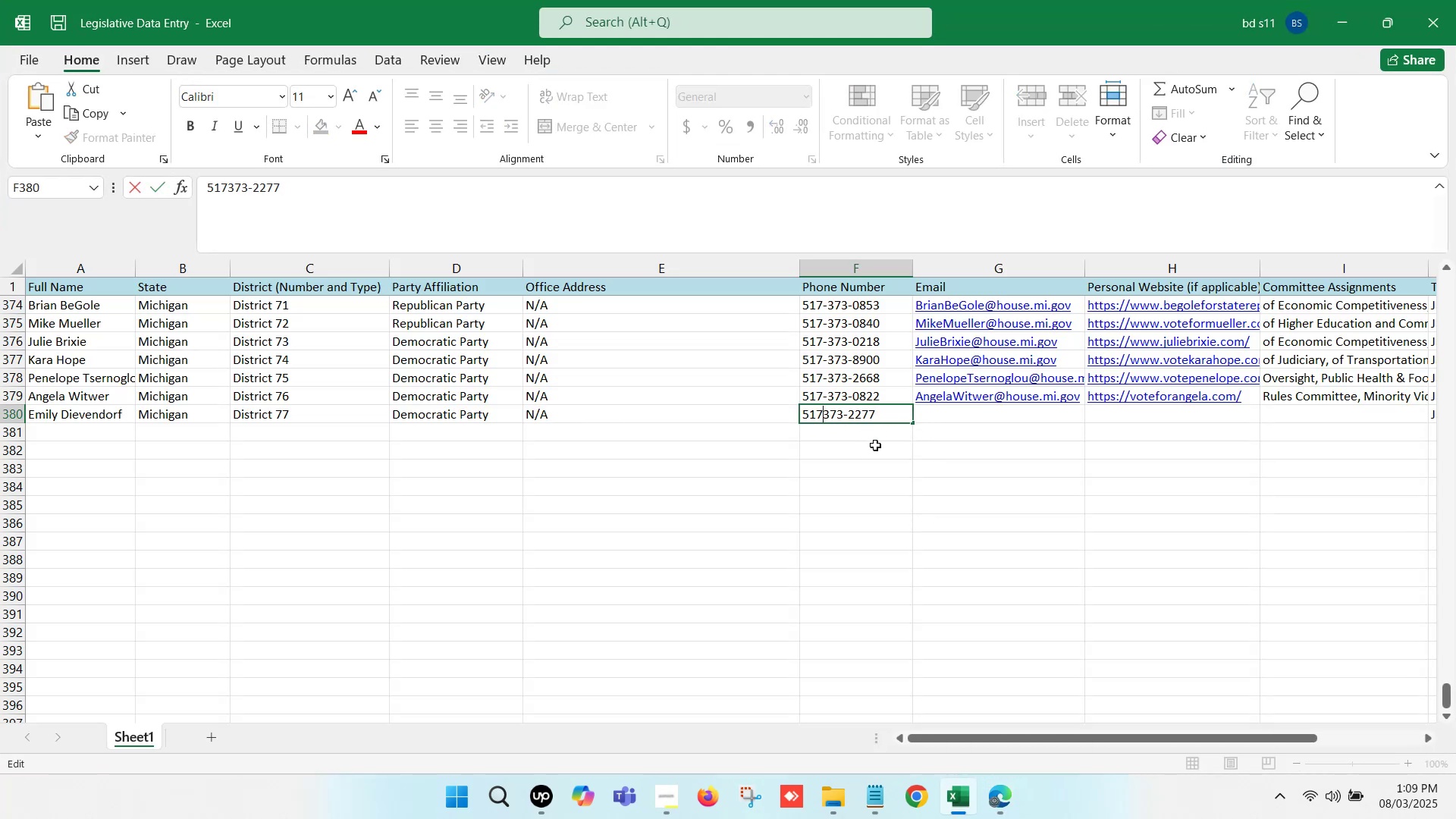 
key(Minus)
 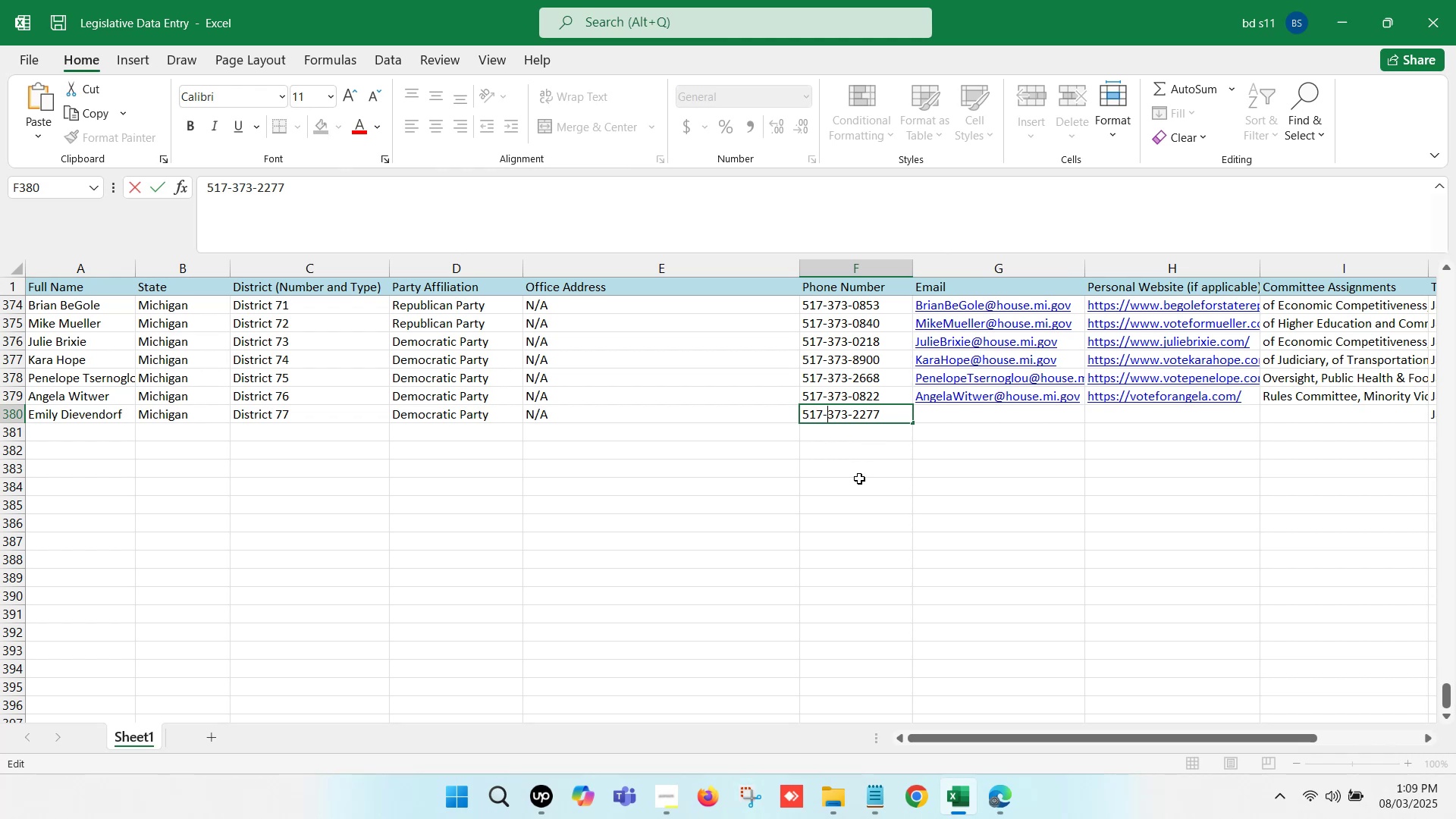 
left_click([859, 480])
 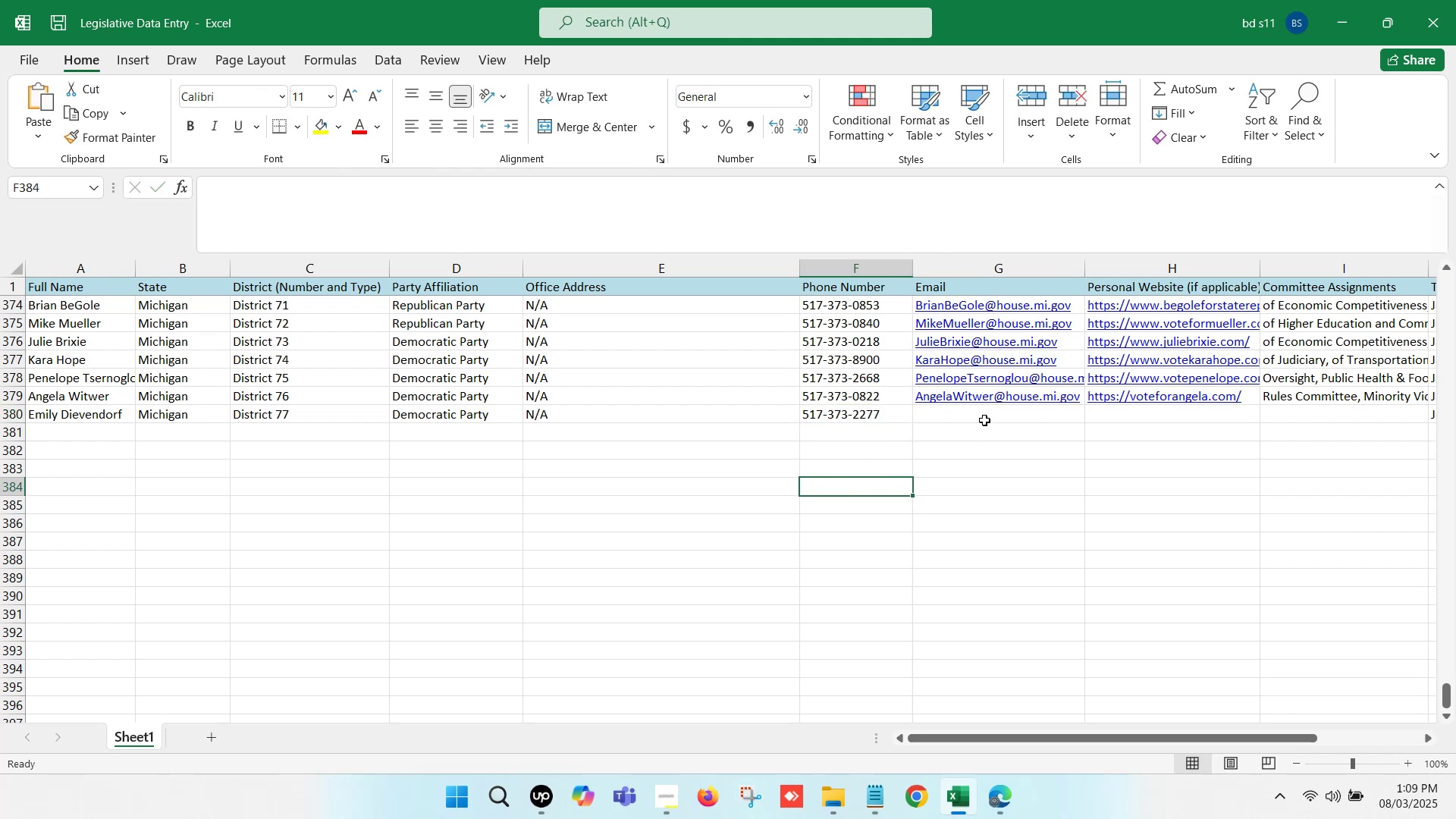 
left_click([985, 416])
 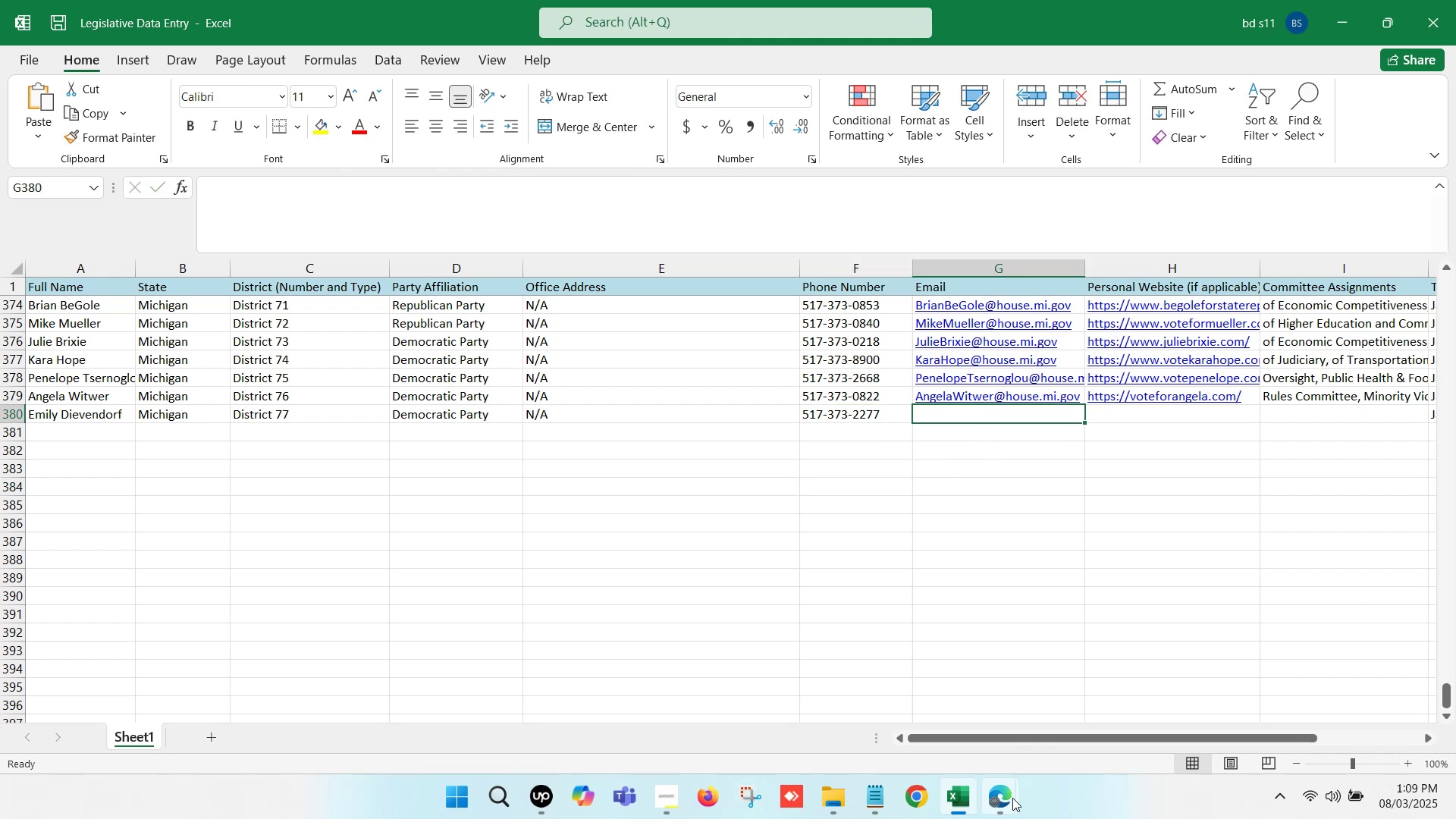 
left_click([1003, 799])
 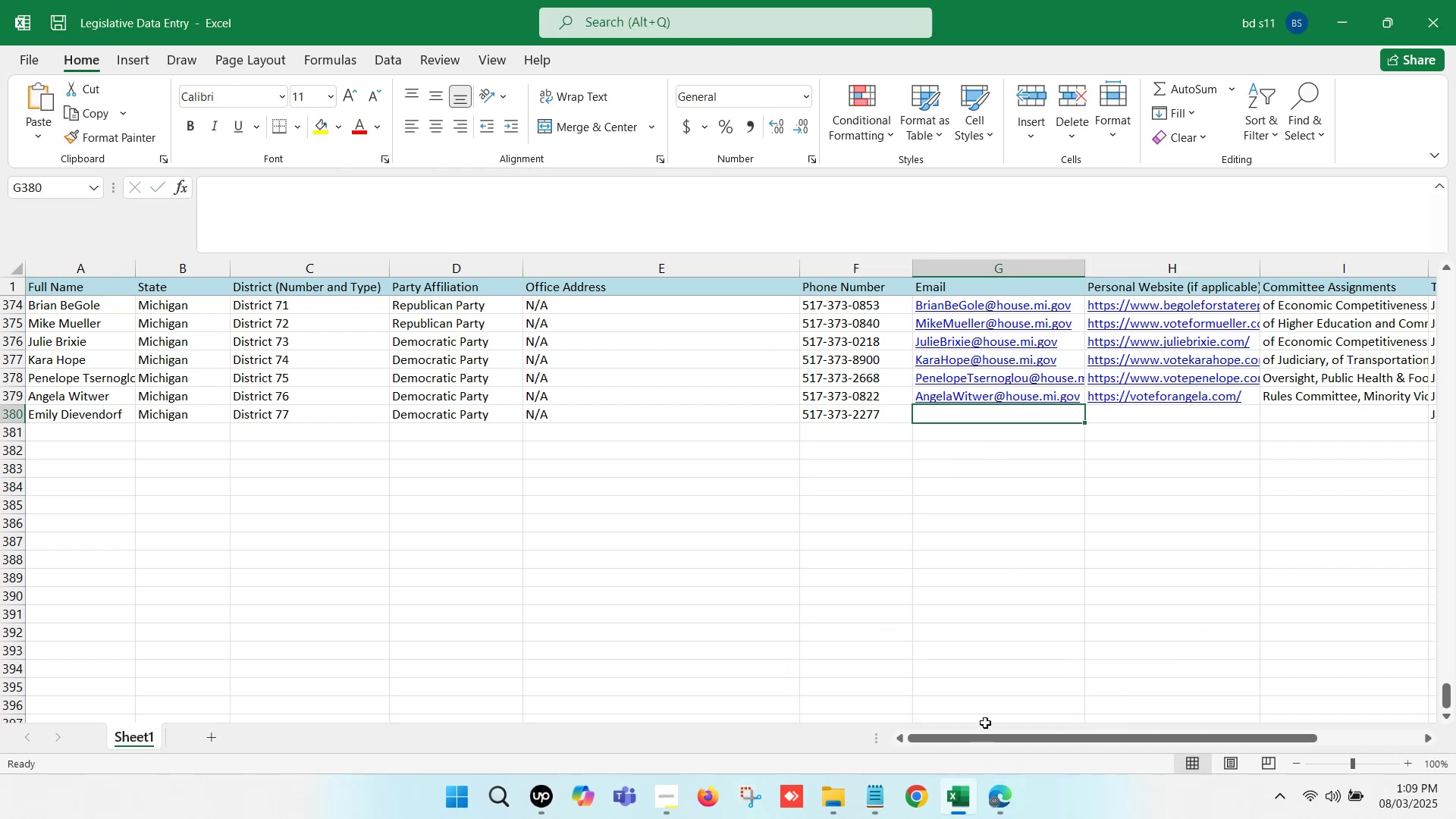 
left_click([952, 805])
 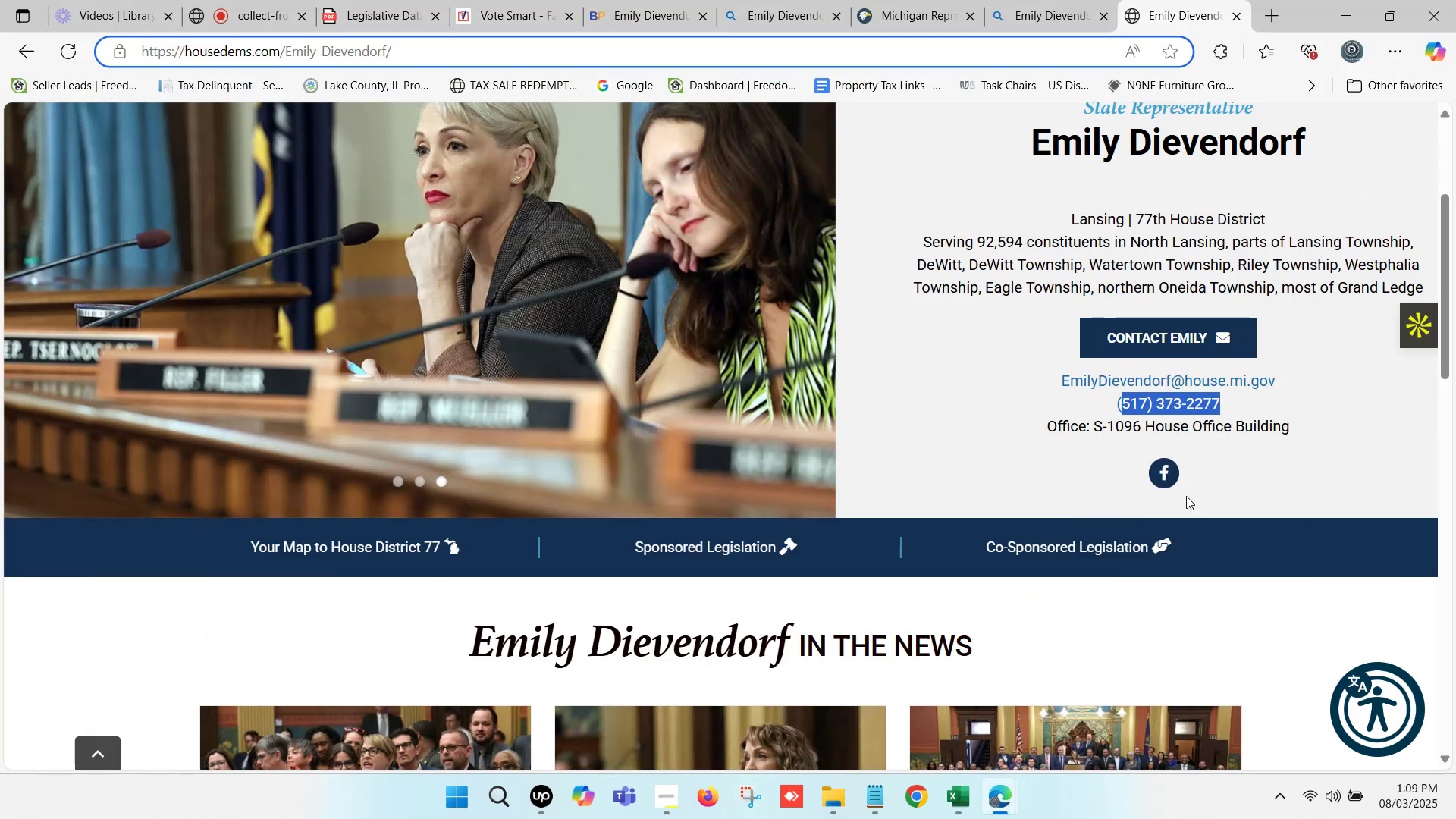 
scroll: coordinate [1219, 448], scroll_direction: down, amount: 2.0
 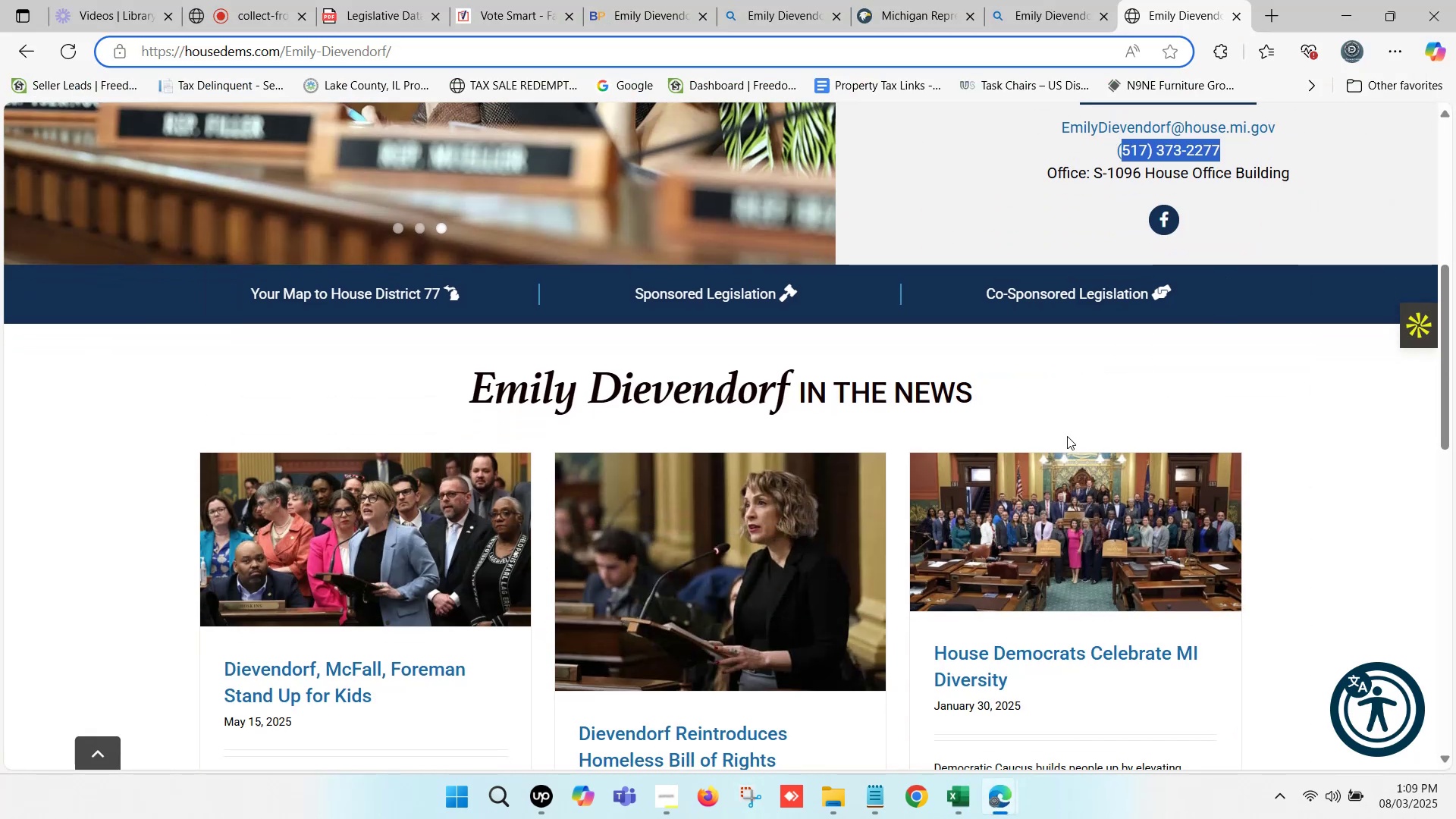 
scroll: coordinate [1084, 425], scroll_direction: up, amount: 6.0
 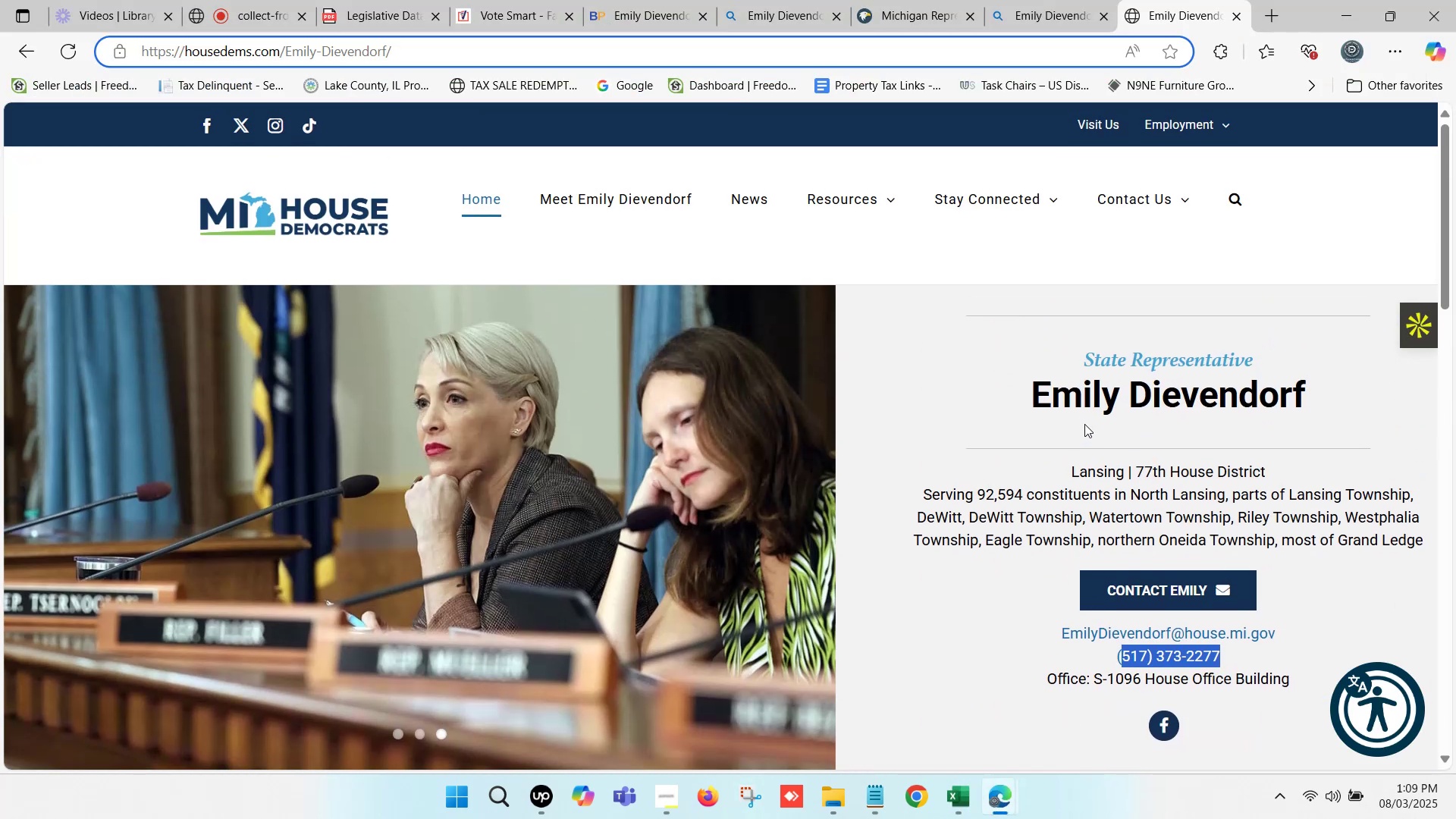 
scroll: coordinate [1084, 424], scroll_direction: down, amount: 2.0
 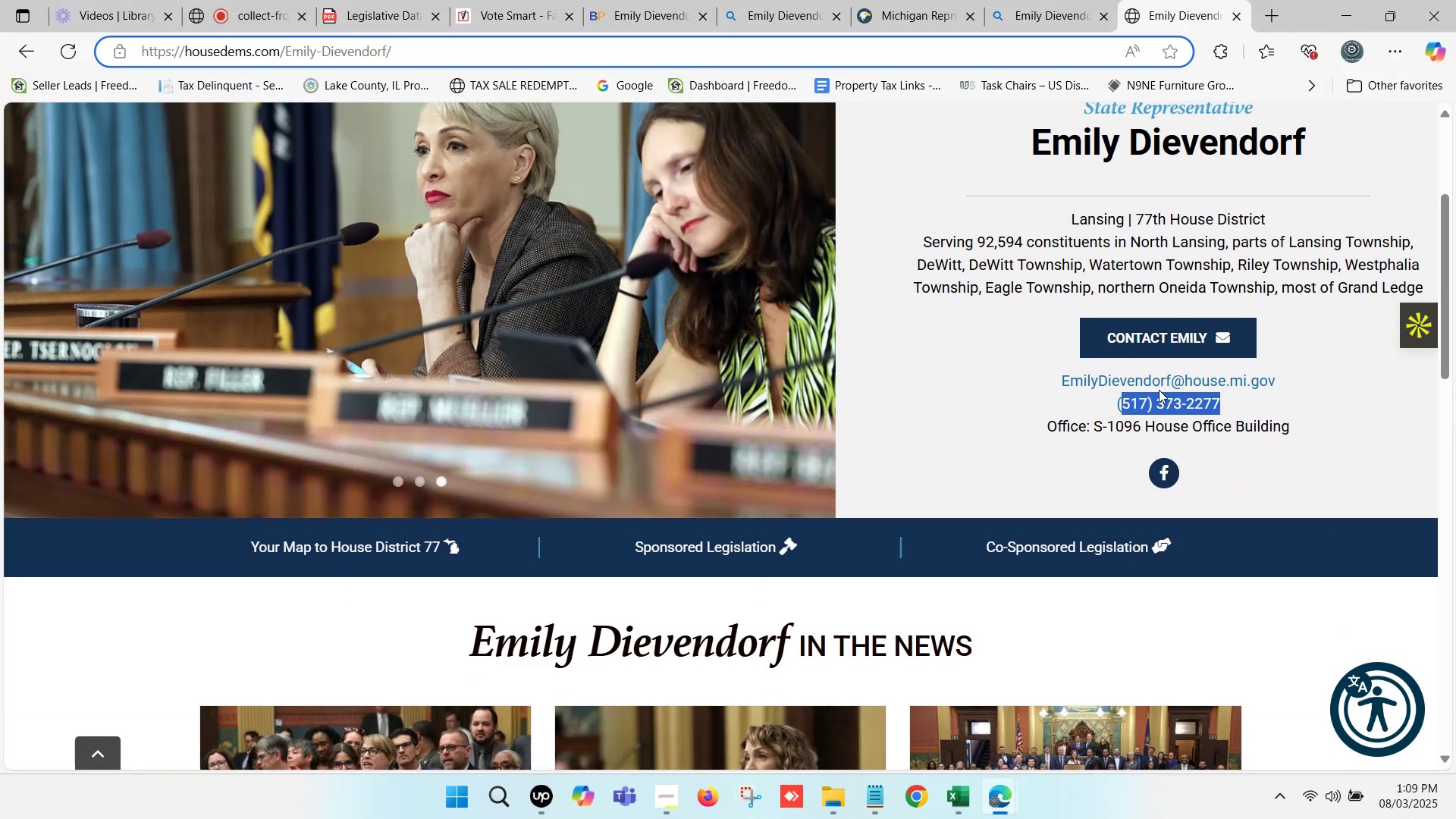 
right_click([1172, 378])
 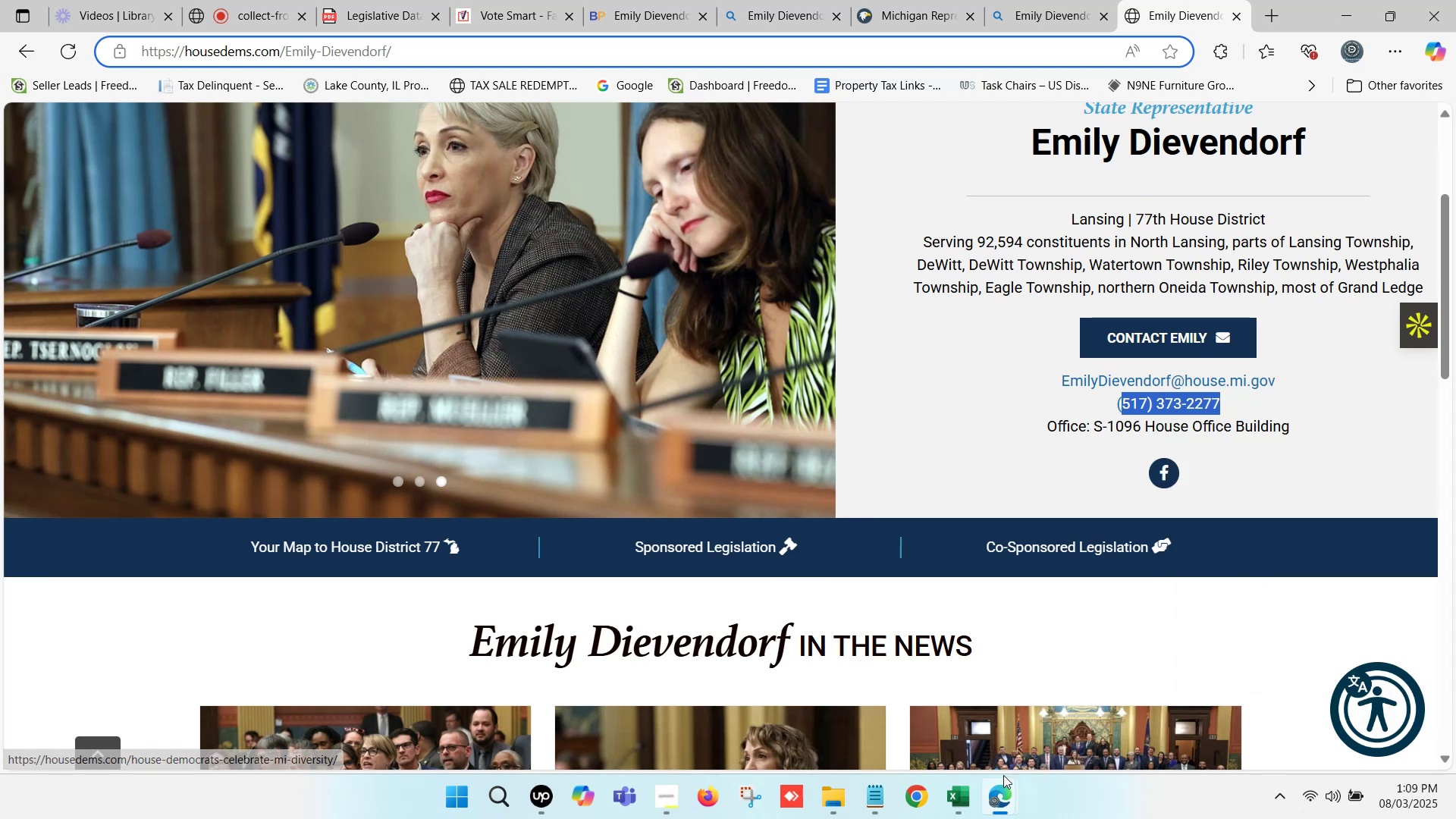 
left_click([961, 797])
 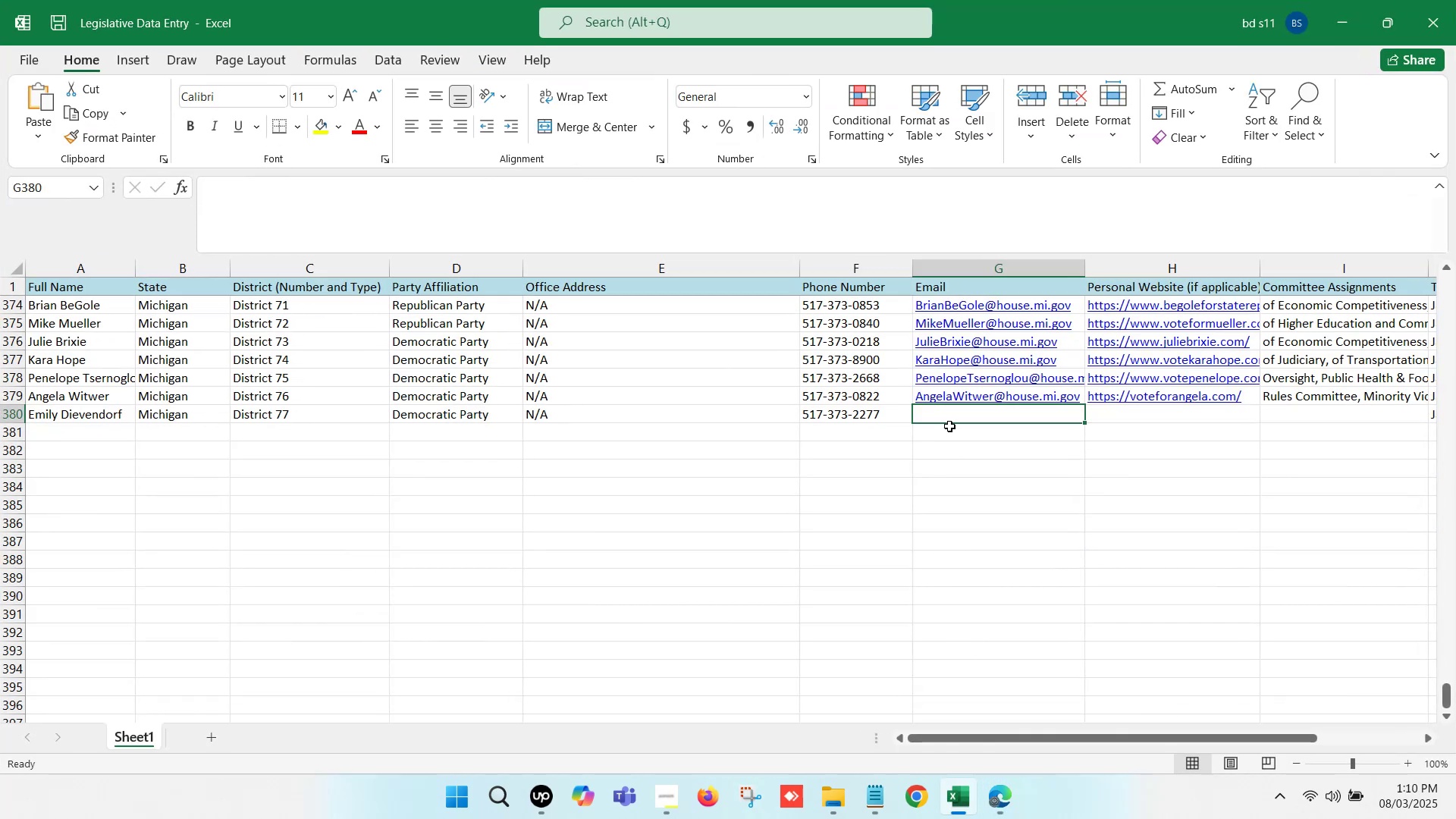 
left_click([947, 414])
 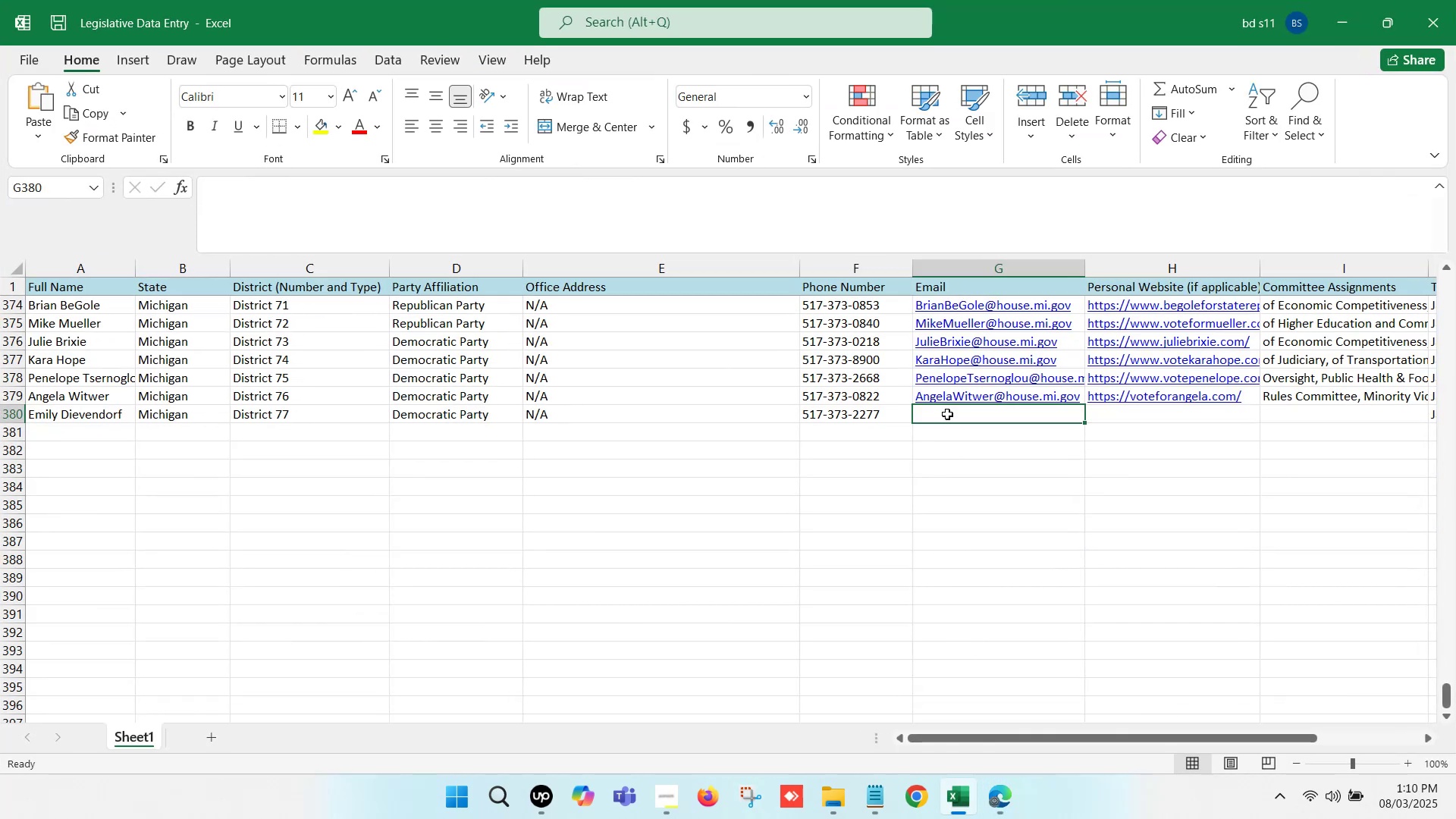 
double_click([947, 414])
 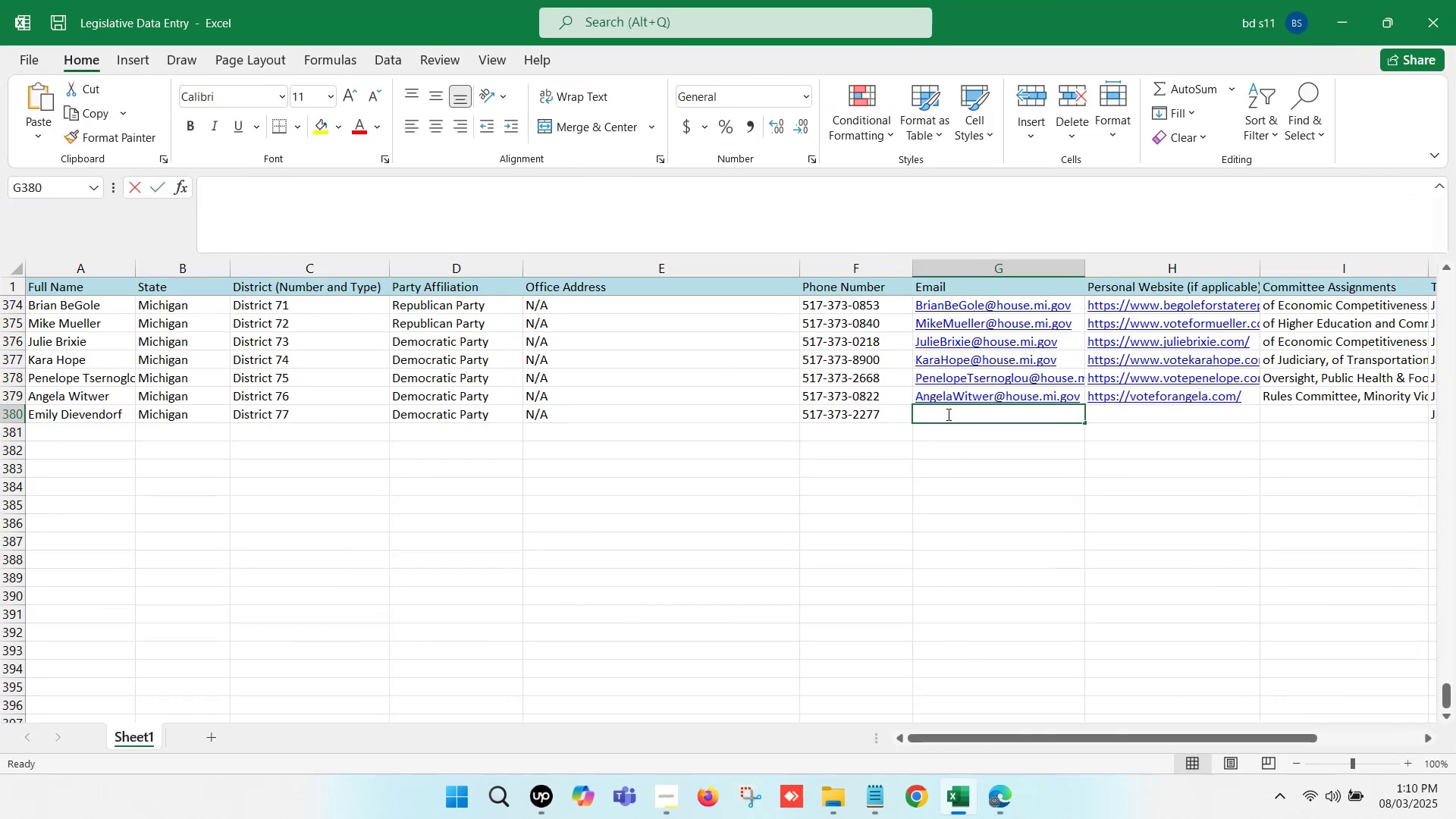 
key(Control+V)
 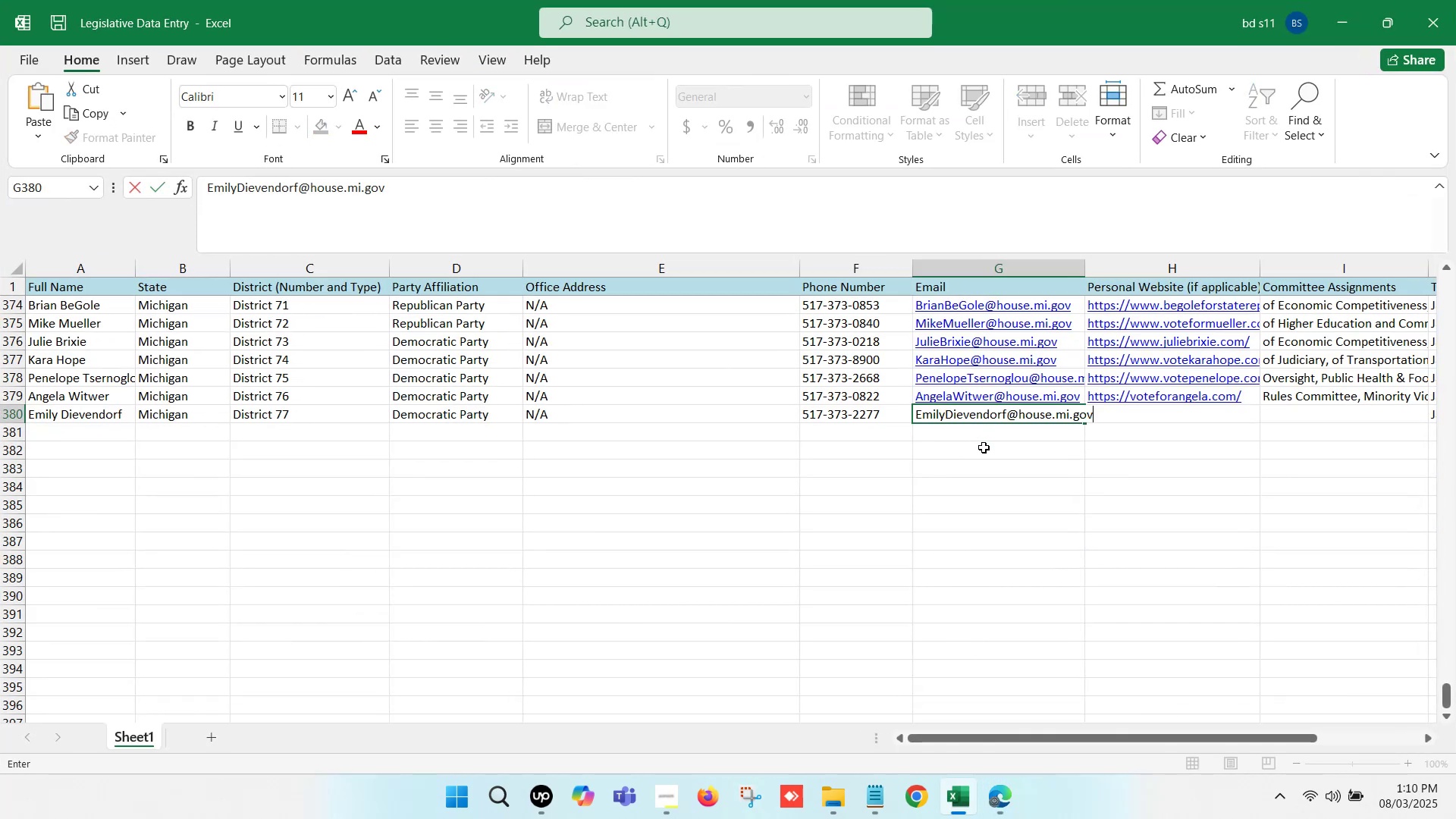 
left_click([984, 448])
 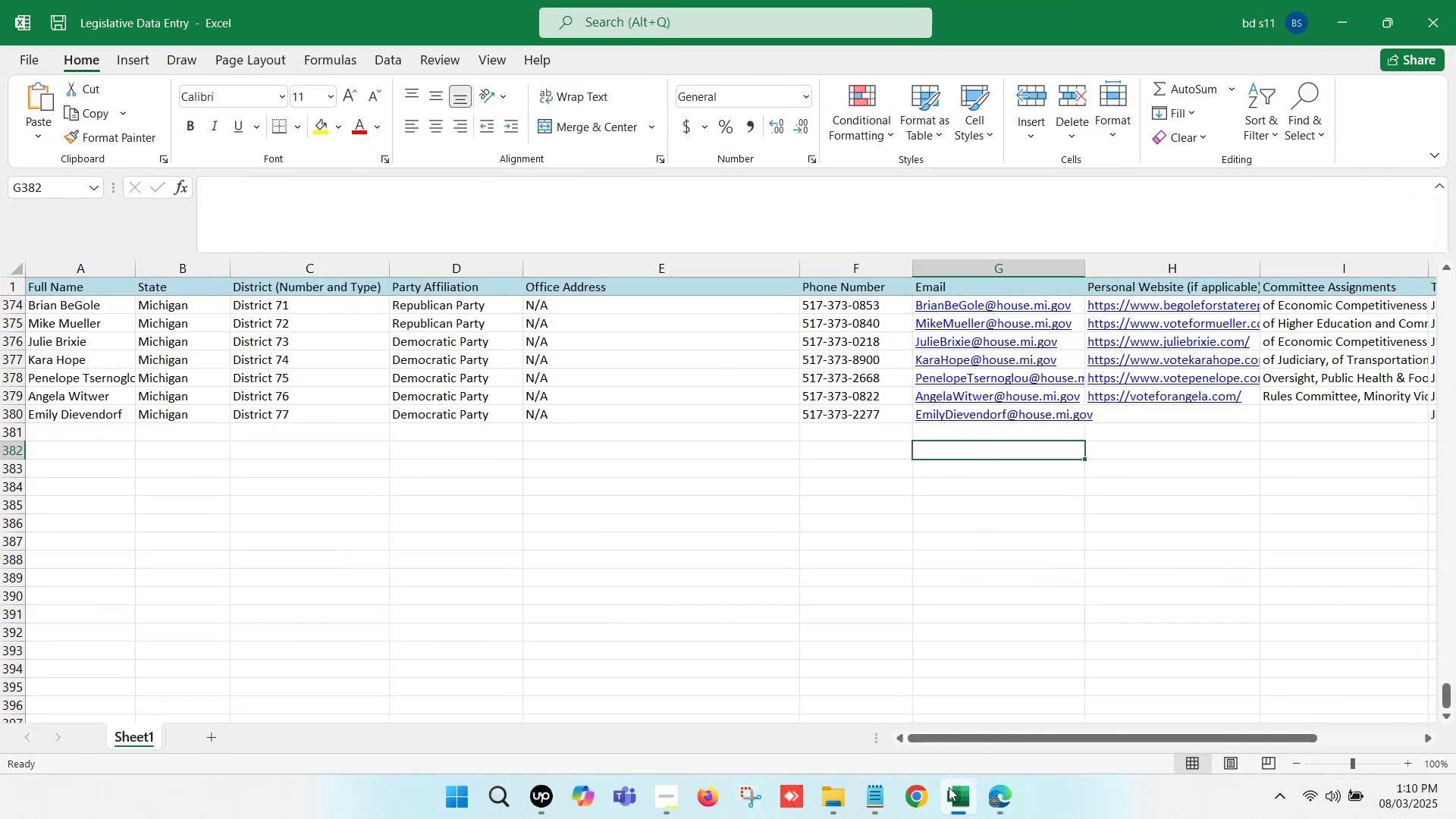 
left_click([956, 805])
 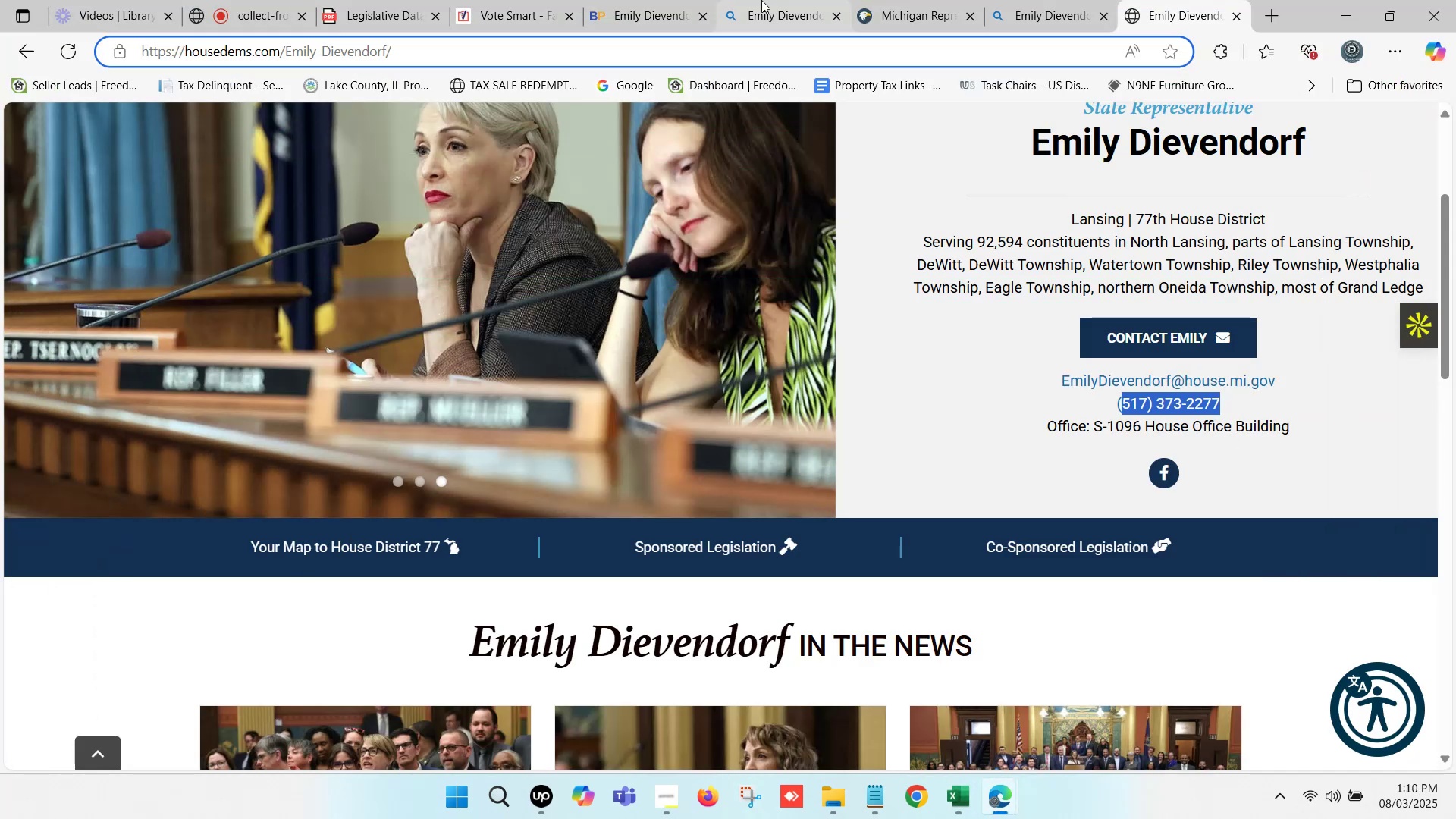 
left_click([881, 0])
 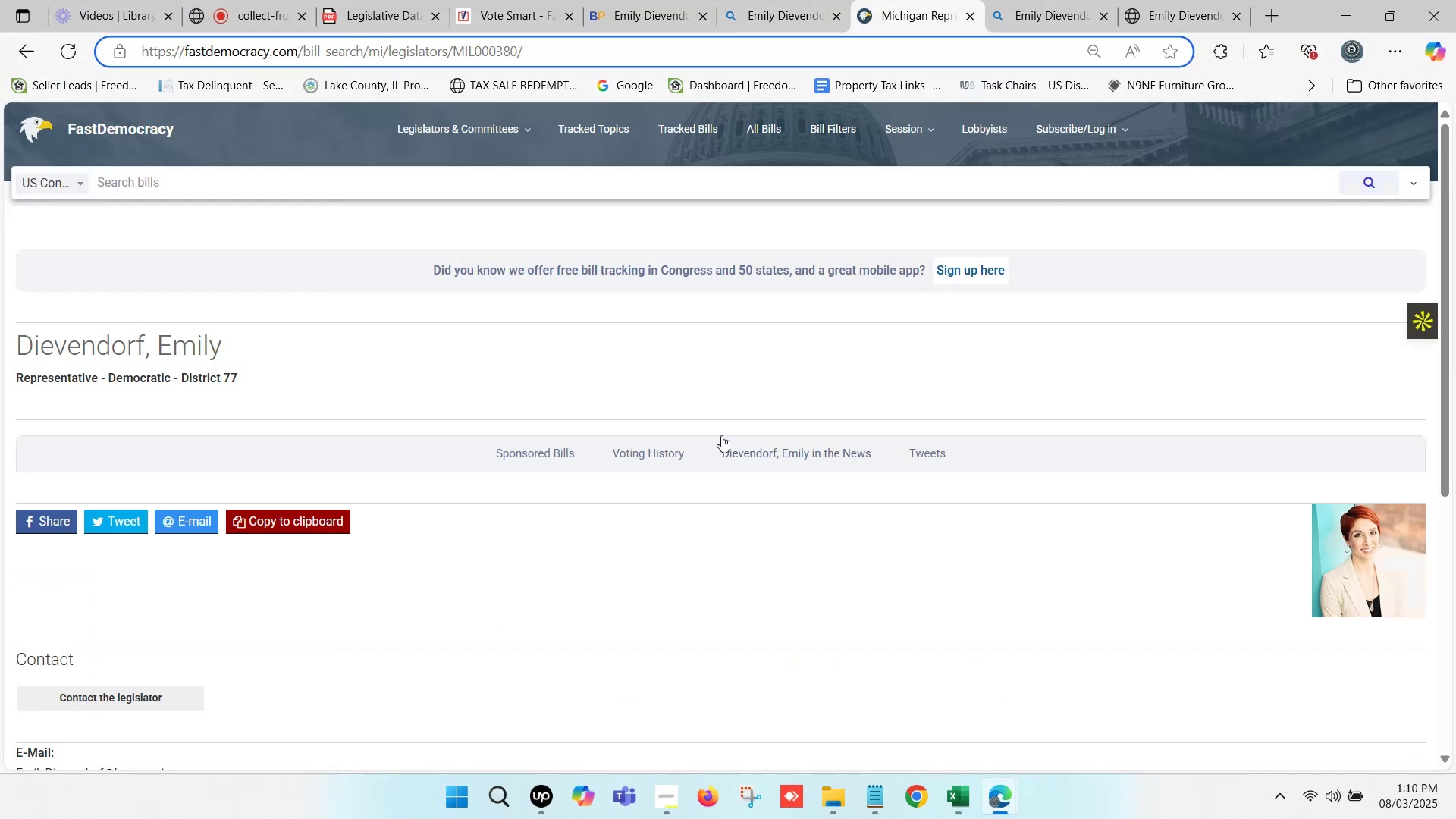 
left_click([689, 0])
 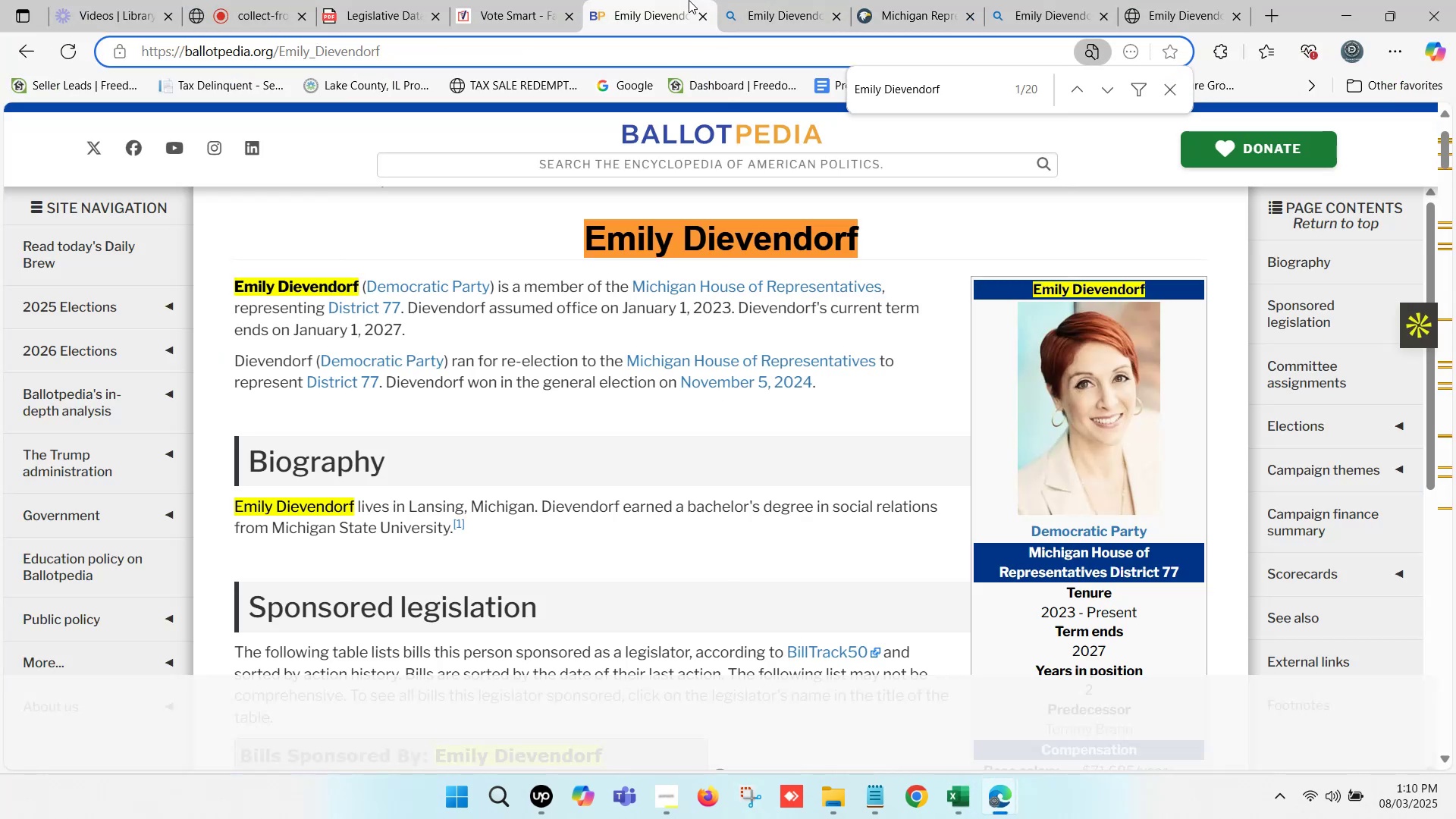 
scroll: coordinate [1060, 485], scroll_direction: down, amount: 6.0
 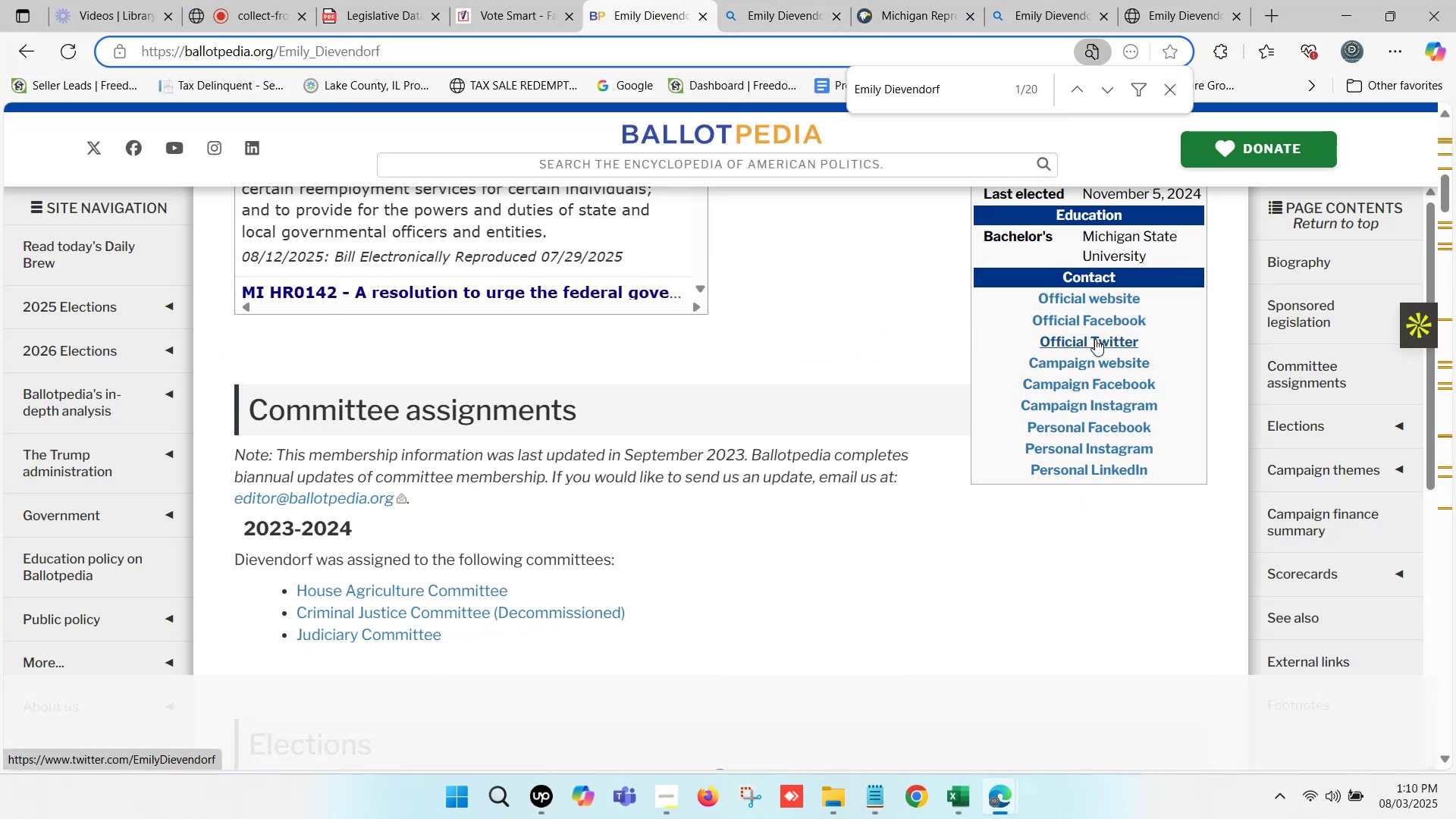 
hold_key(key=ControlLeft, duration=0.72)
left_click([1094, 355])
 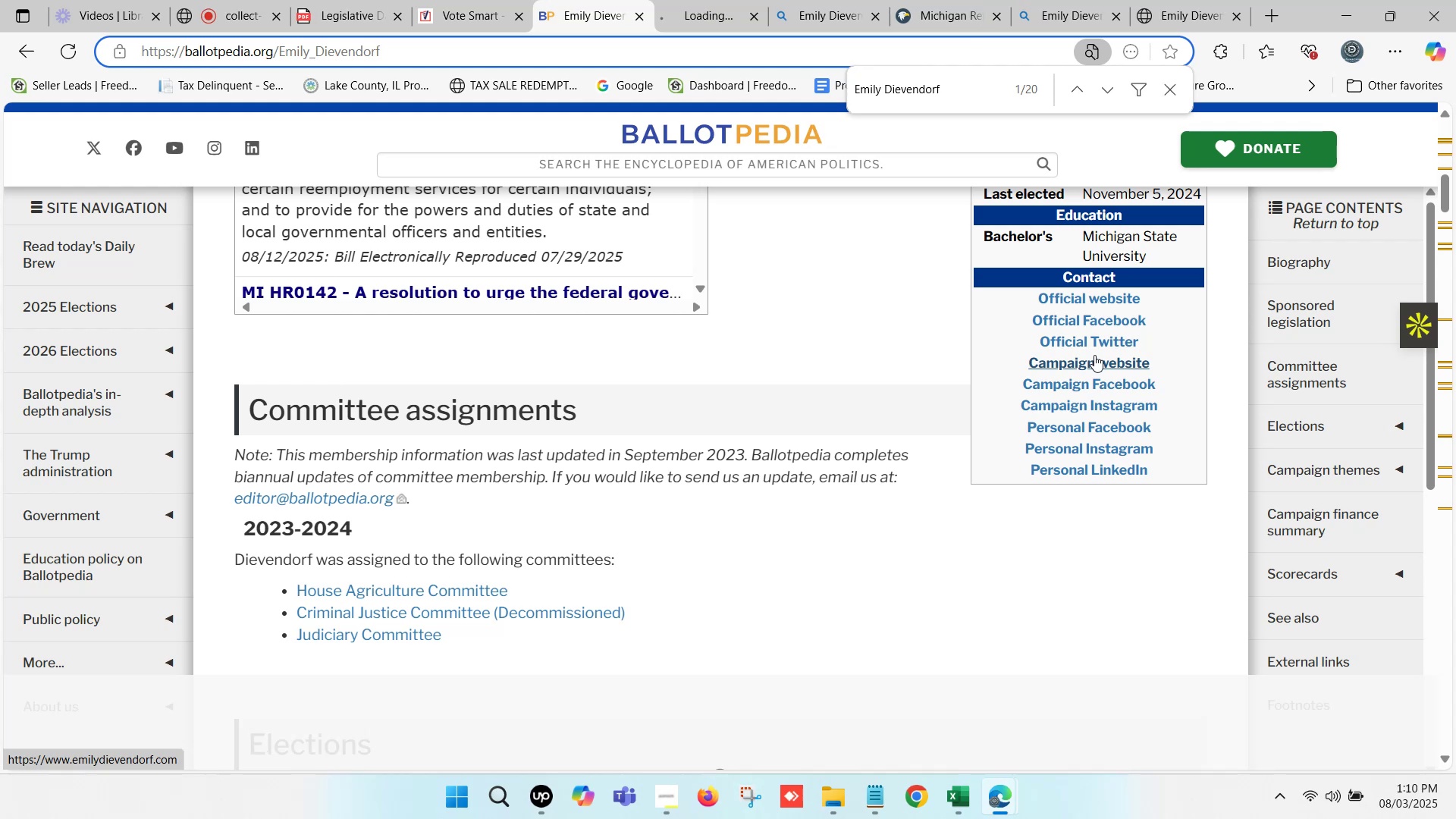 
left_click([759, 0])
 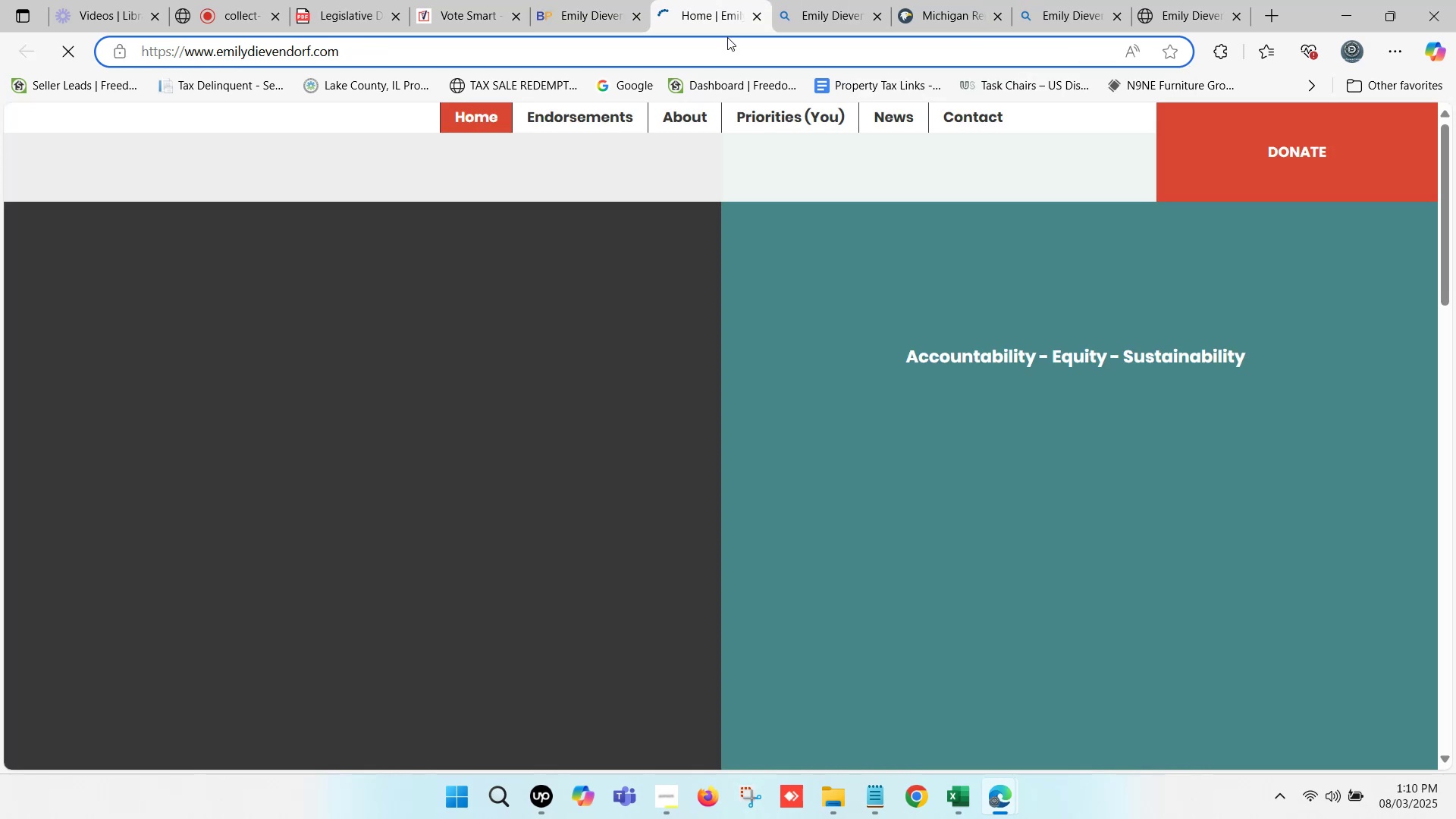 
left_click([728, 40])
 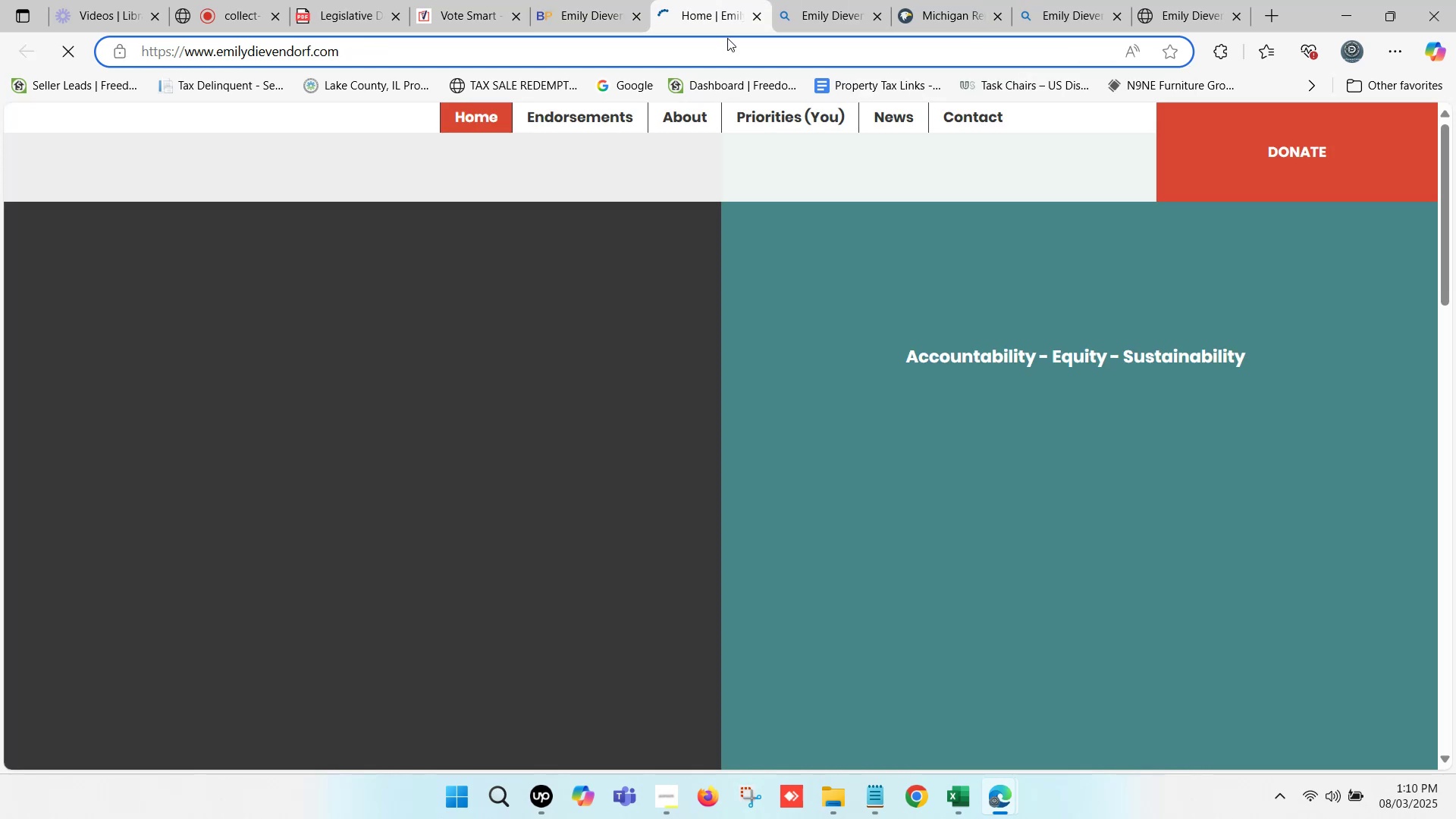 
key(Control+C)
 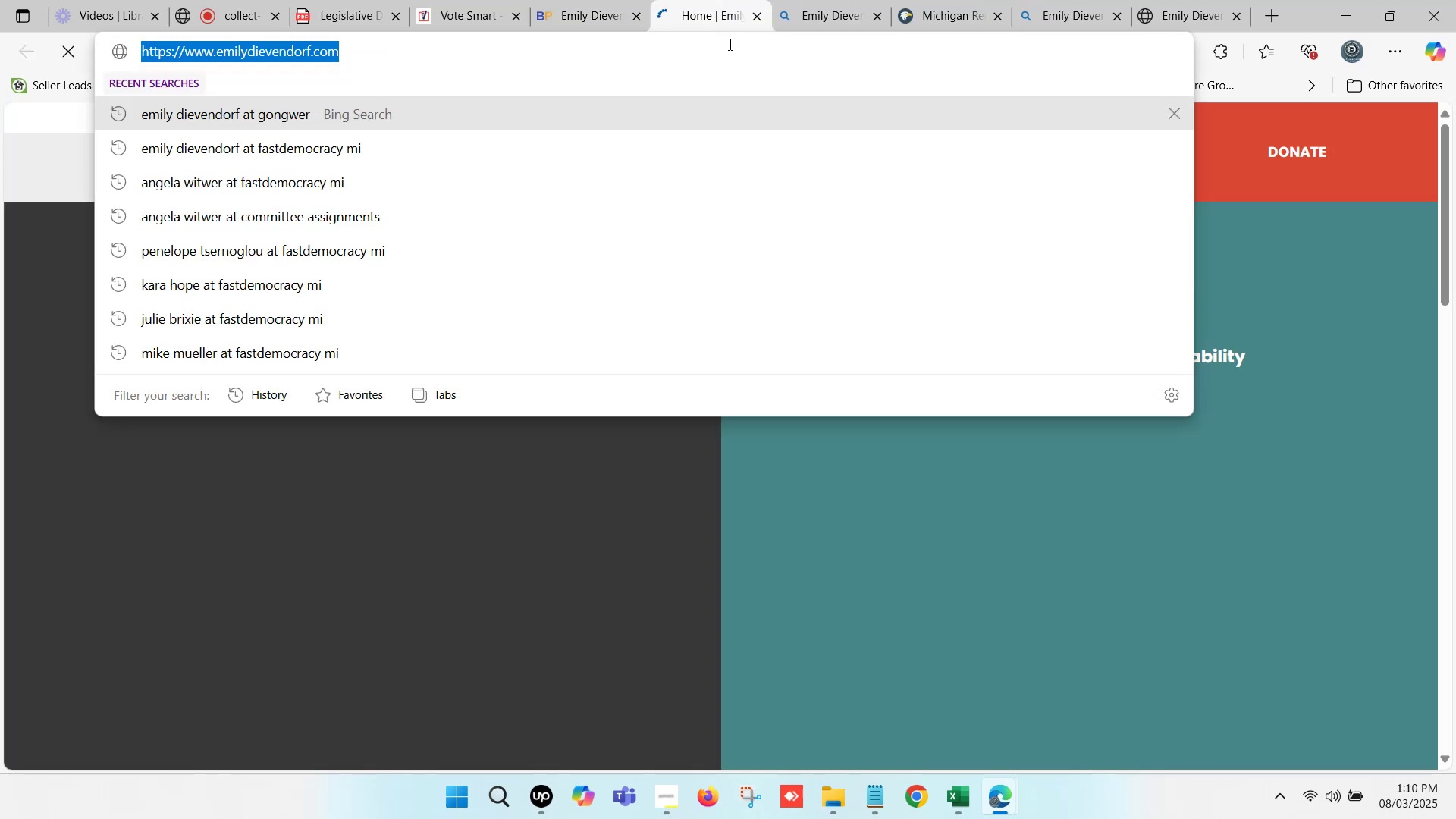 
key(Control+ControlLeft)
 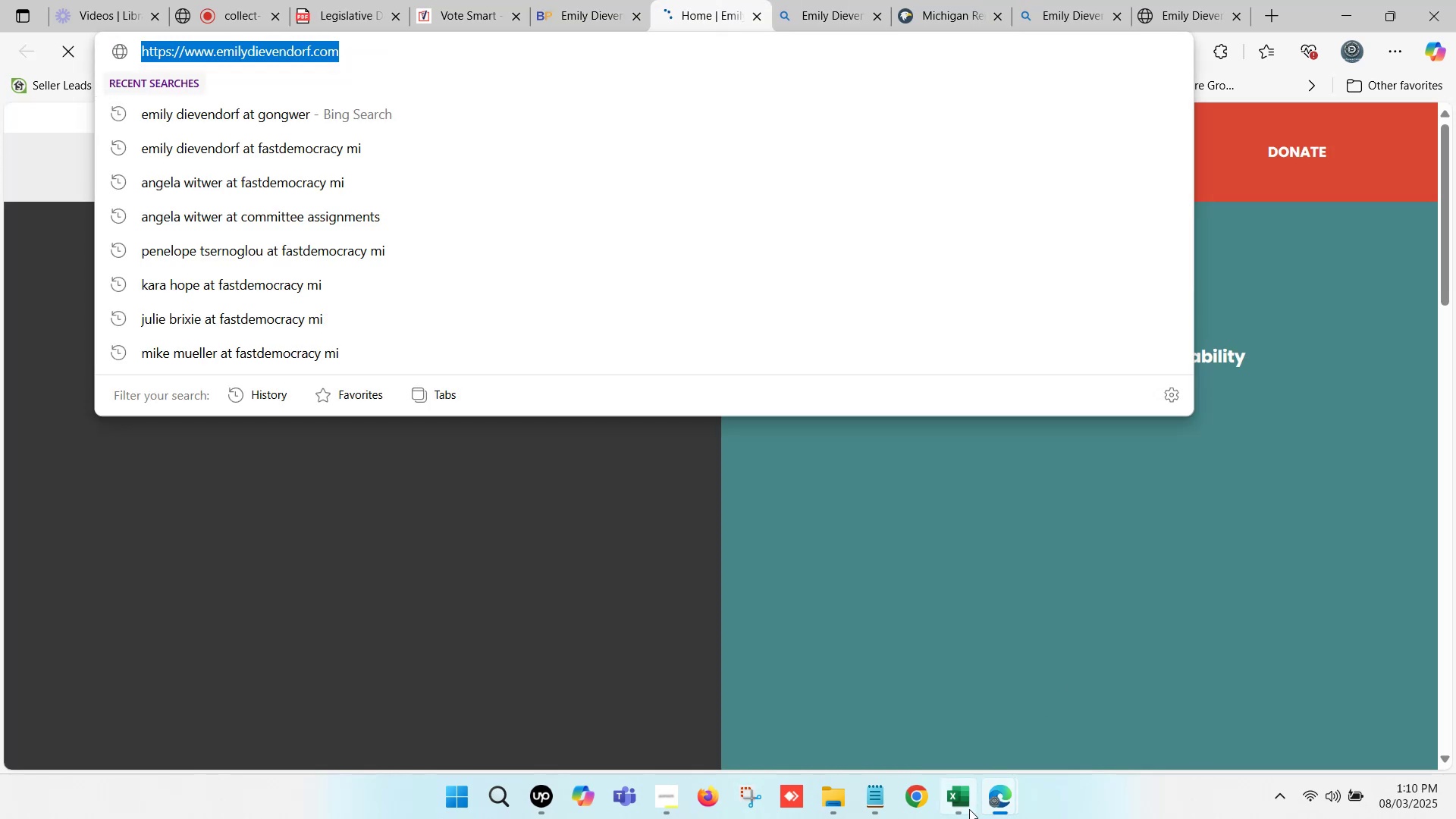 
key(Control+C)
 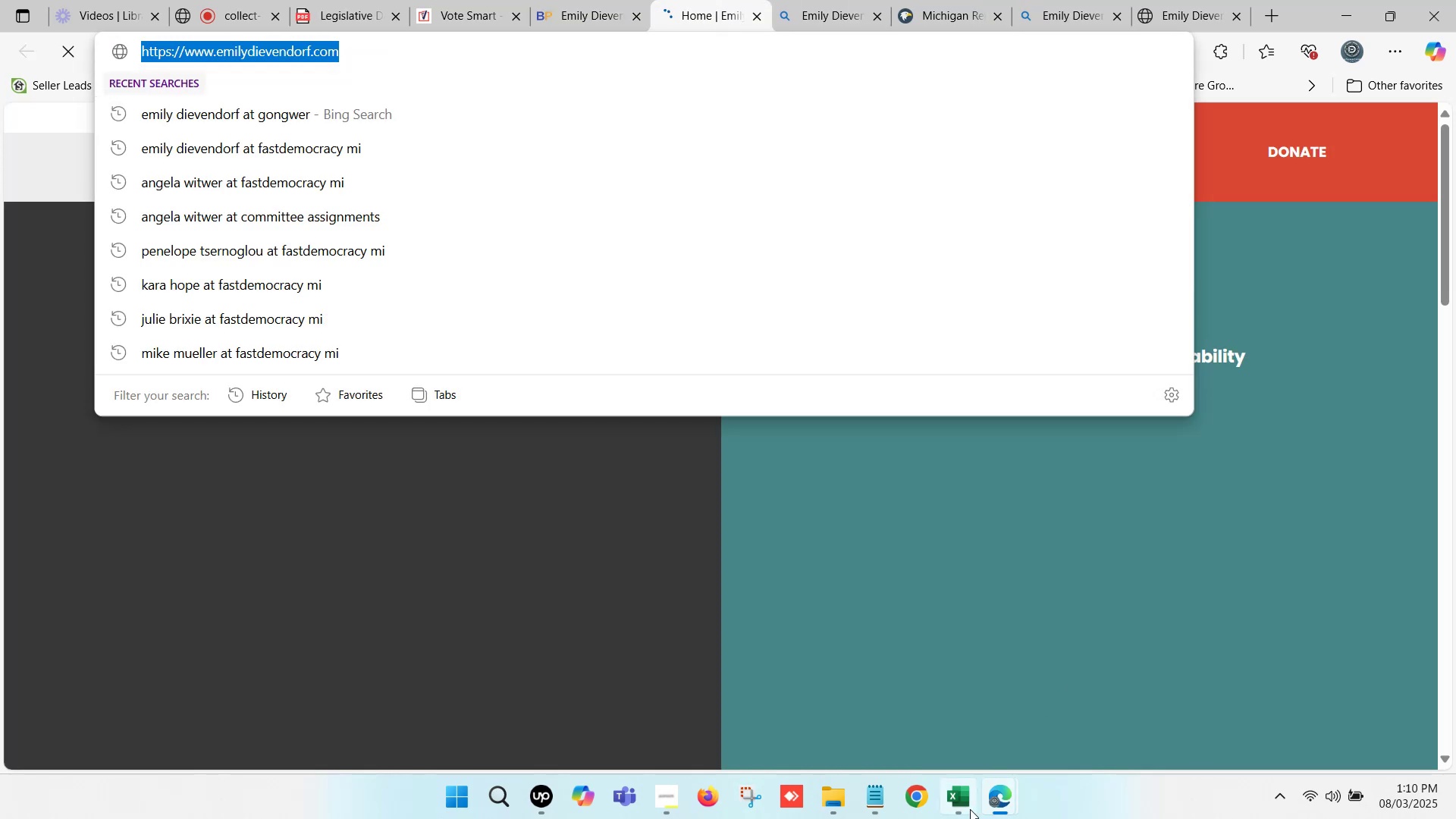 
left_click([969, 809])
 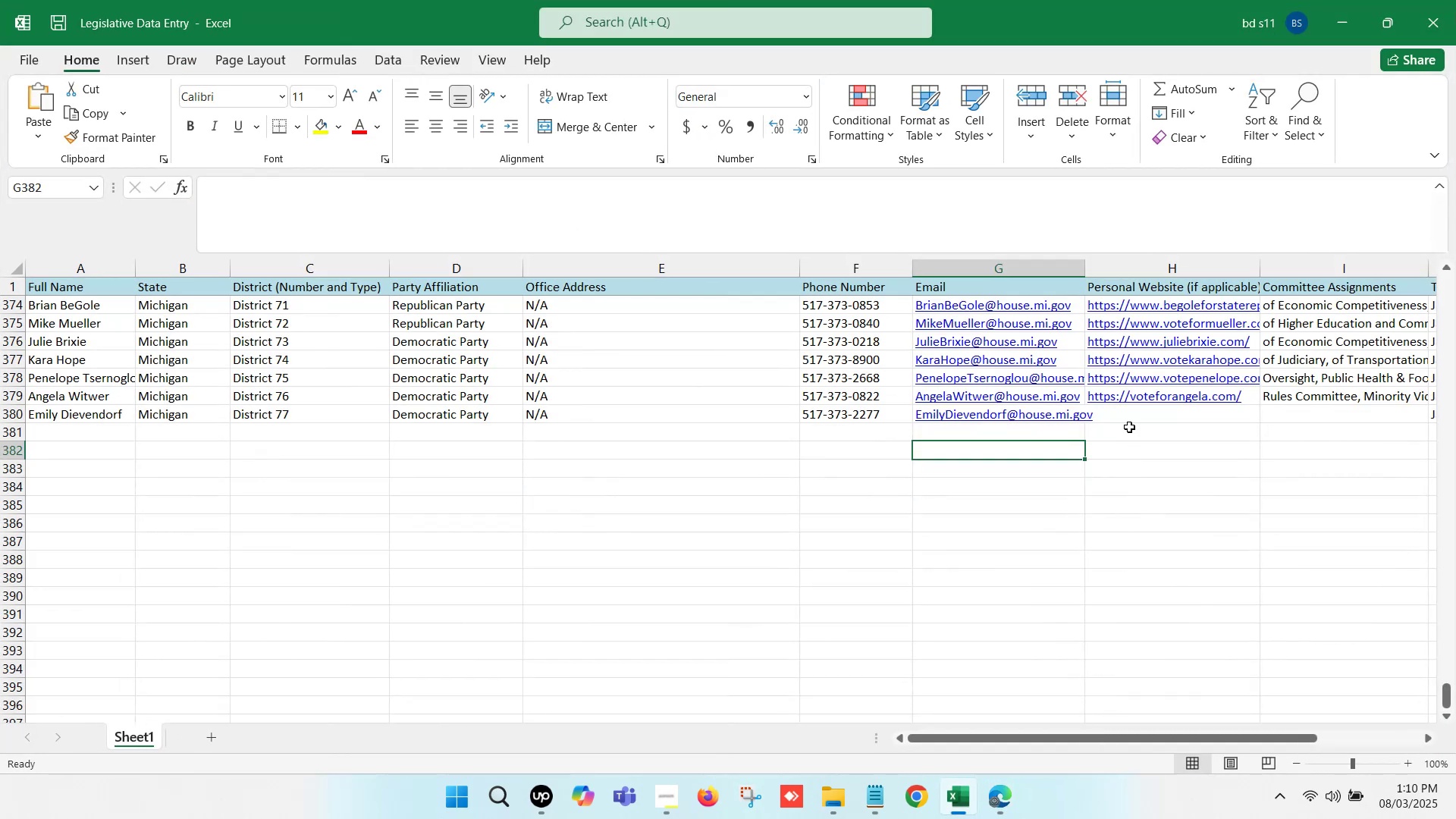 
left_click([1129, 419])
 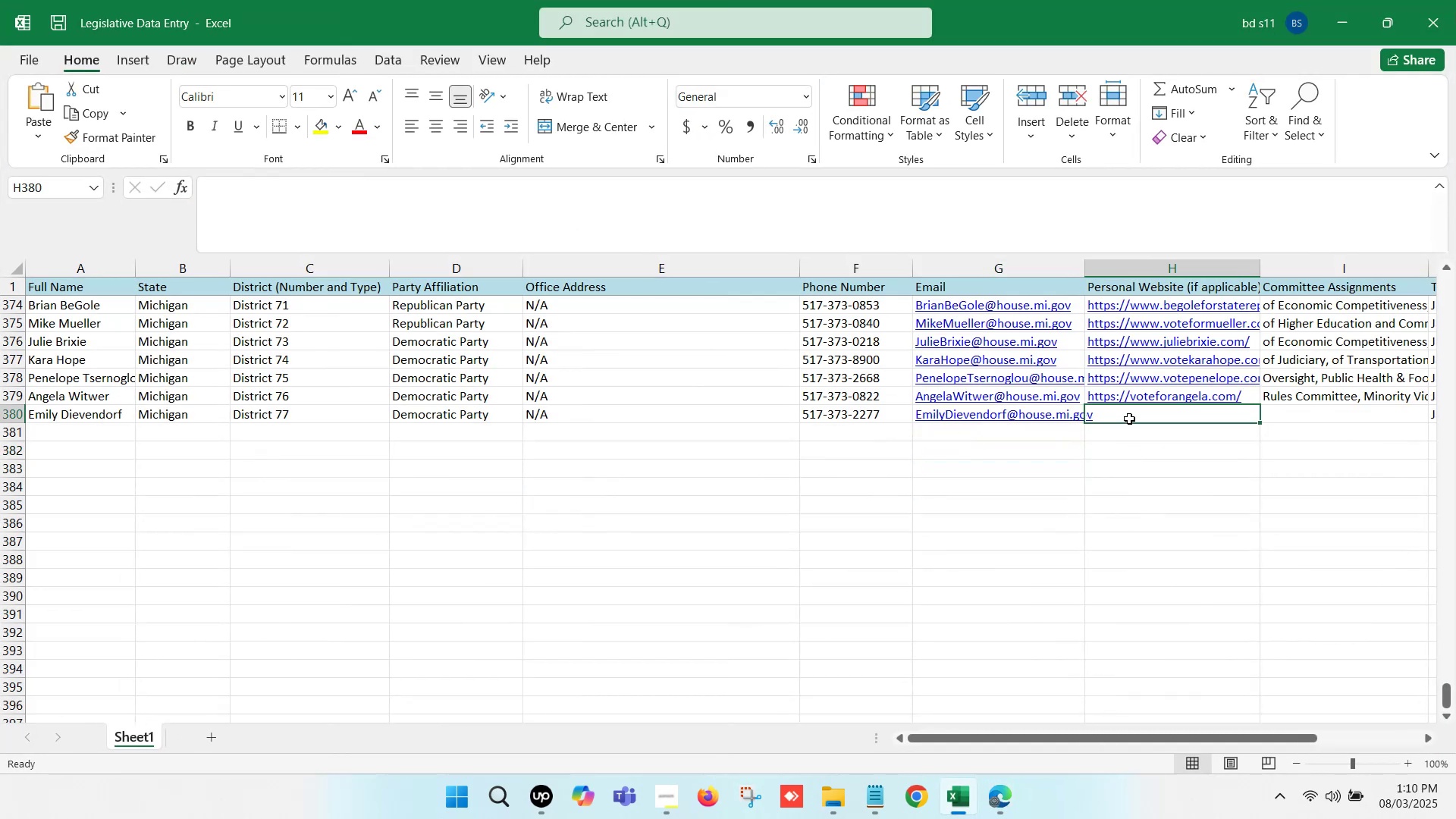 
double_click([1129, 419])
 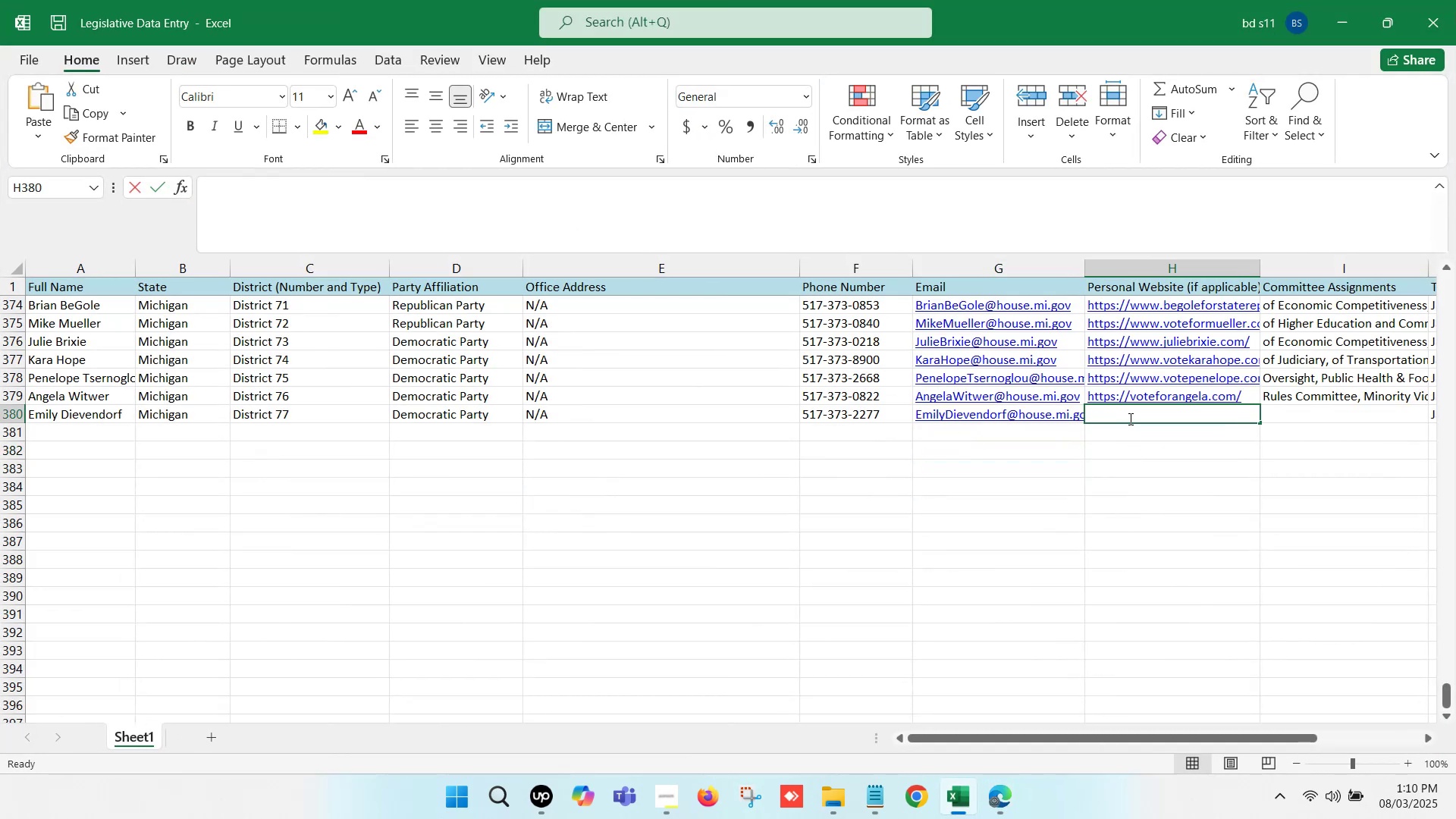 
key(Control+V)
 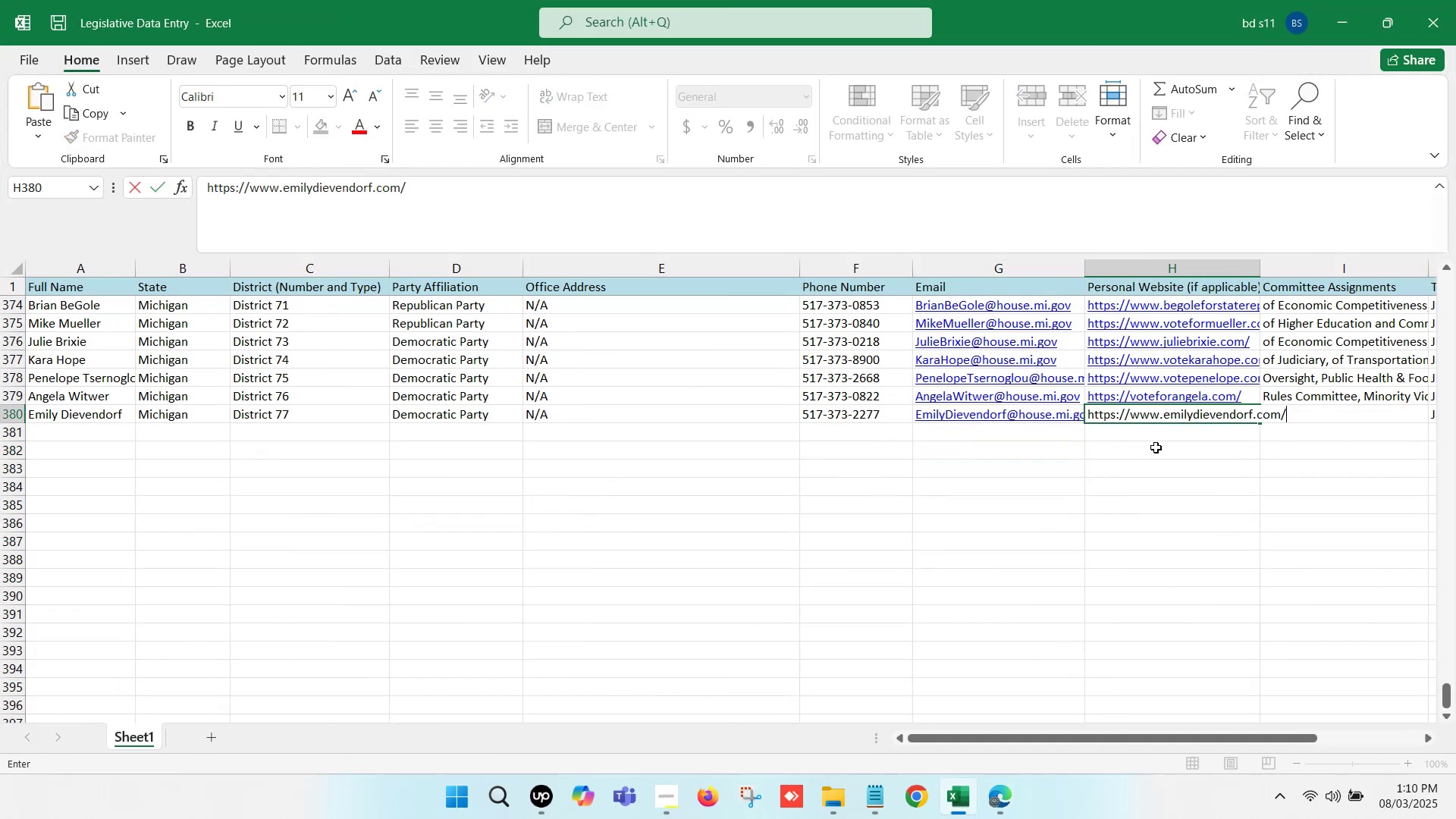 
left_click([1156, 447])
 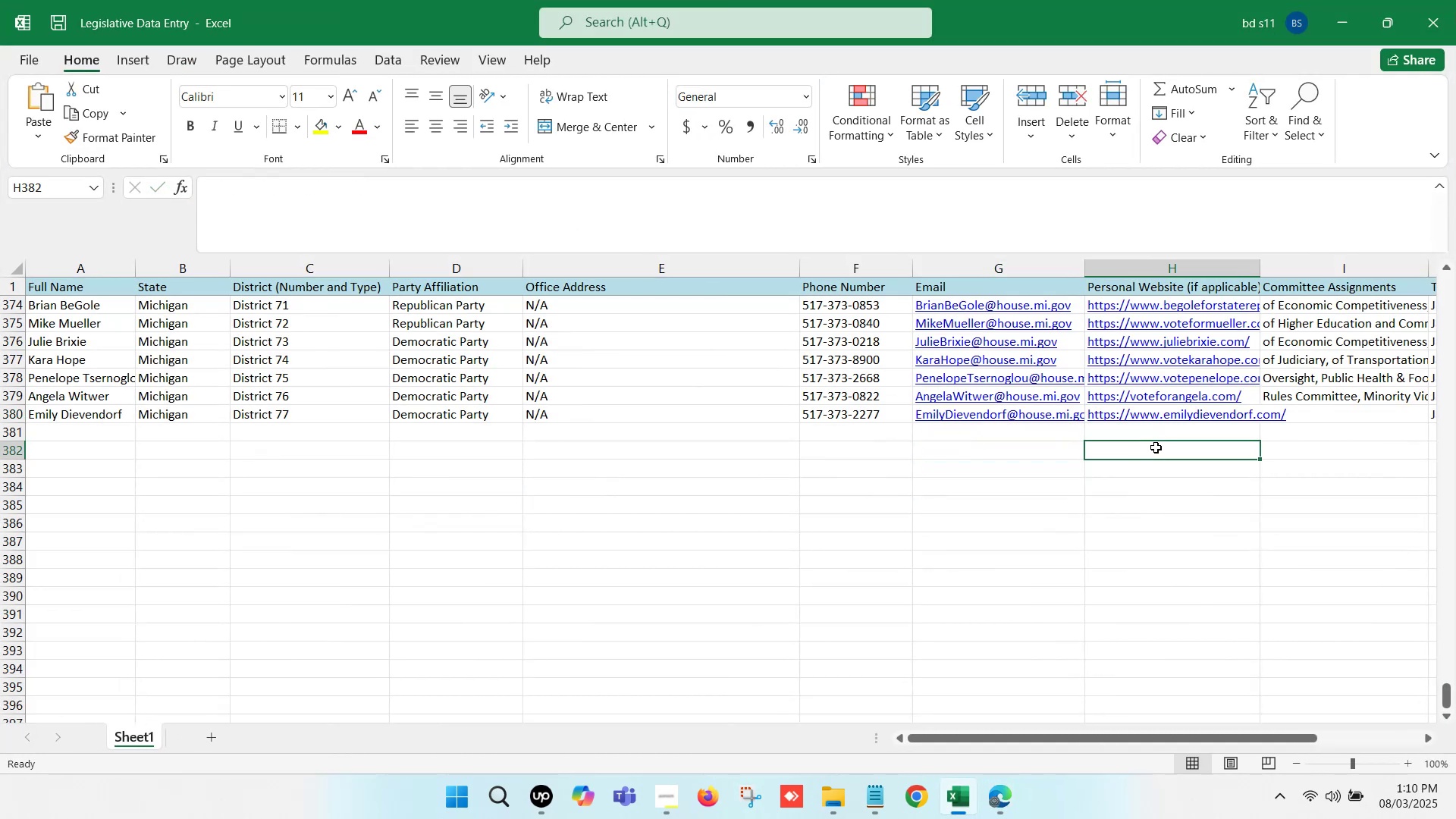 
key(ArrowRight)
 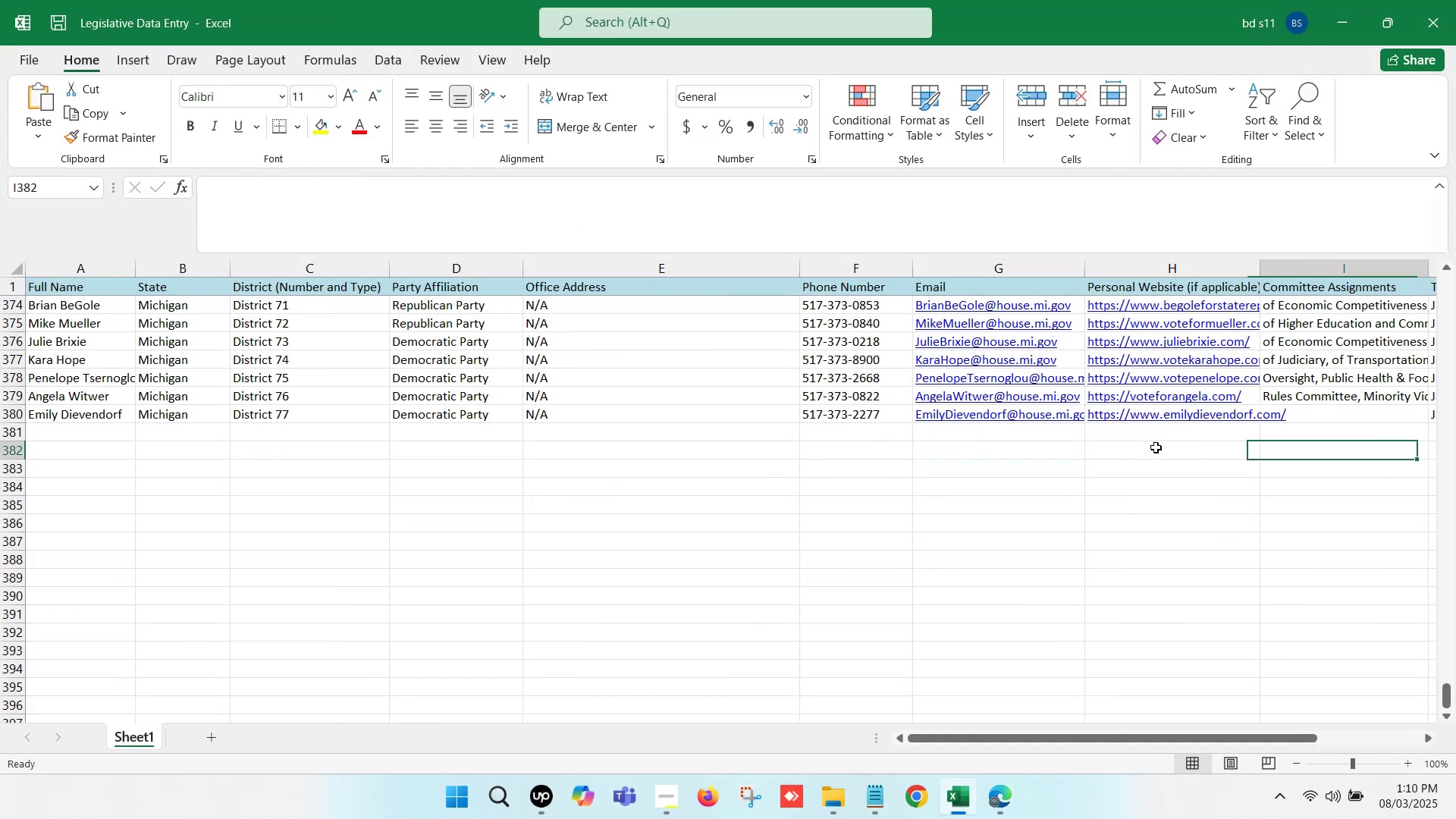 
key(ArrowRight)
 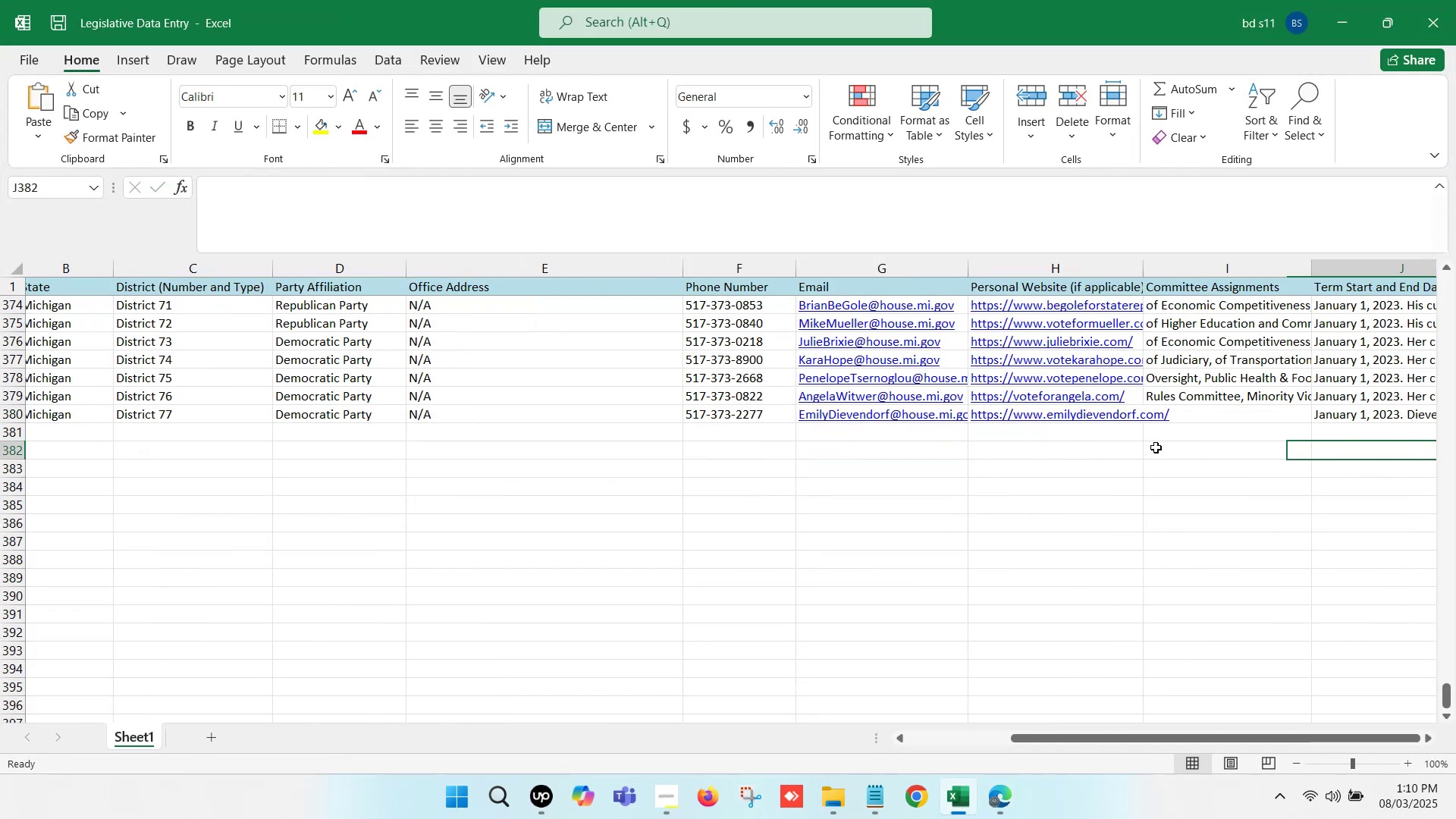 
key(ArrowRight)
 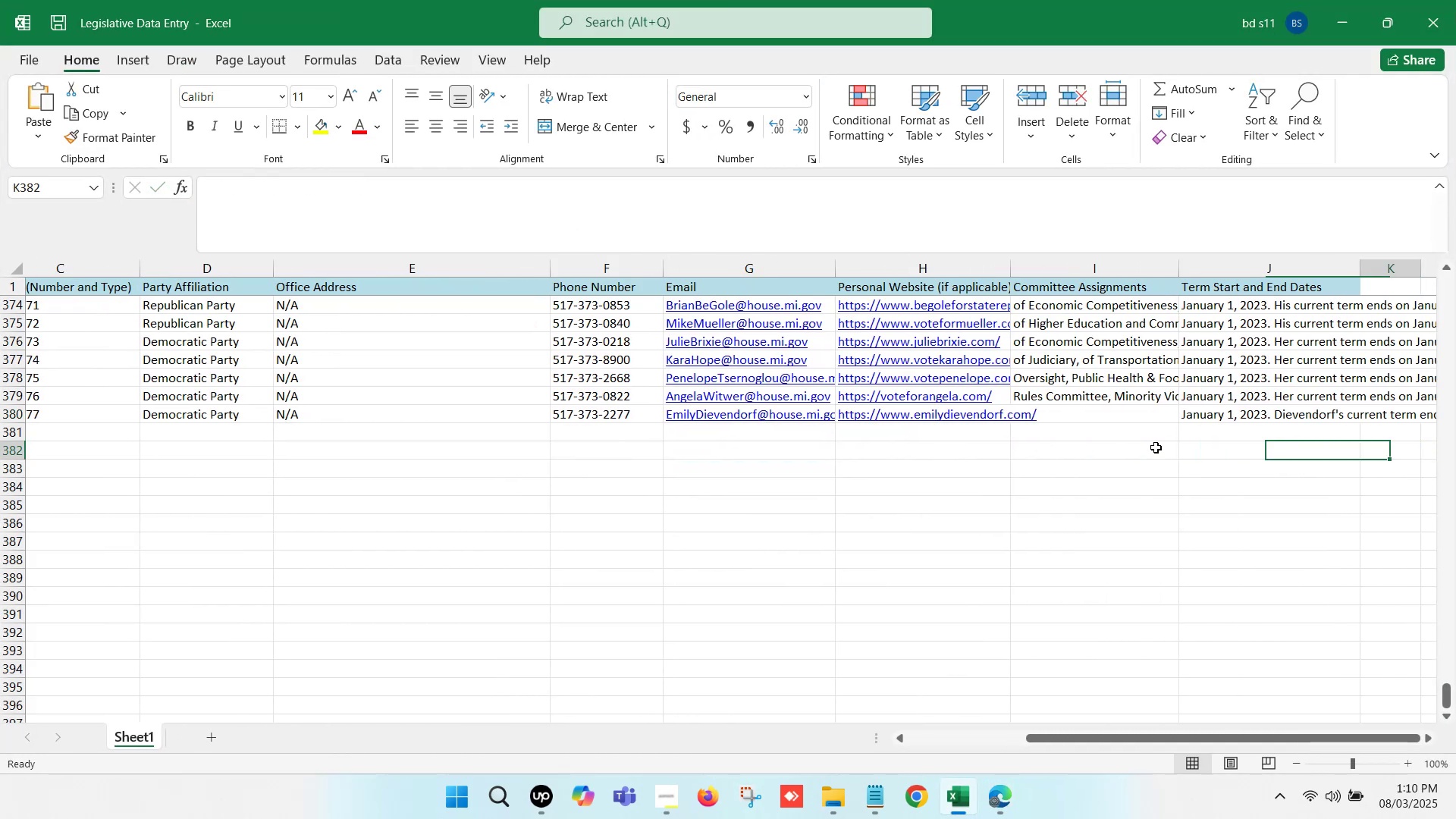 
key(ArrowRight)
 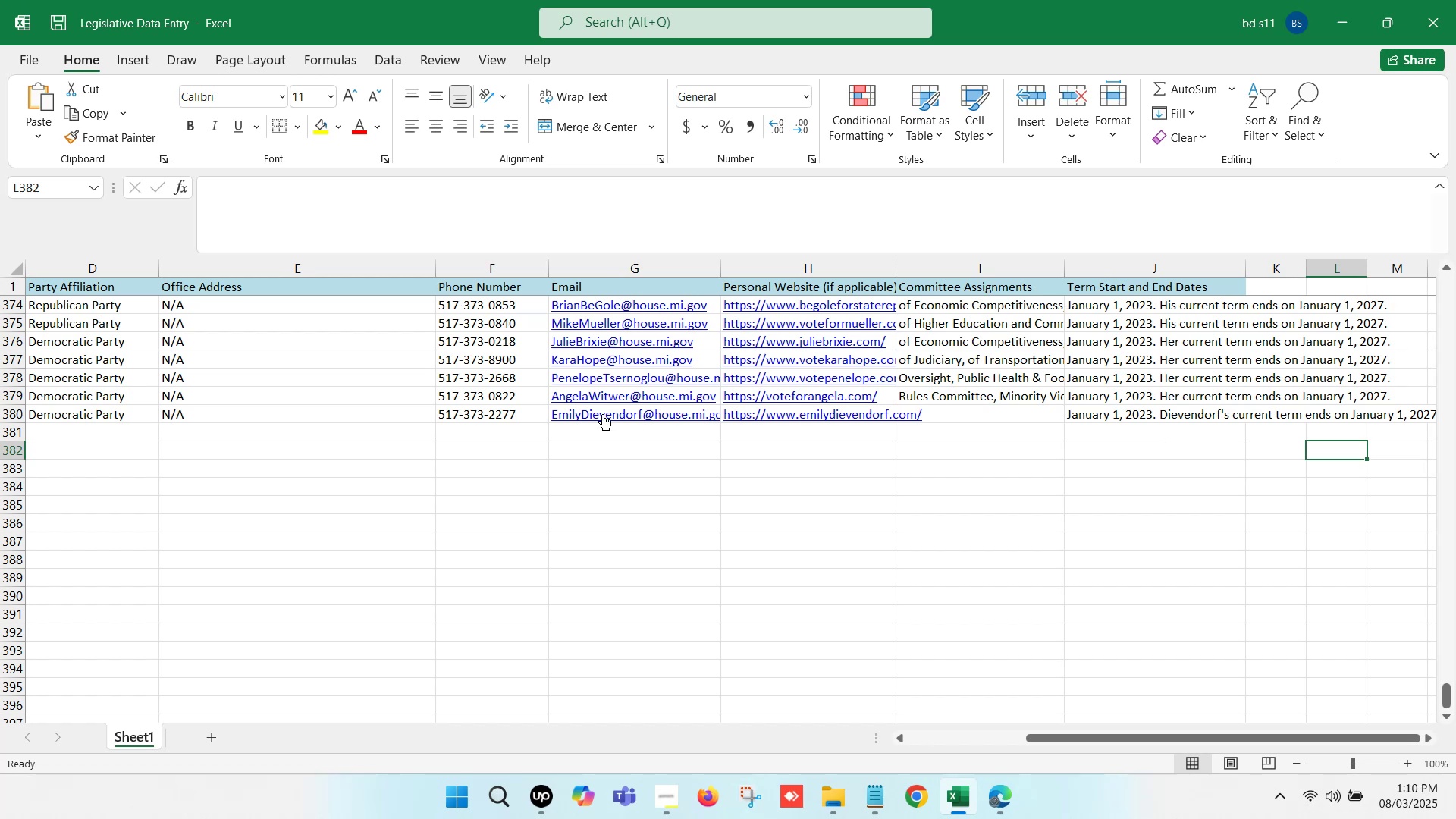 
wait(6.62)
 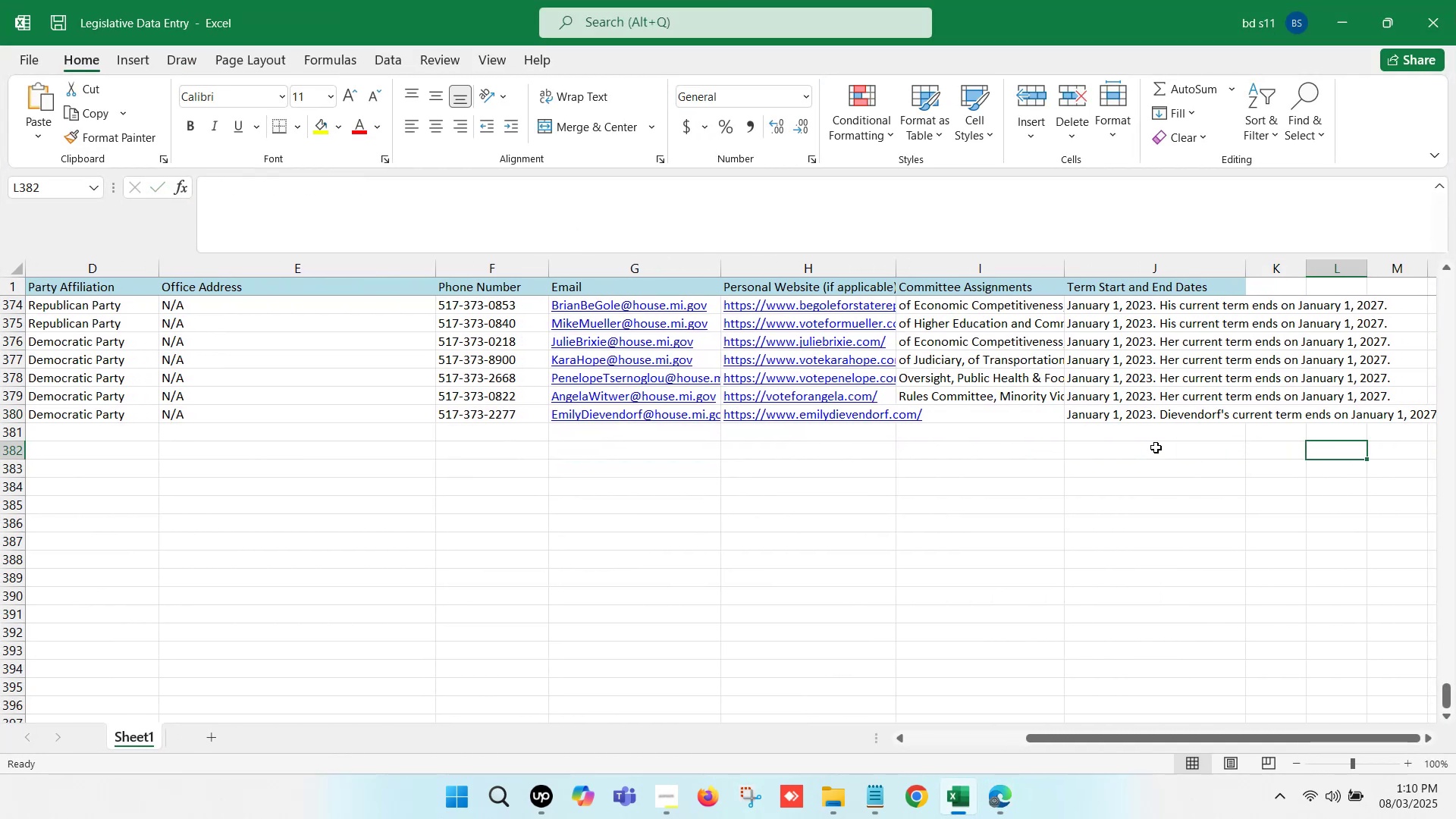 
left_click([971, 418])
 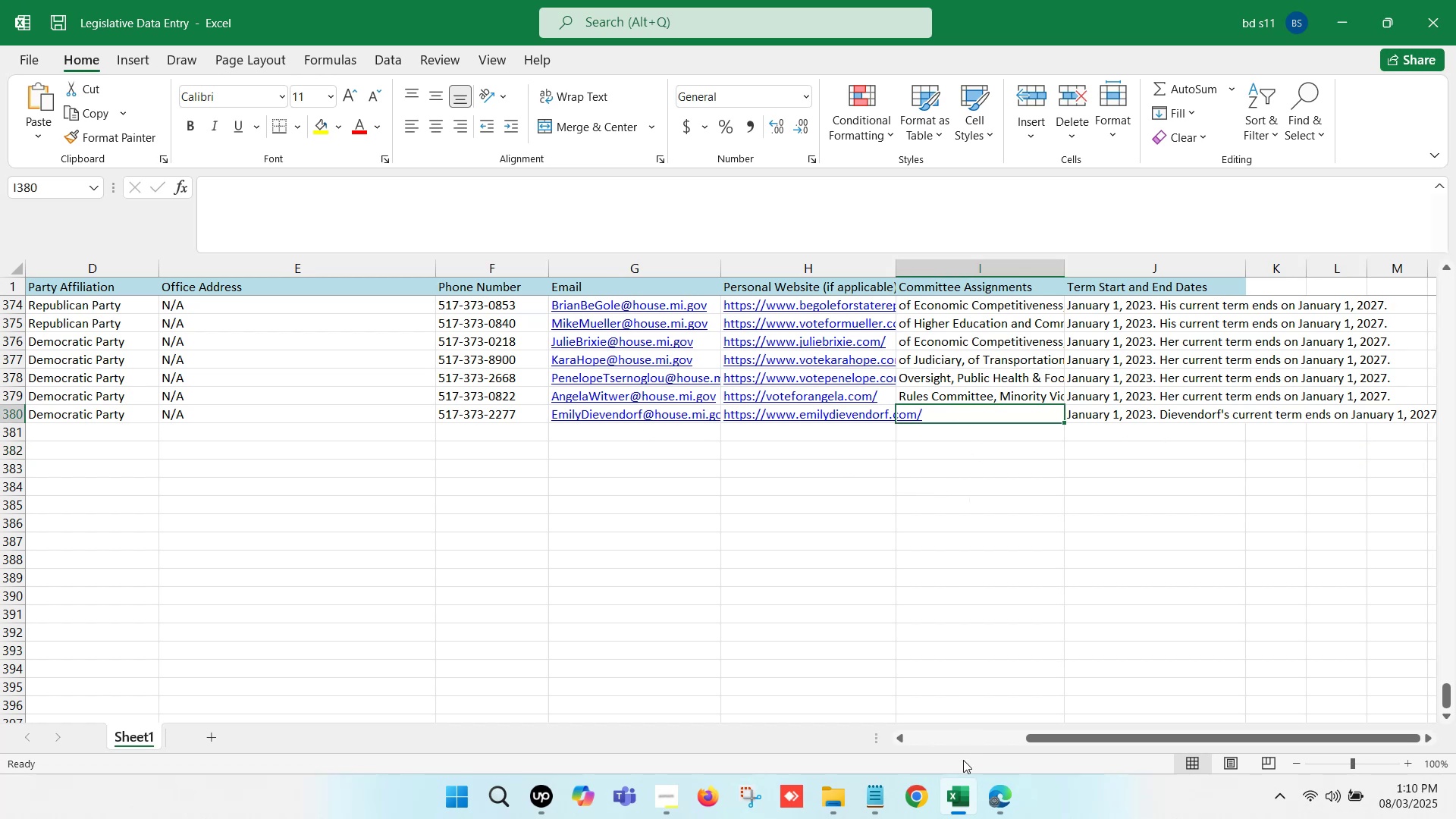 
left_click([966, 786])
 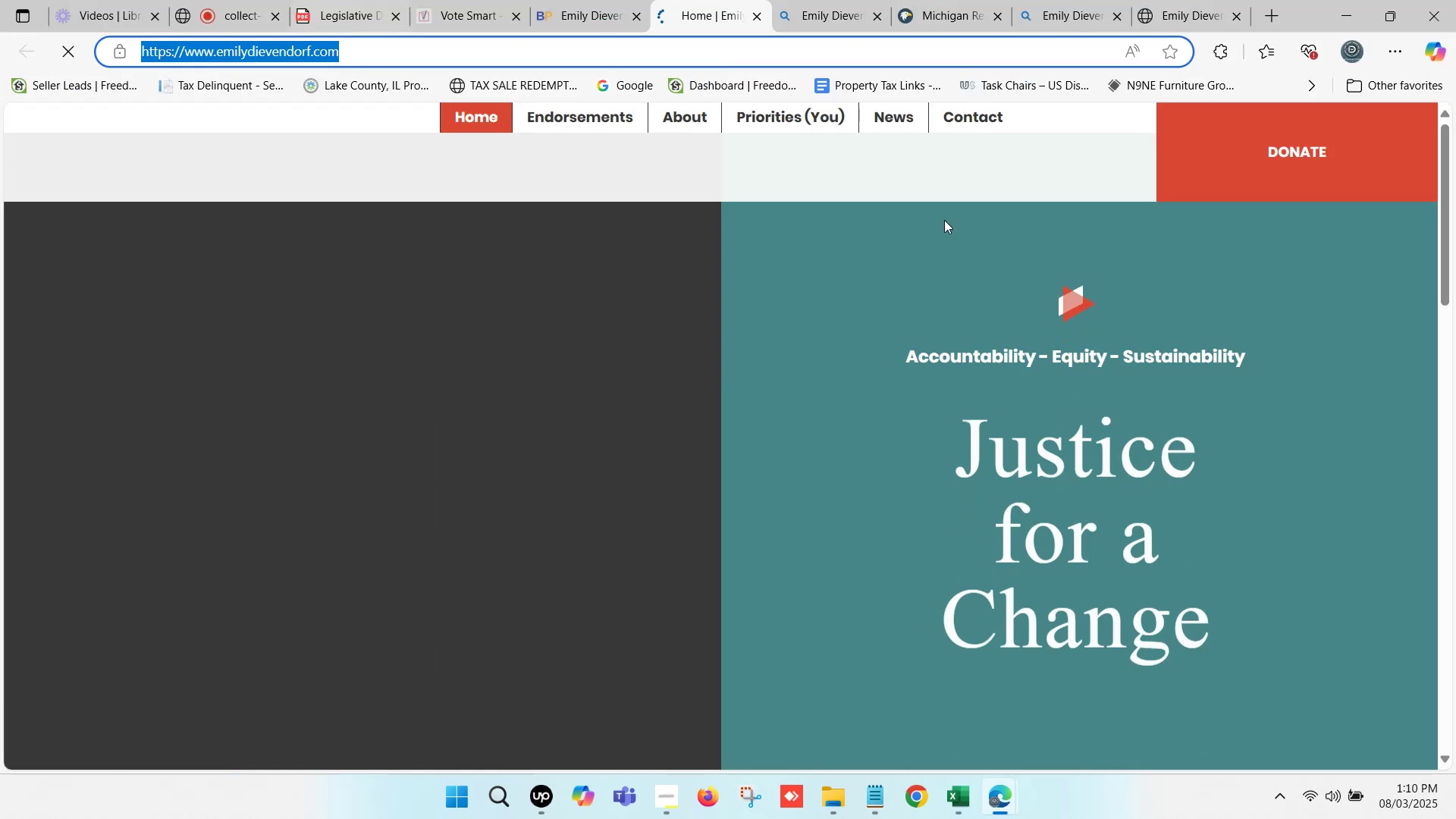 
scroll: coordinate [944, 476], scroll_direction: down, amount: 12.0
 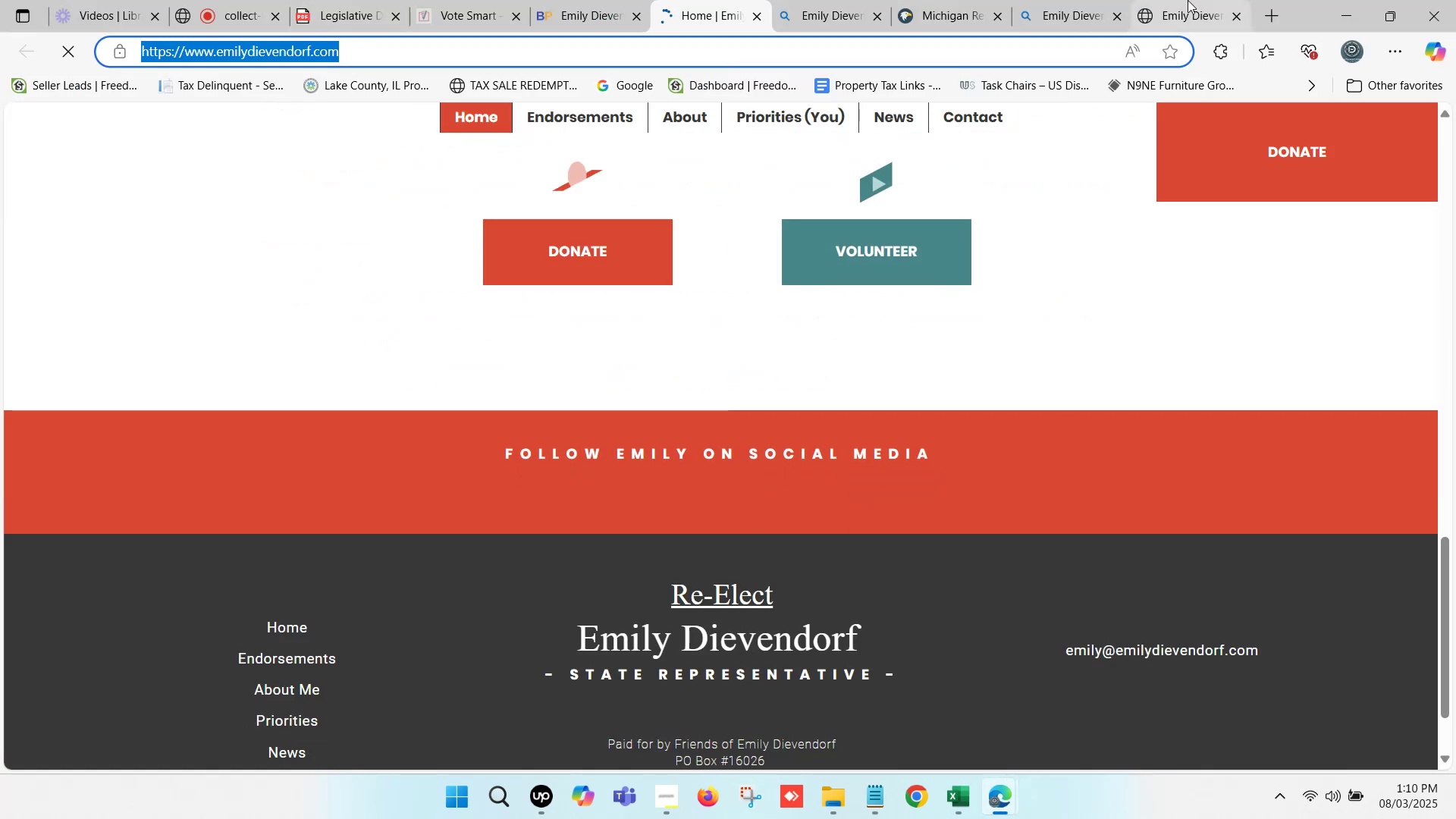 
double_click([903, 0])
 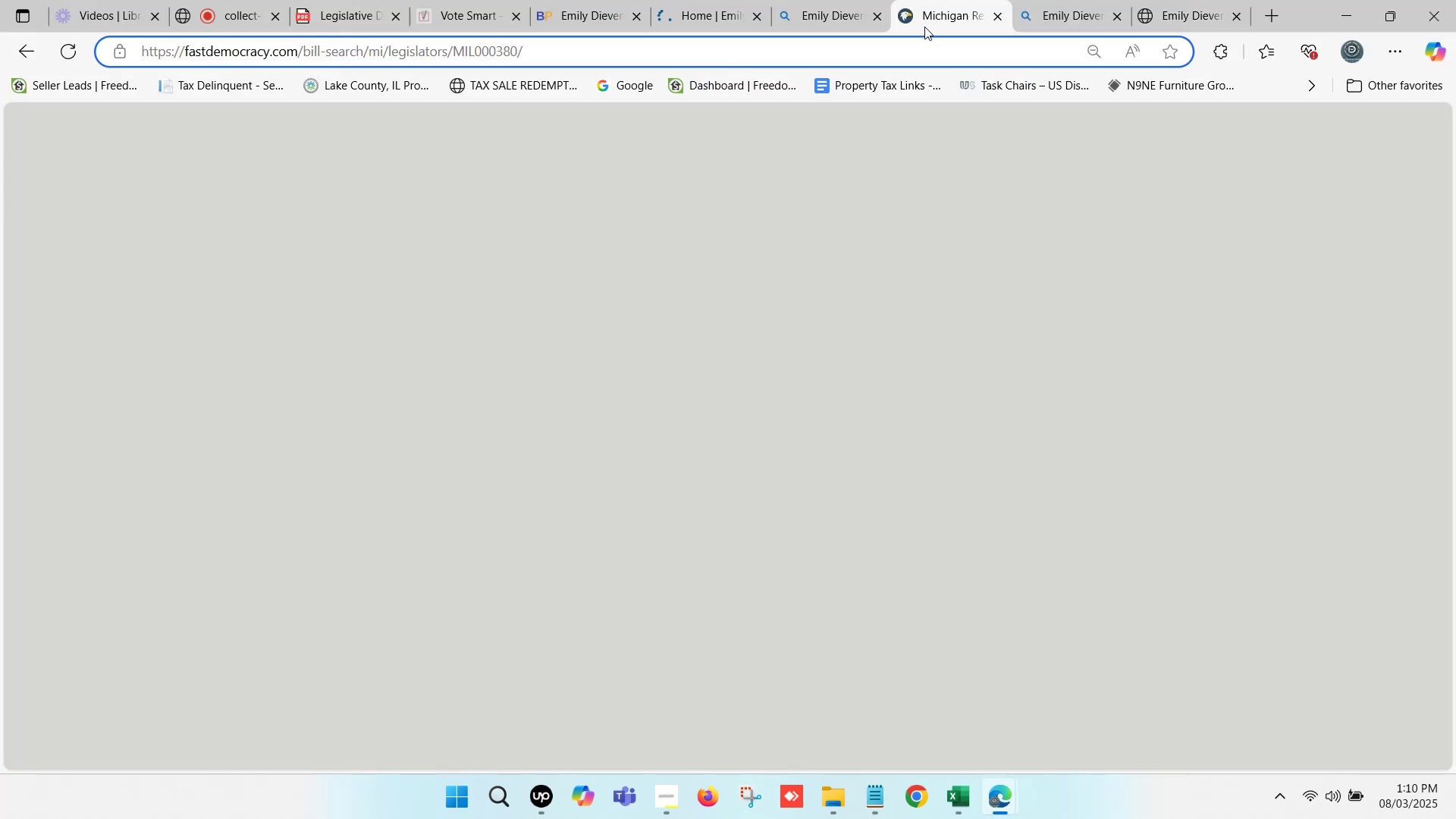 
scroll: coordinate [297, 527], scroll_direction: down, amount: 6.0
 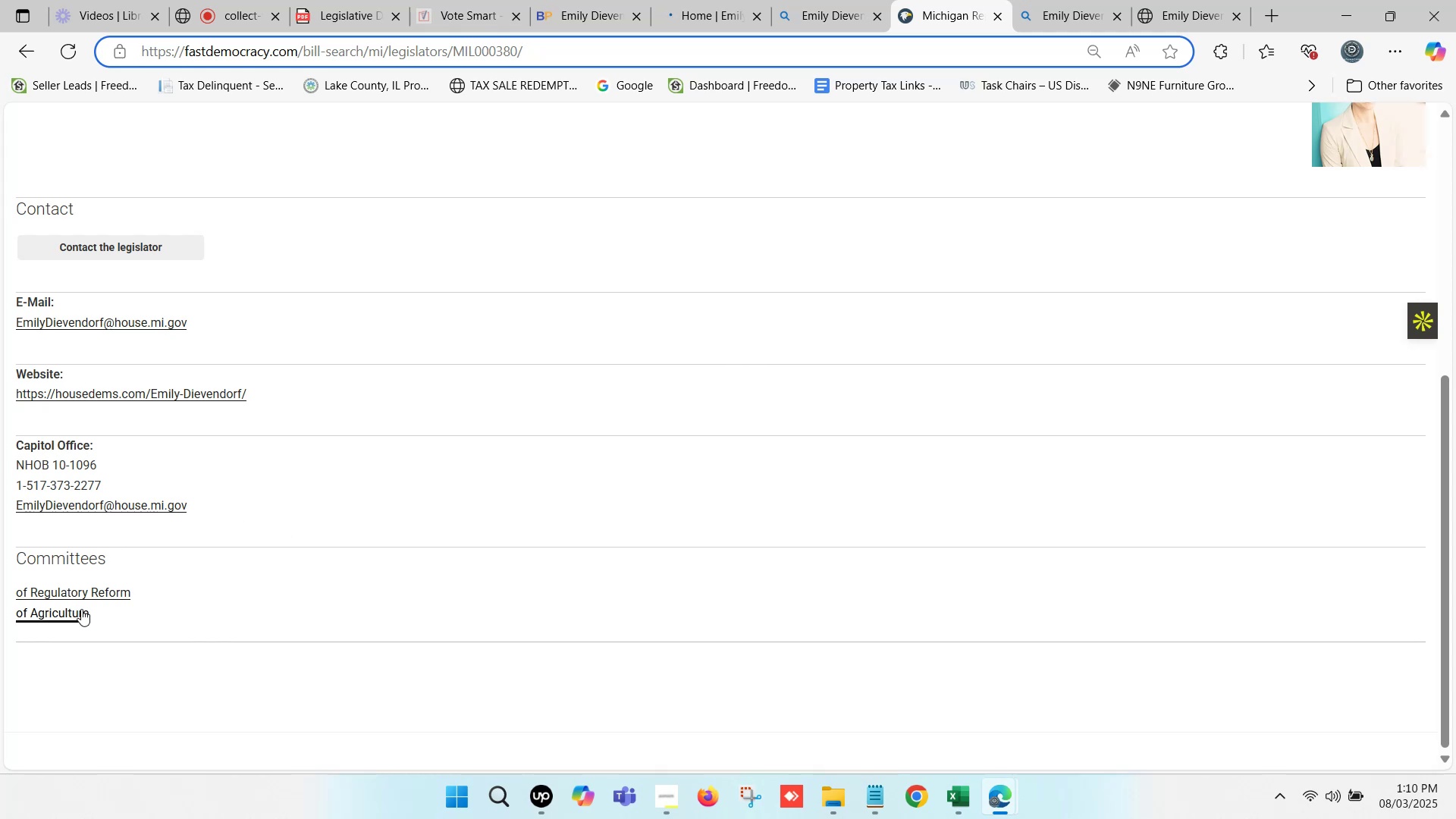 
left_click_drag(start_coordinate=[99, 612], to_coordinate=[3, 600])
 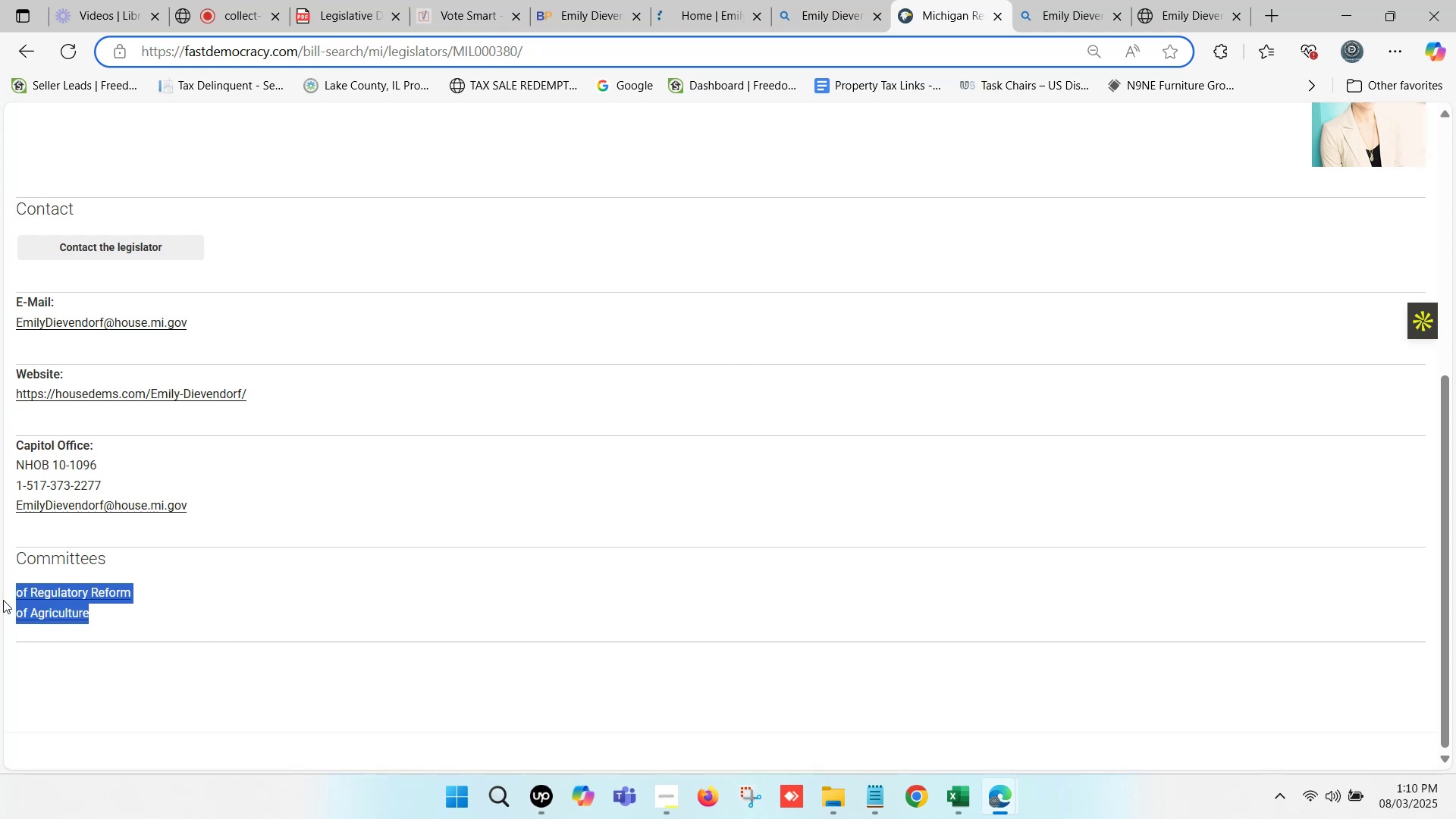 
key(Control+C)
 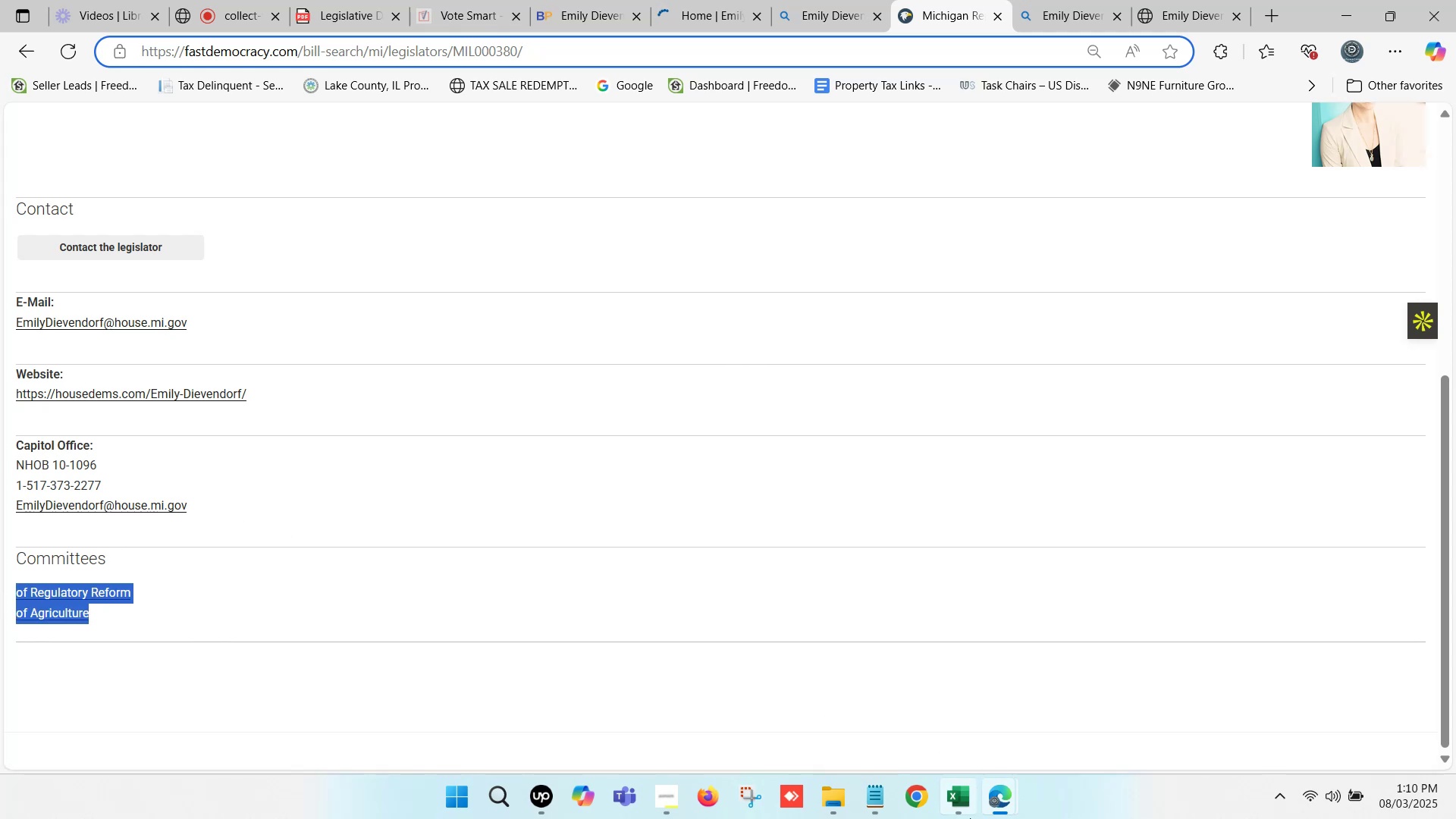 
left_click([970, 818])
 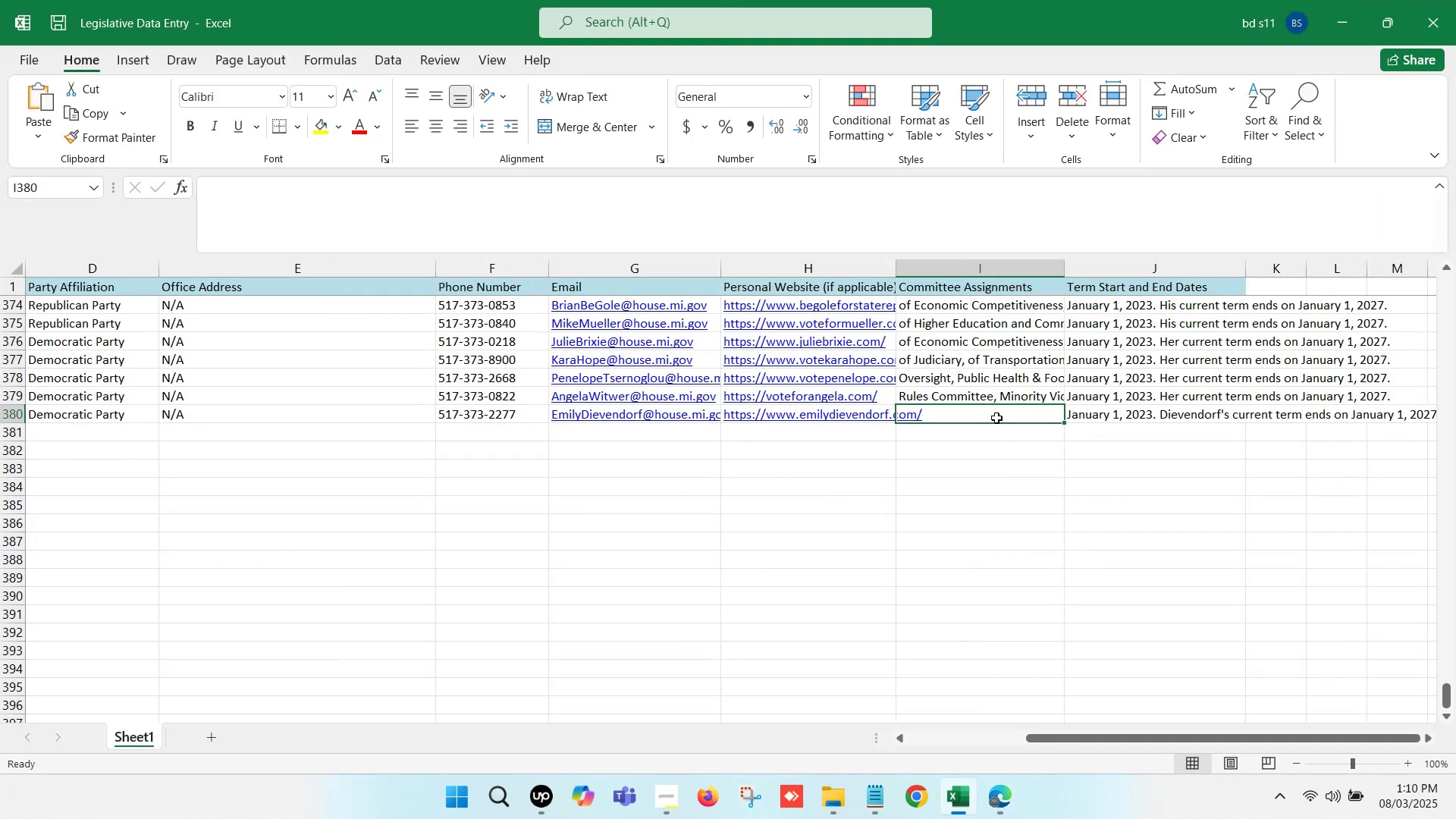 
double_click([996, 416])
 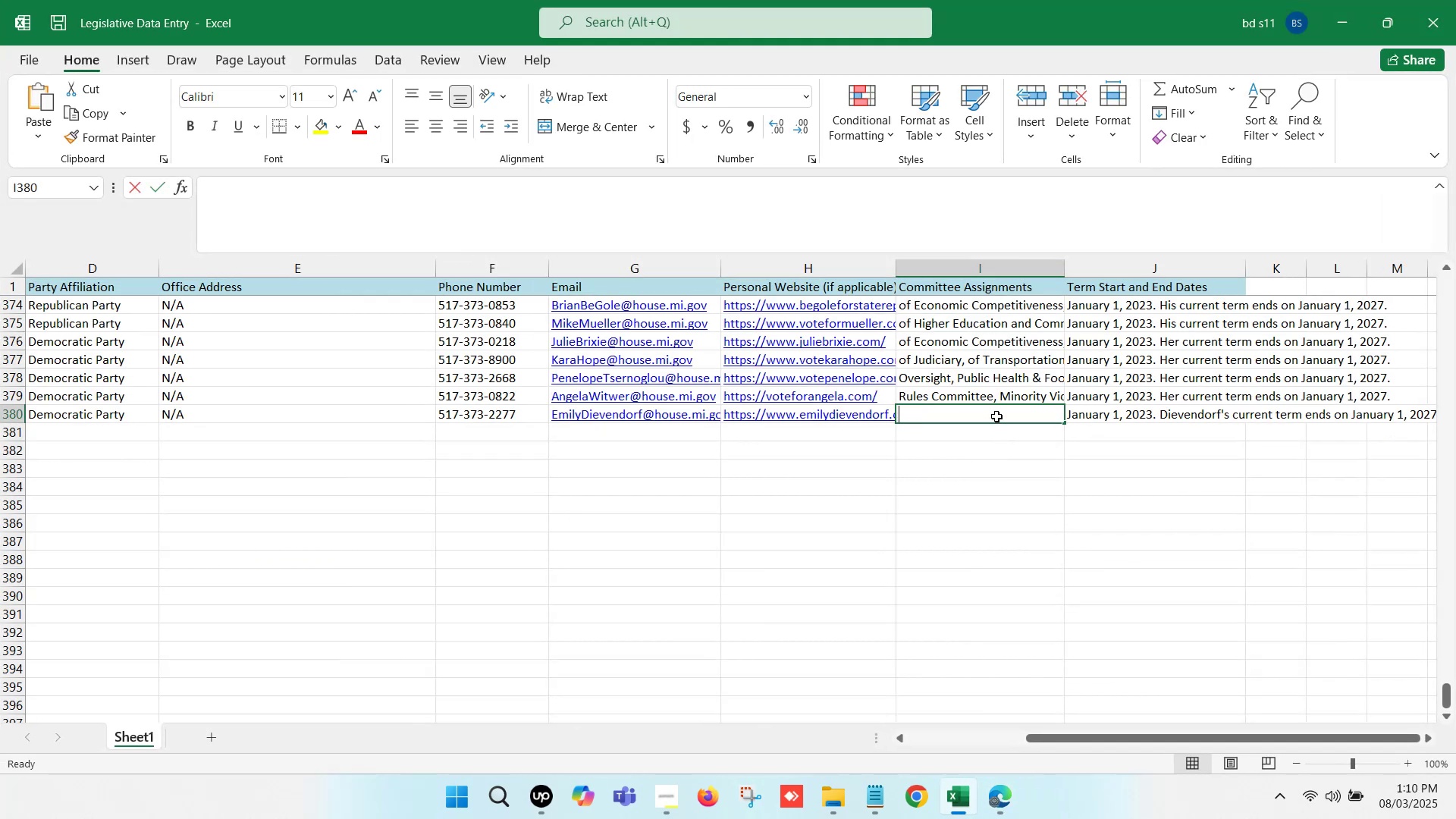 
key(Control+V)
 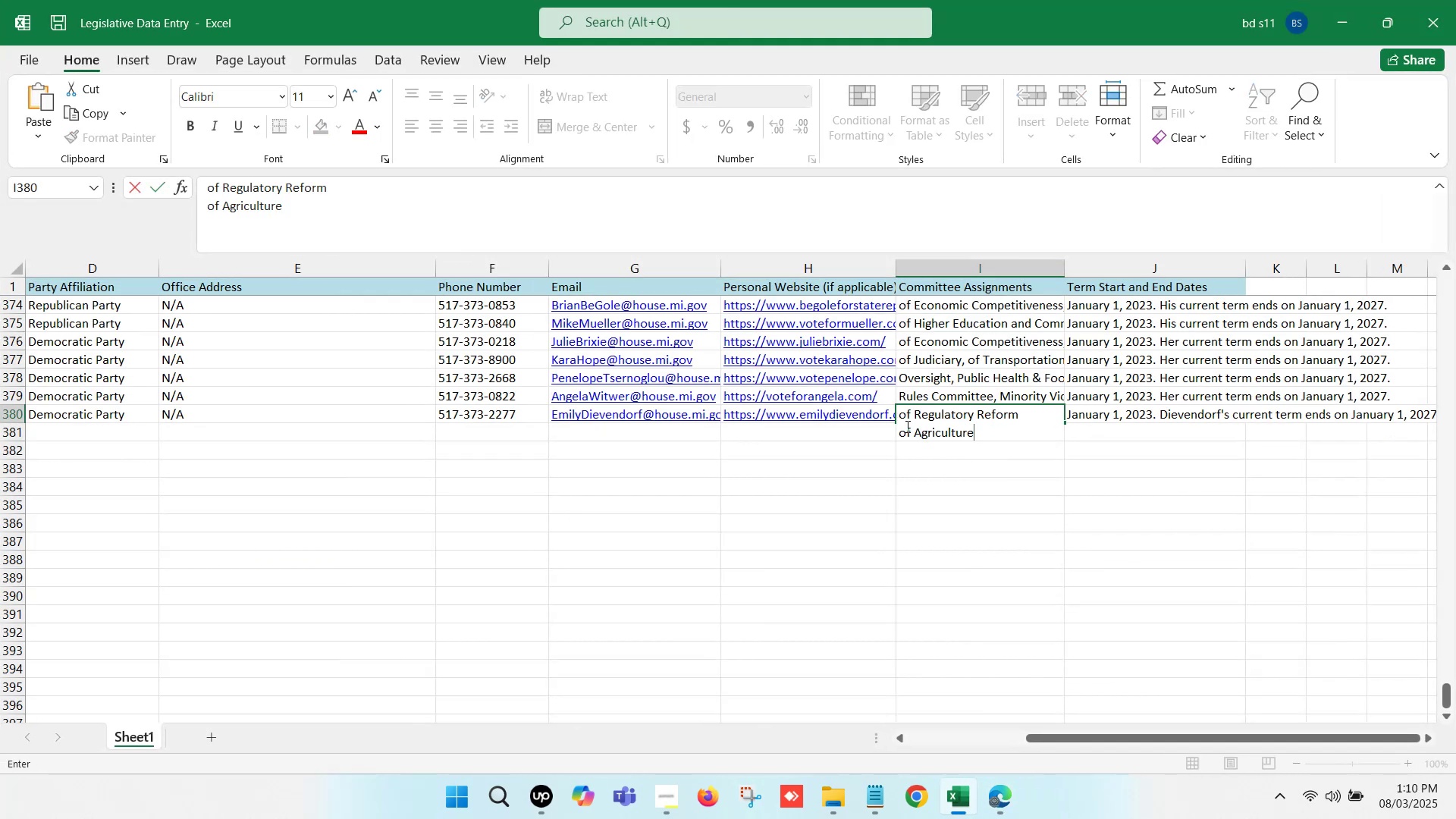 
left_click([896, 429])
 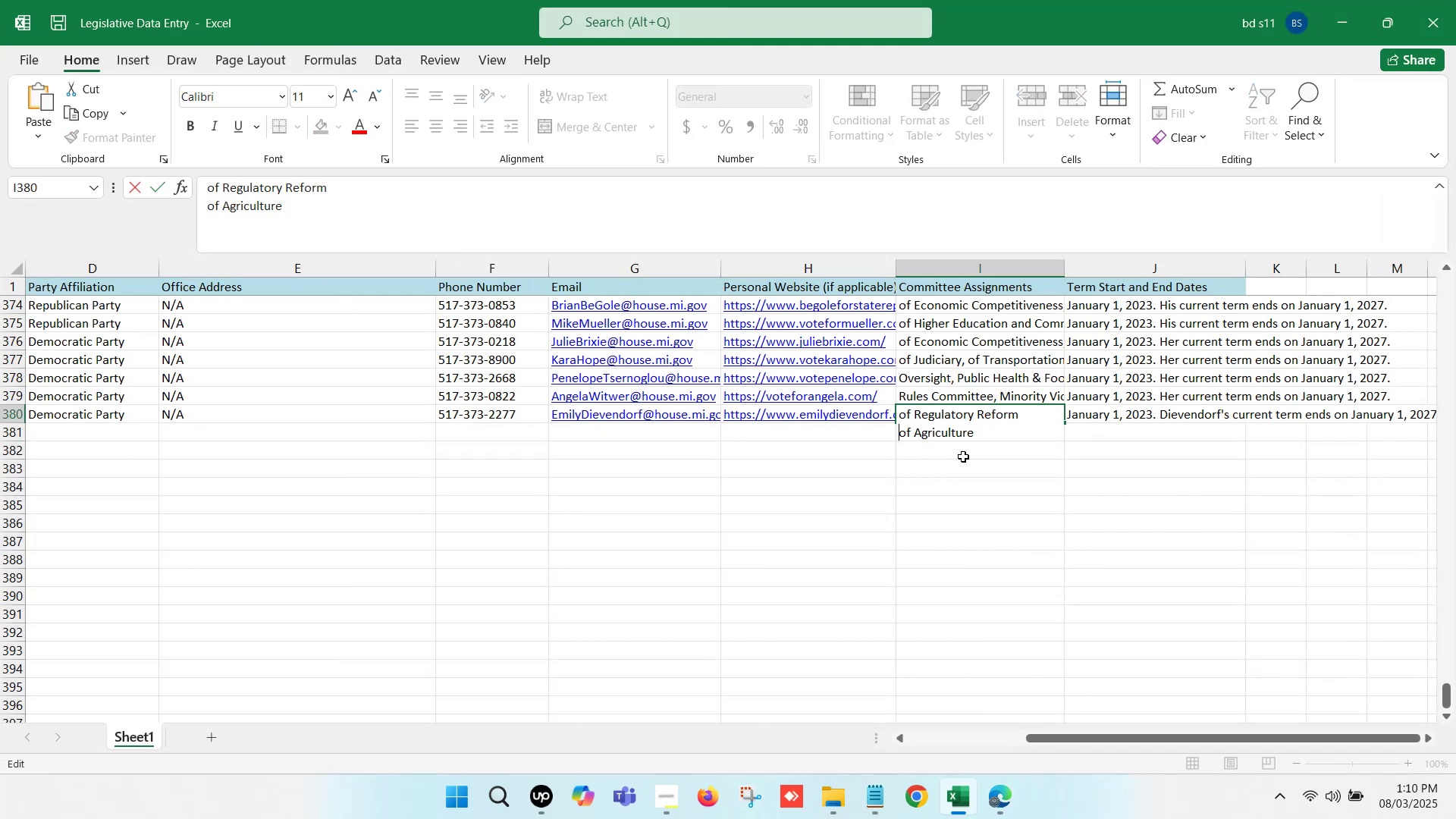 
key(Backspace)
 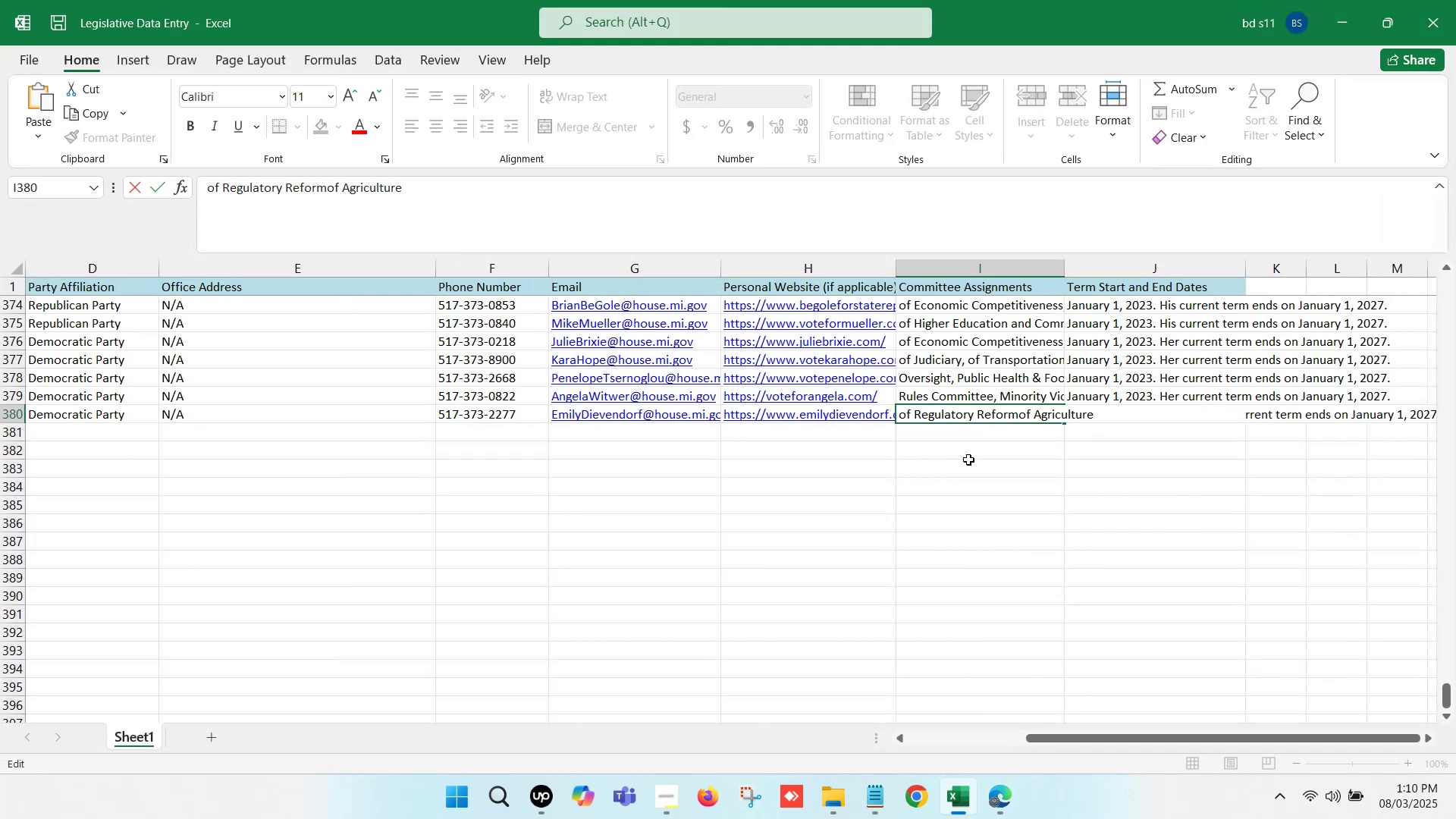 
key(Comma)
 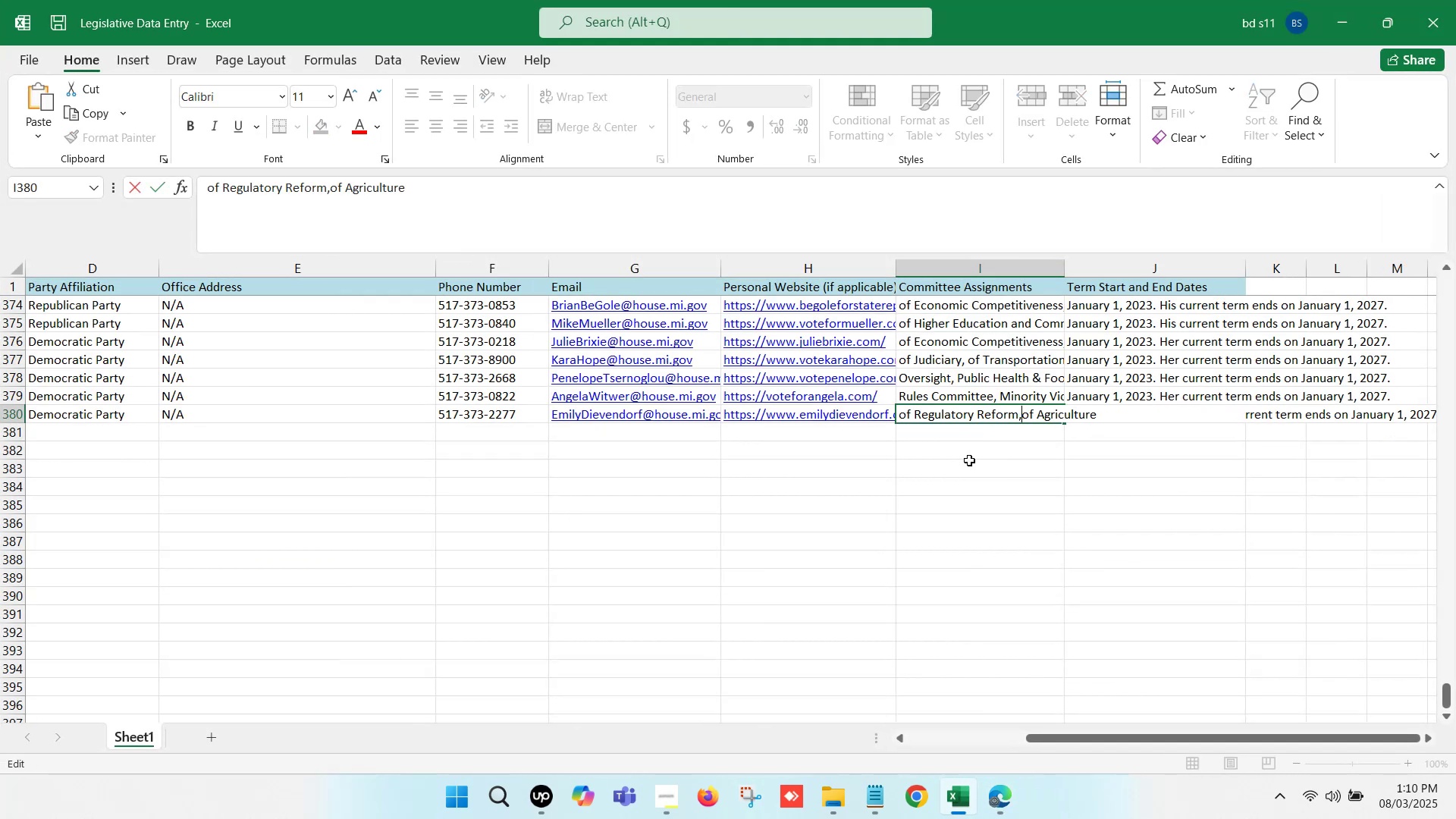 
key(Space)
 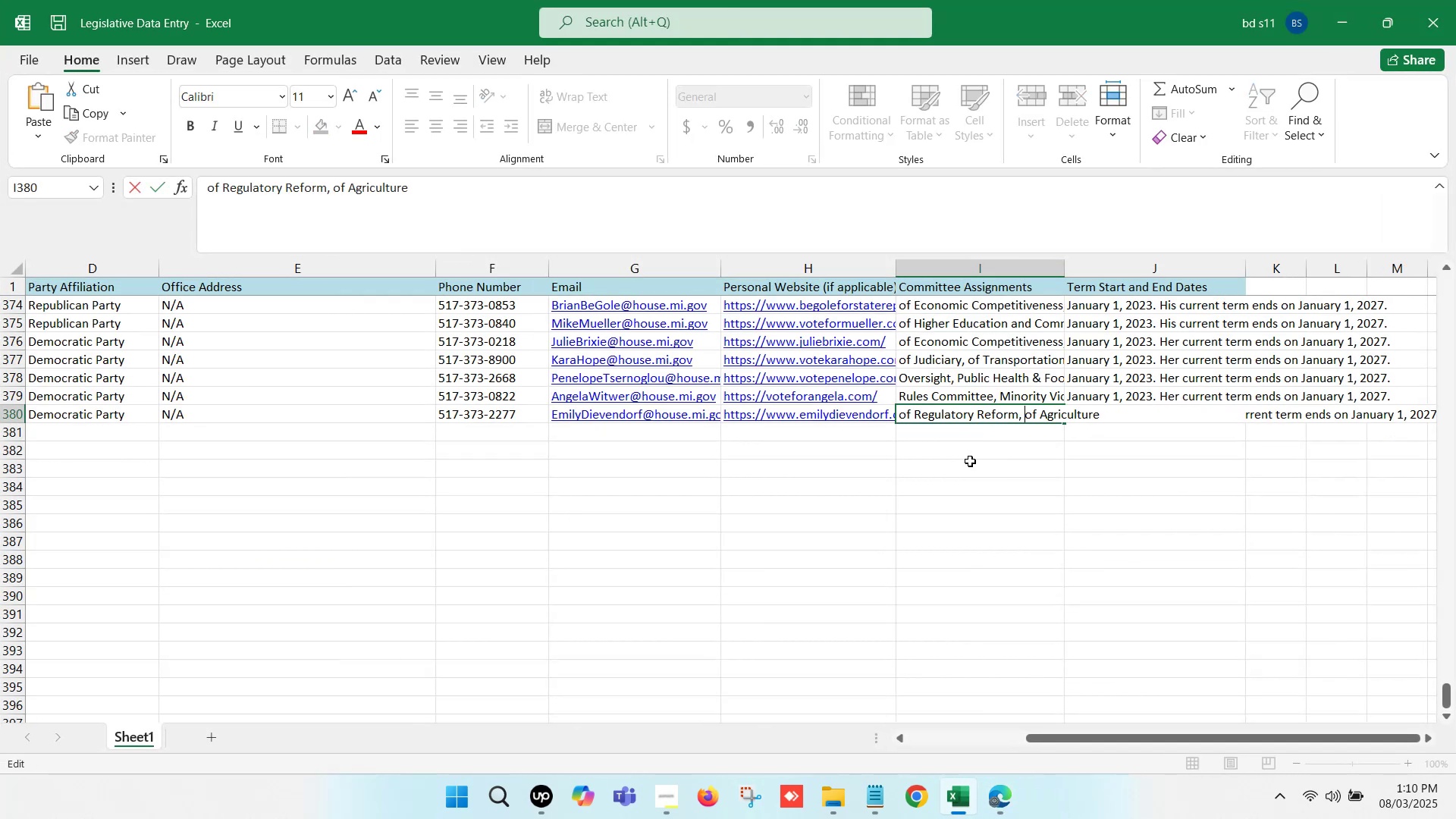 
left_click([970, 461])
 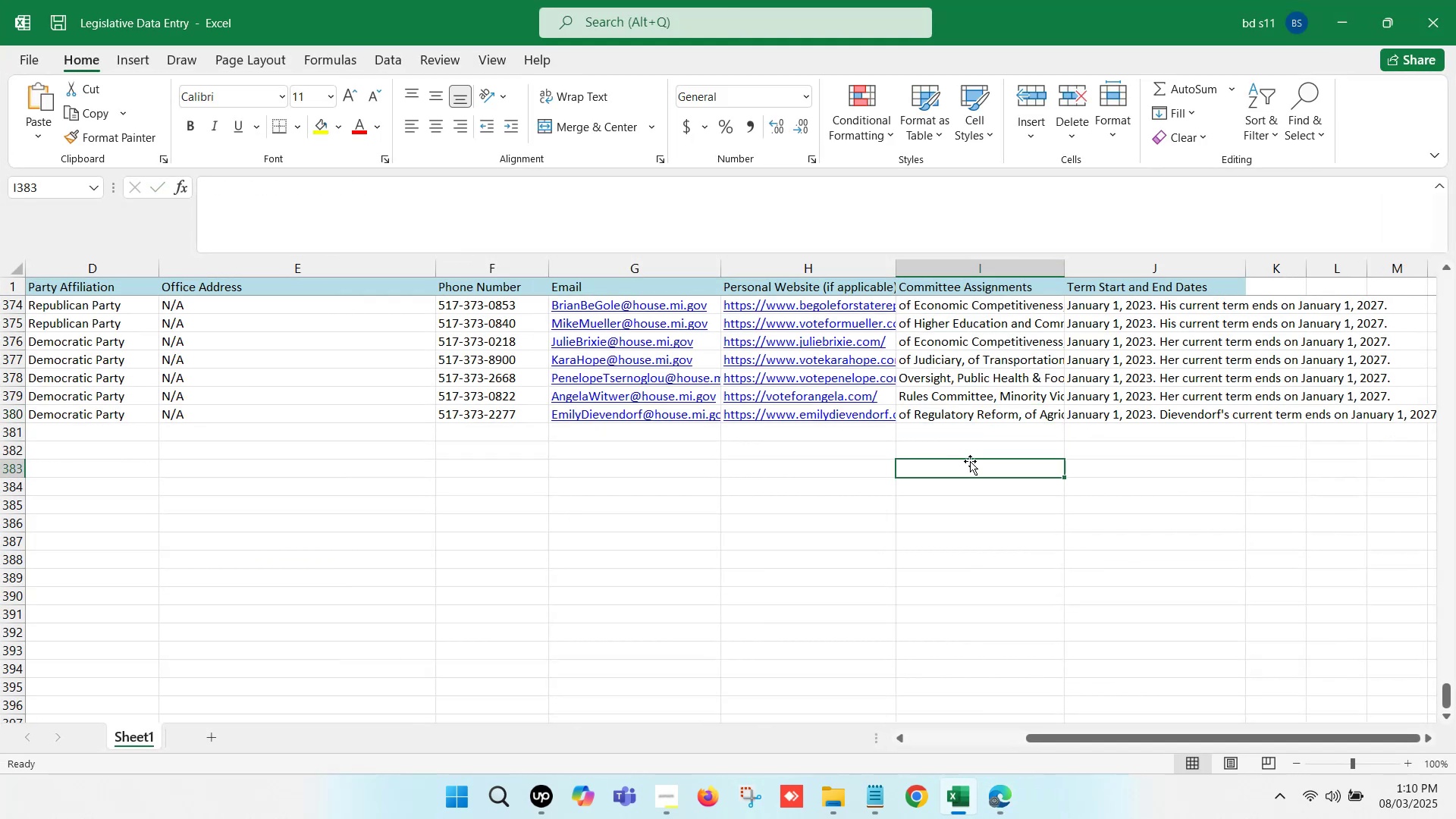 
key(Control+S)
 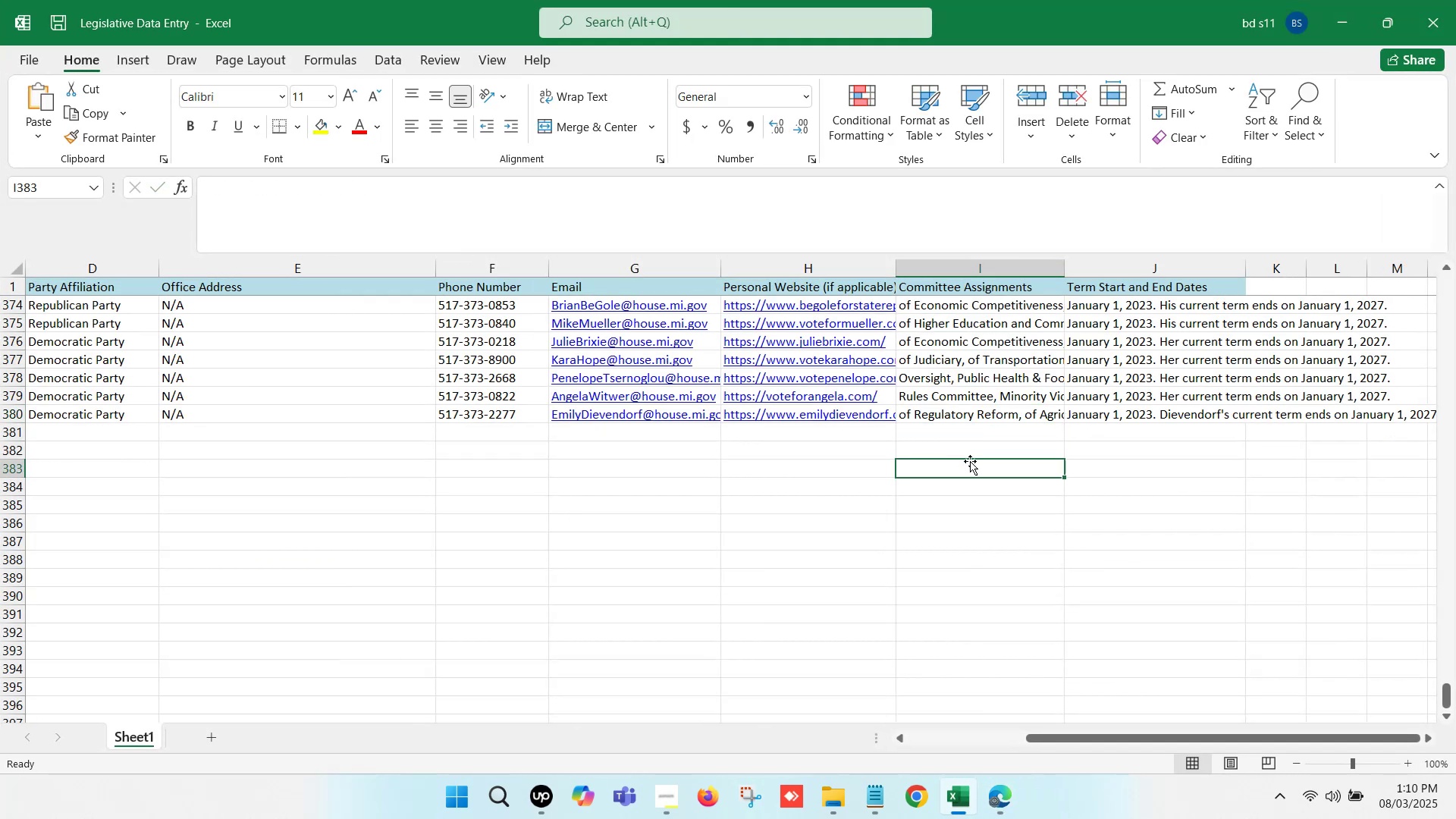 
hold_key(key=ArrowLeft, duration=1.29)
 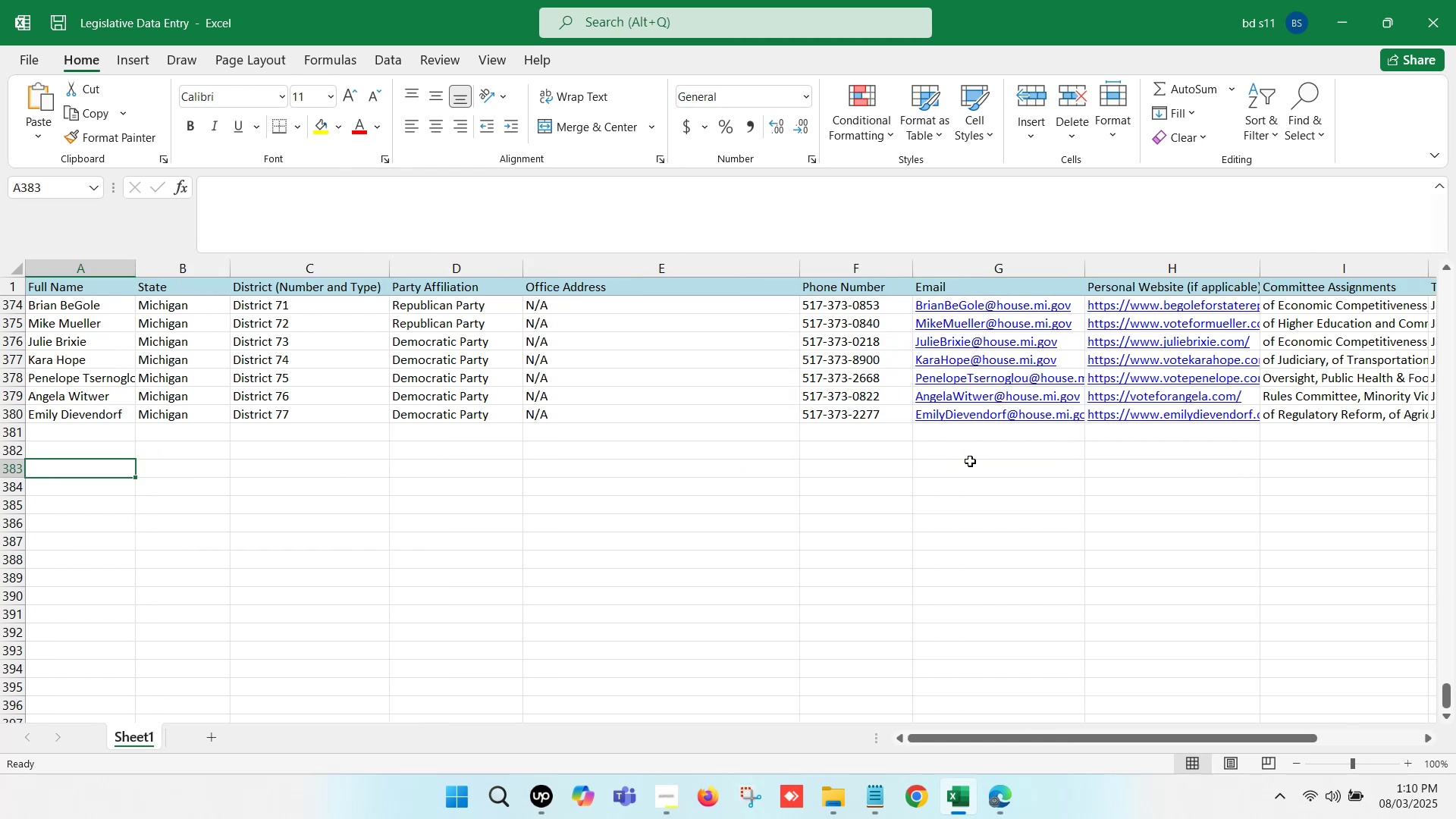 
wait(10.39)
 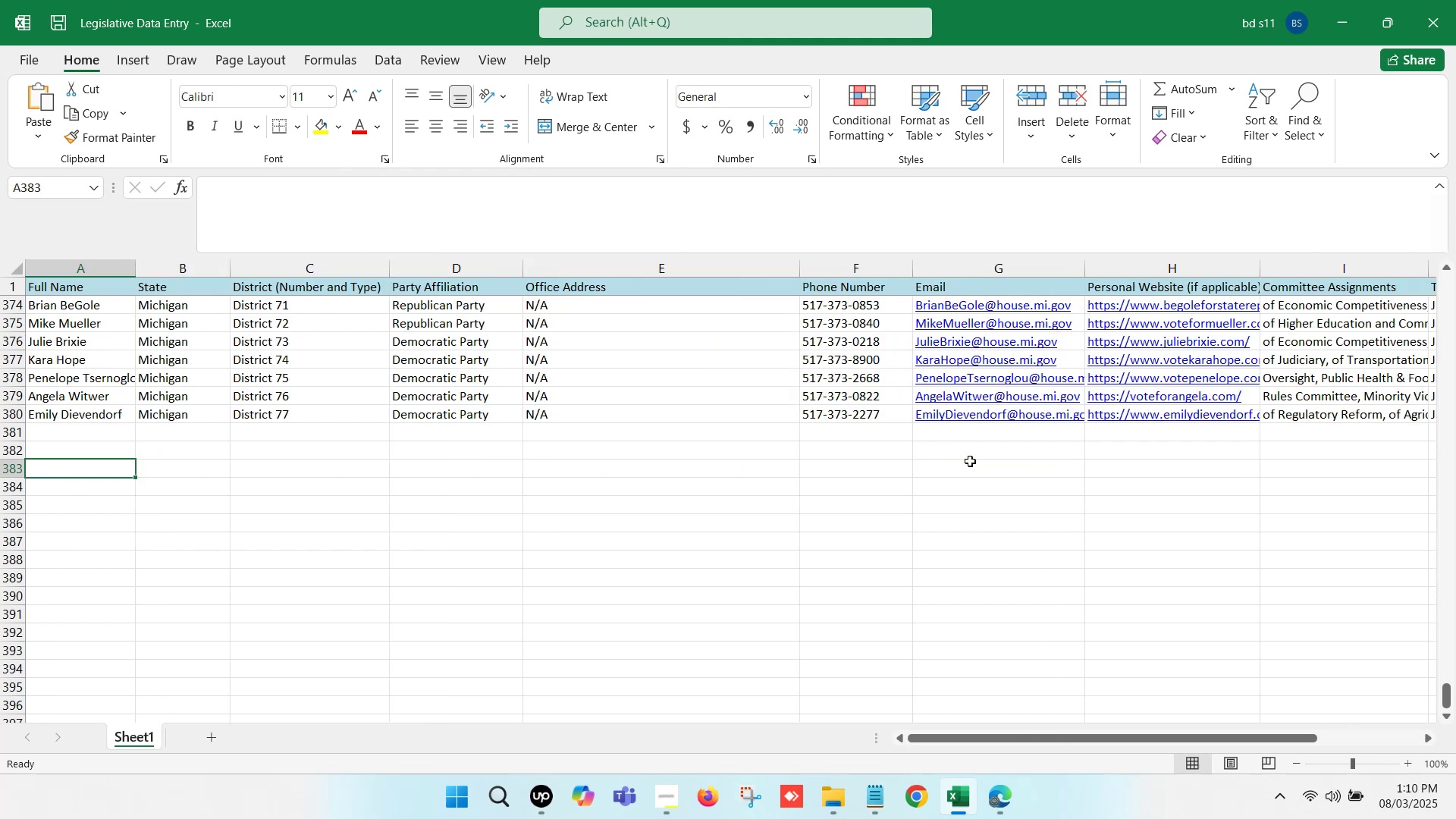 
hold_key(key=ArrowLeft, duration=1.23)
 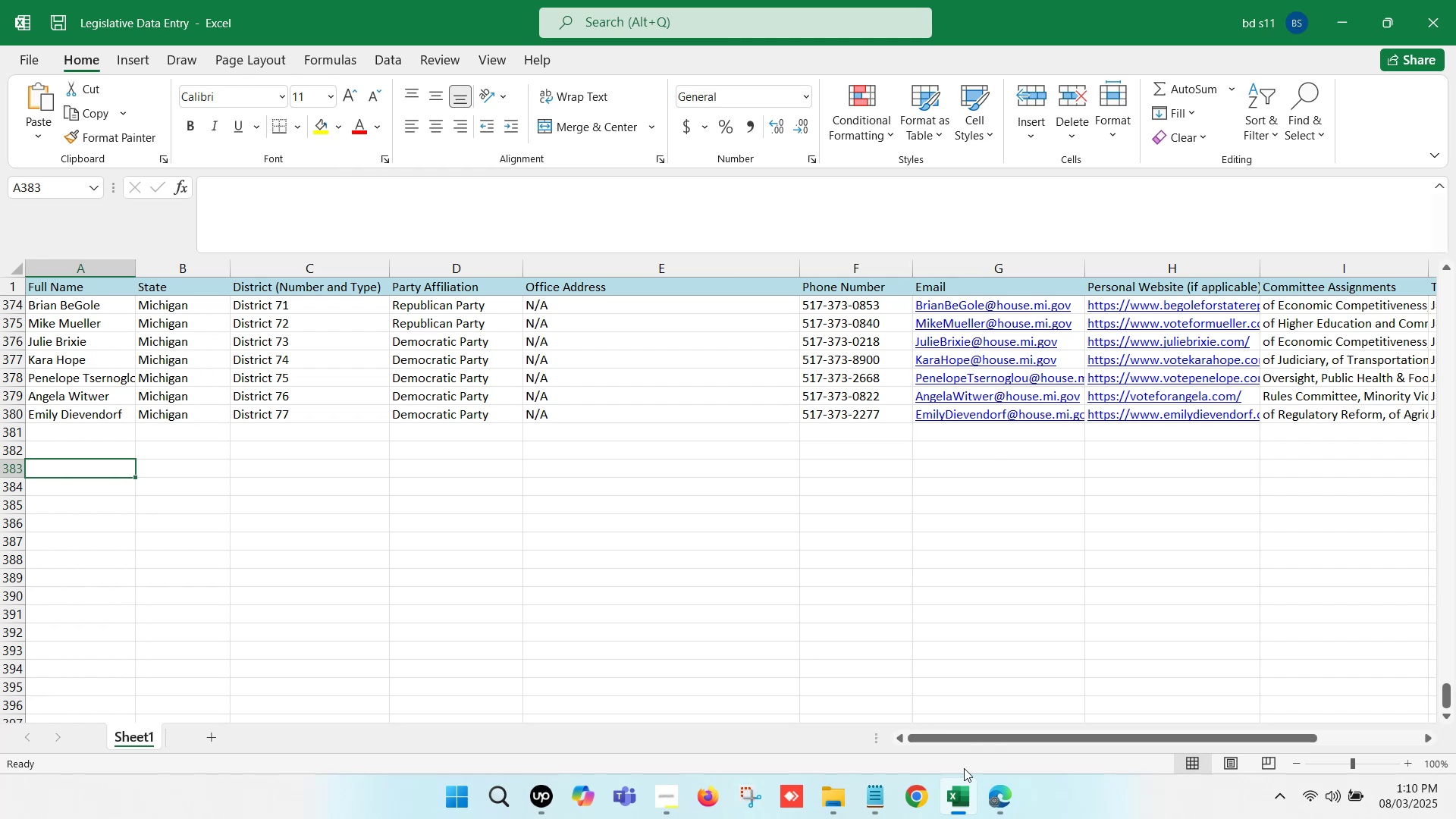 
left_click([982, 790])
 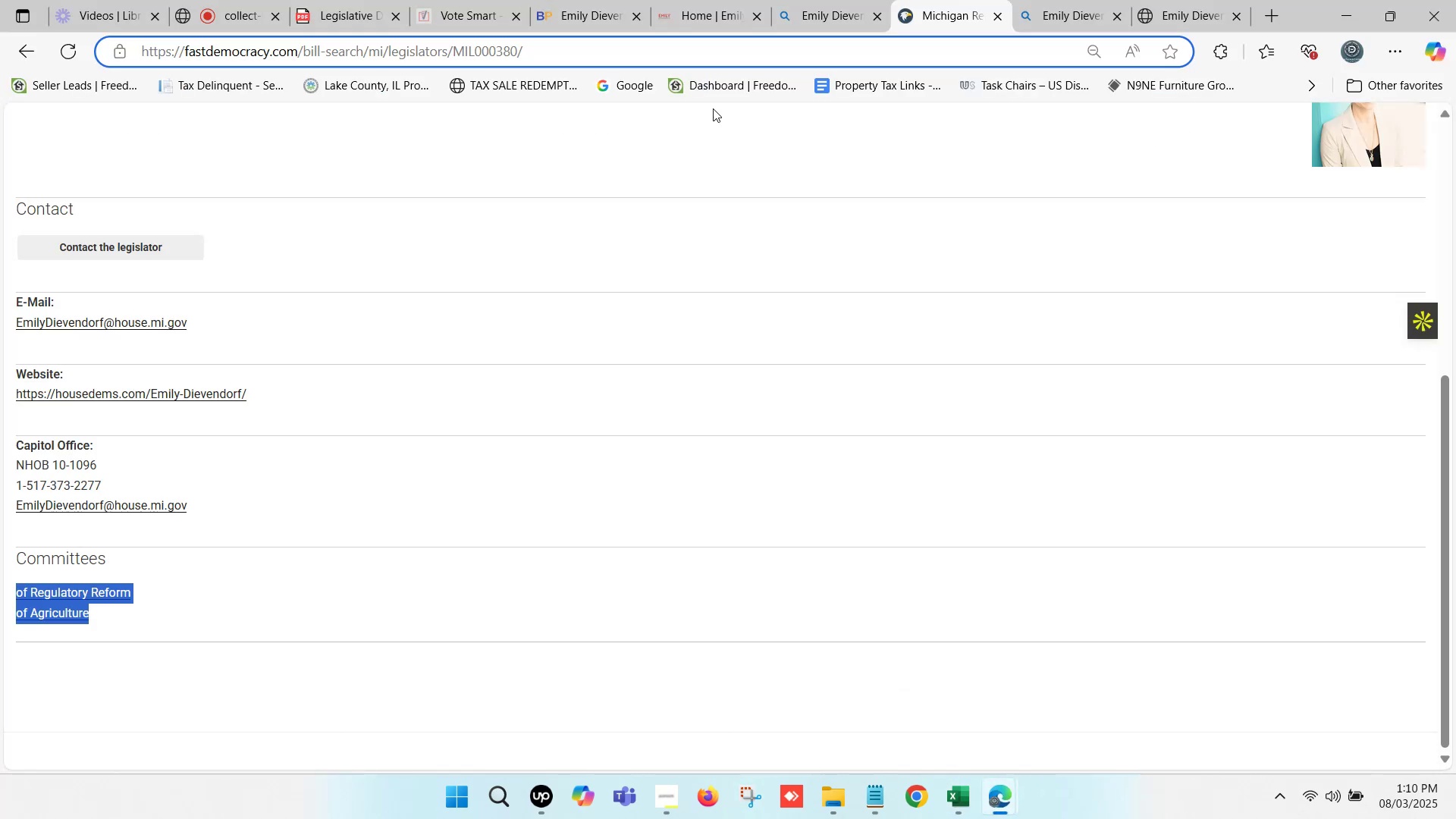 
left_click([731, 0])
 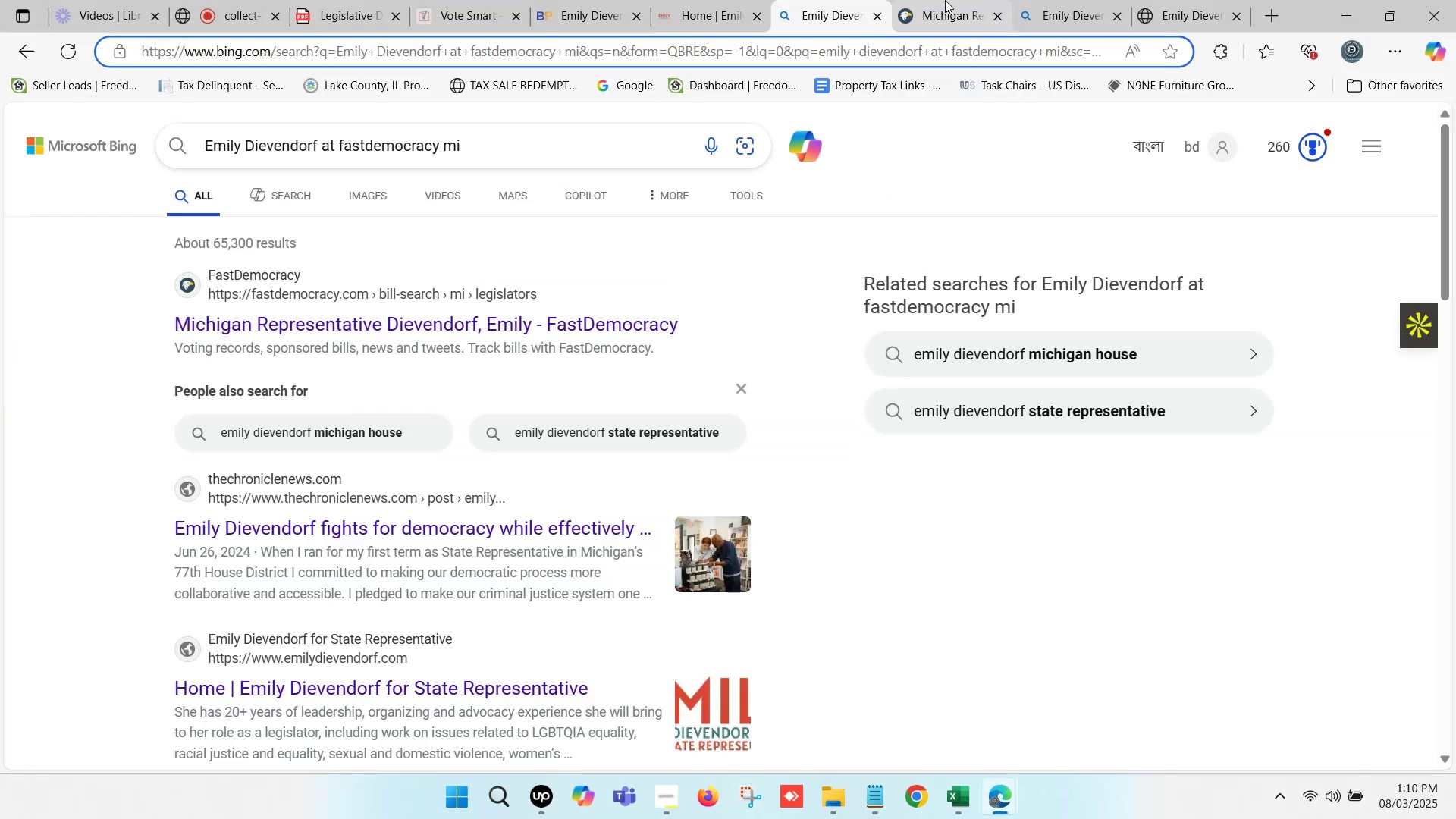 
left_click([993, 18])
 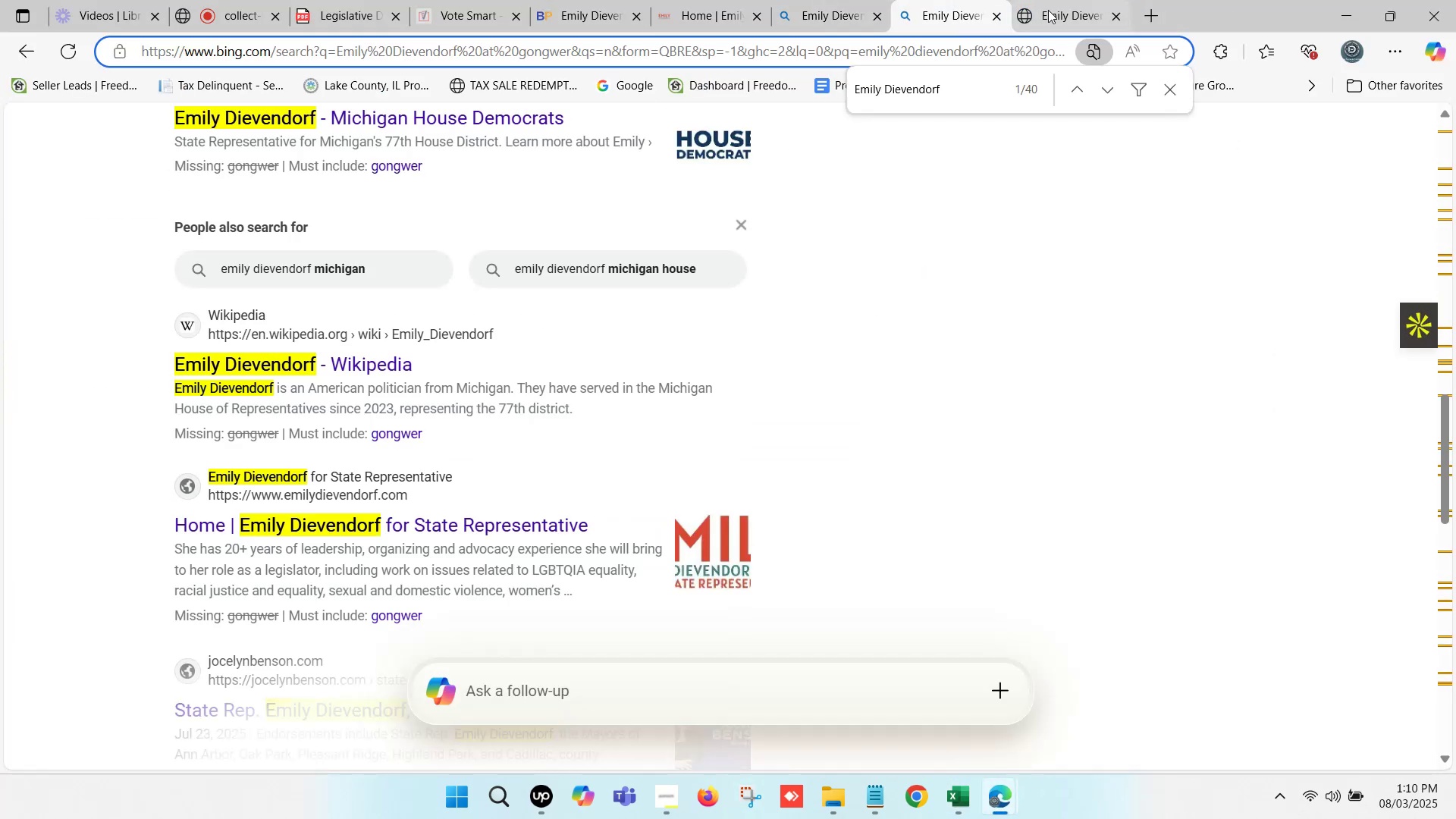 
left_click([1059, 0])
 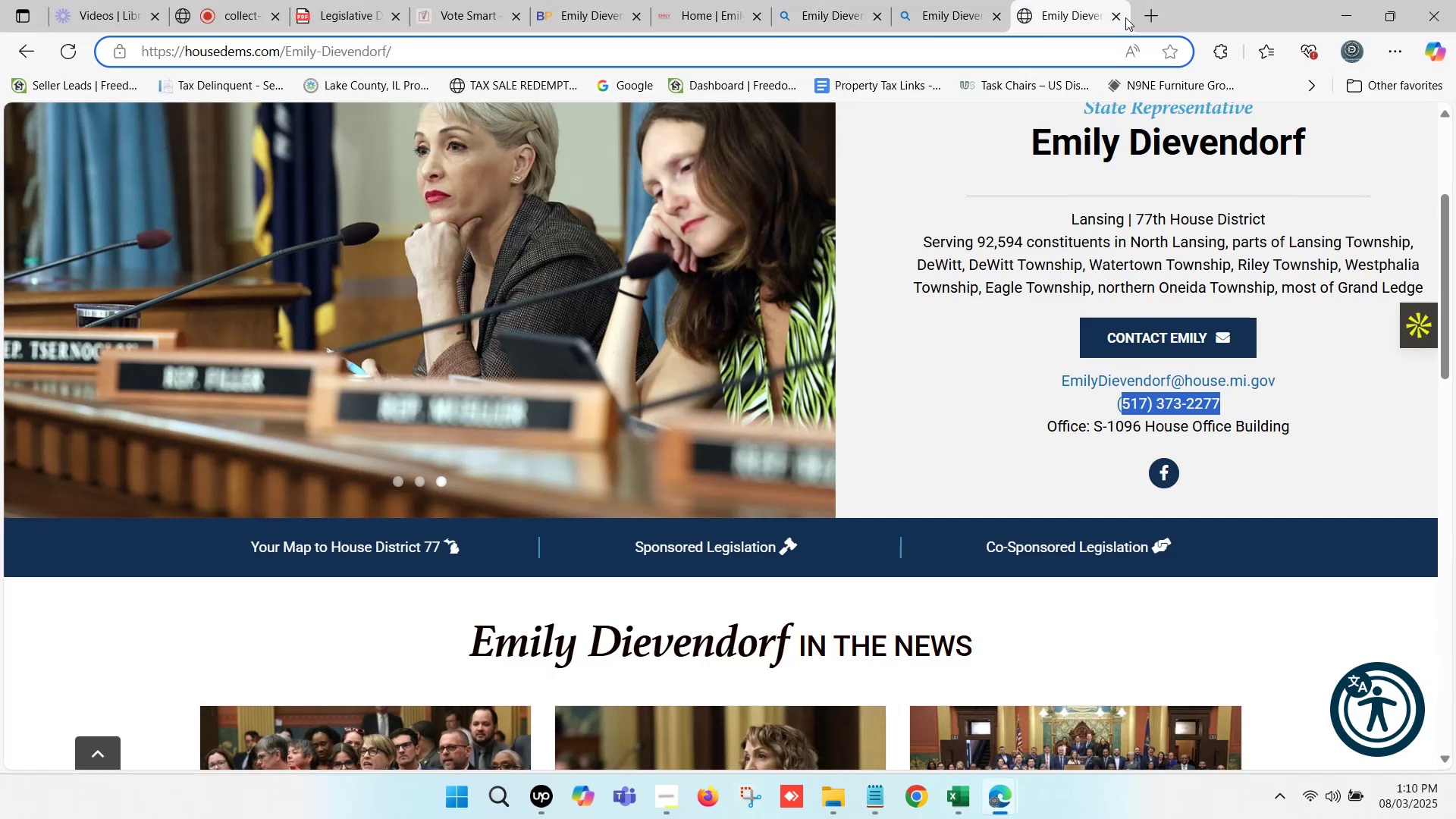 
left_click([1120, 16])
 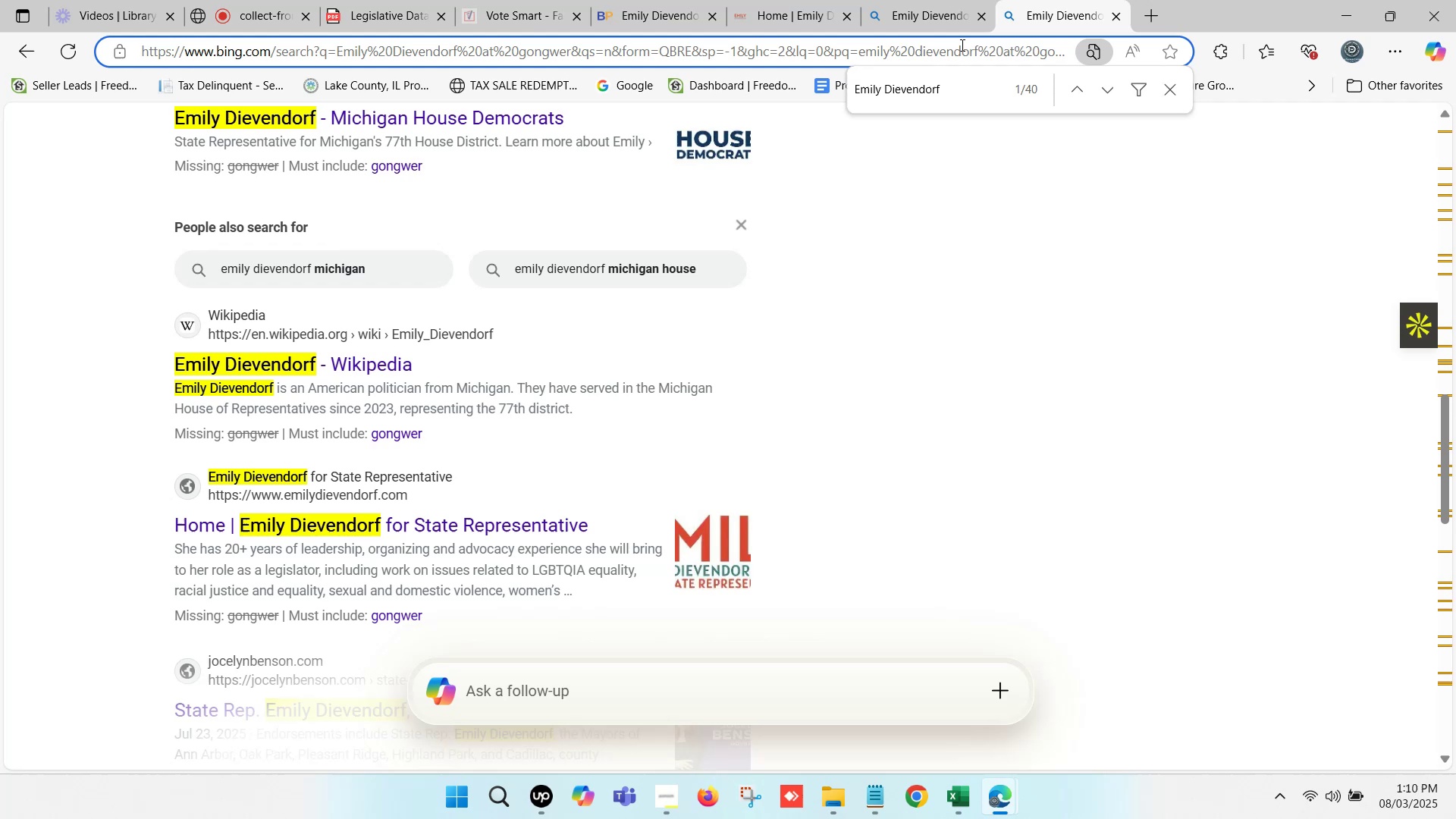 
left_click([738, 0])
 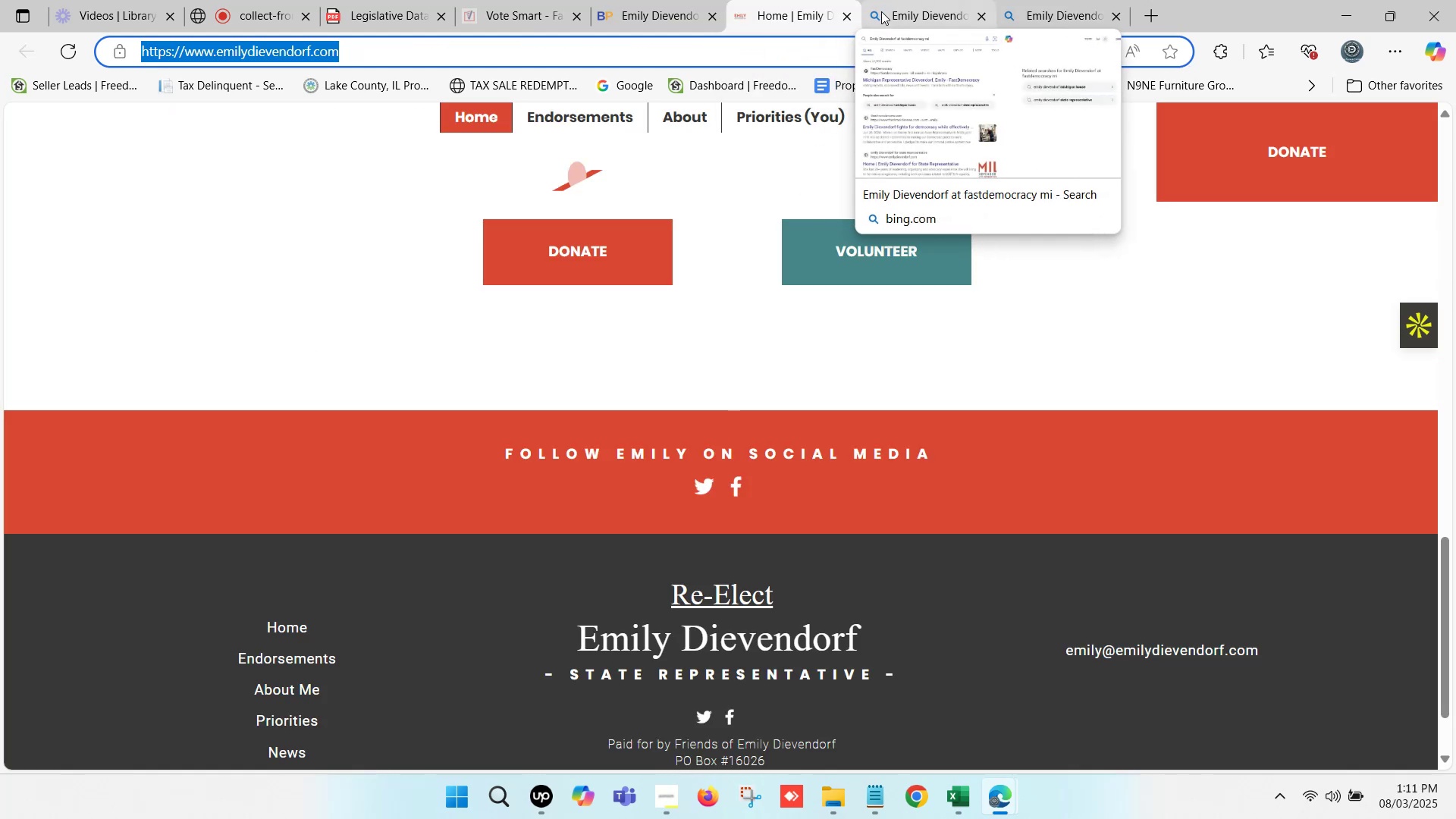 
left_click([849, 15])
 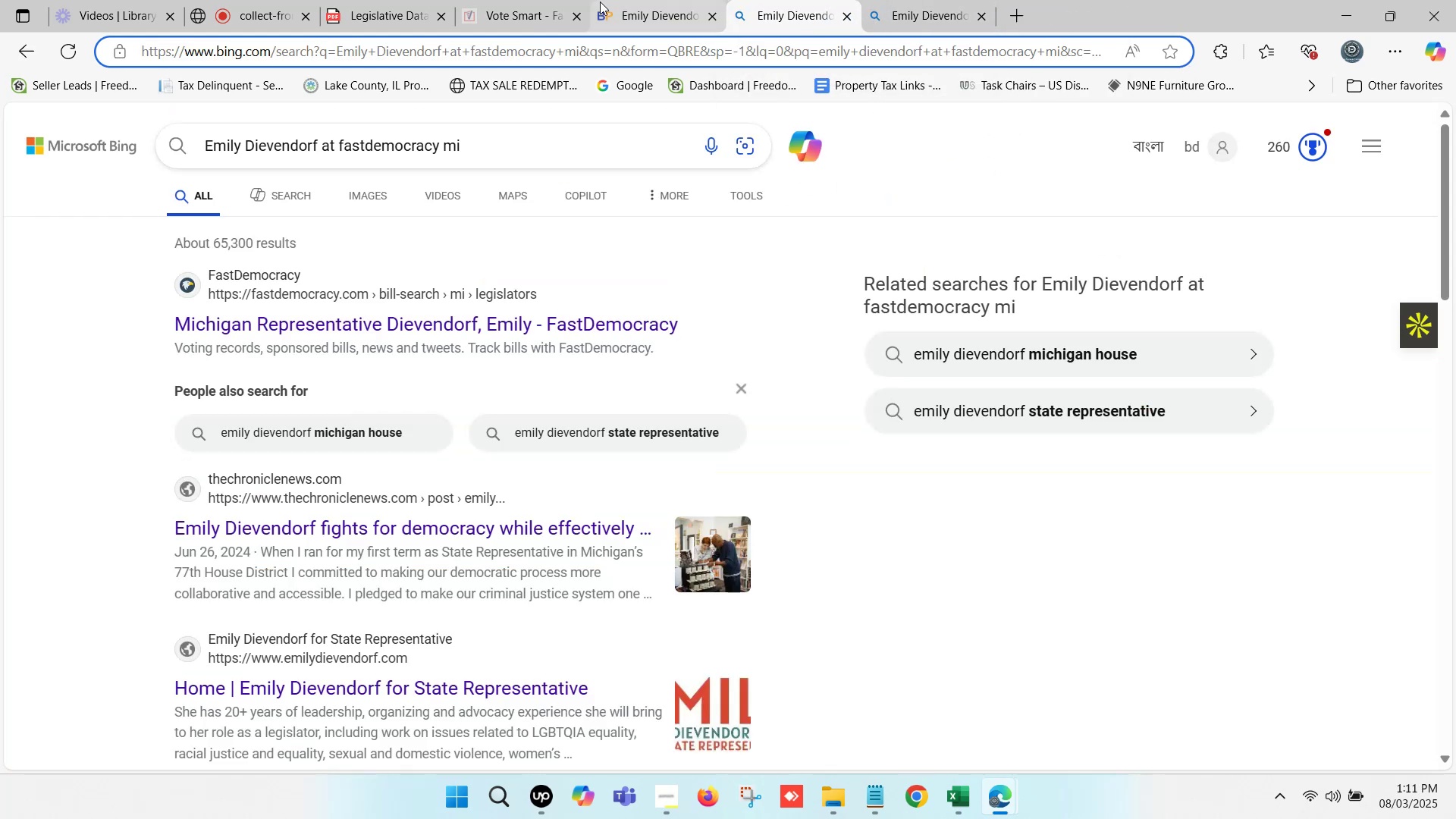 
left_click([580, 0])
 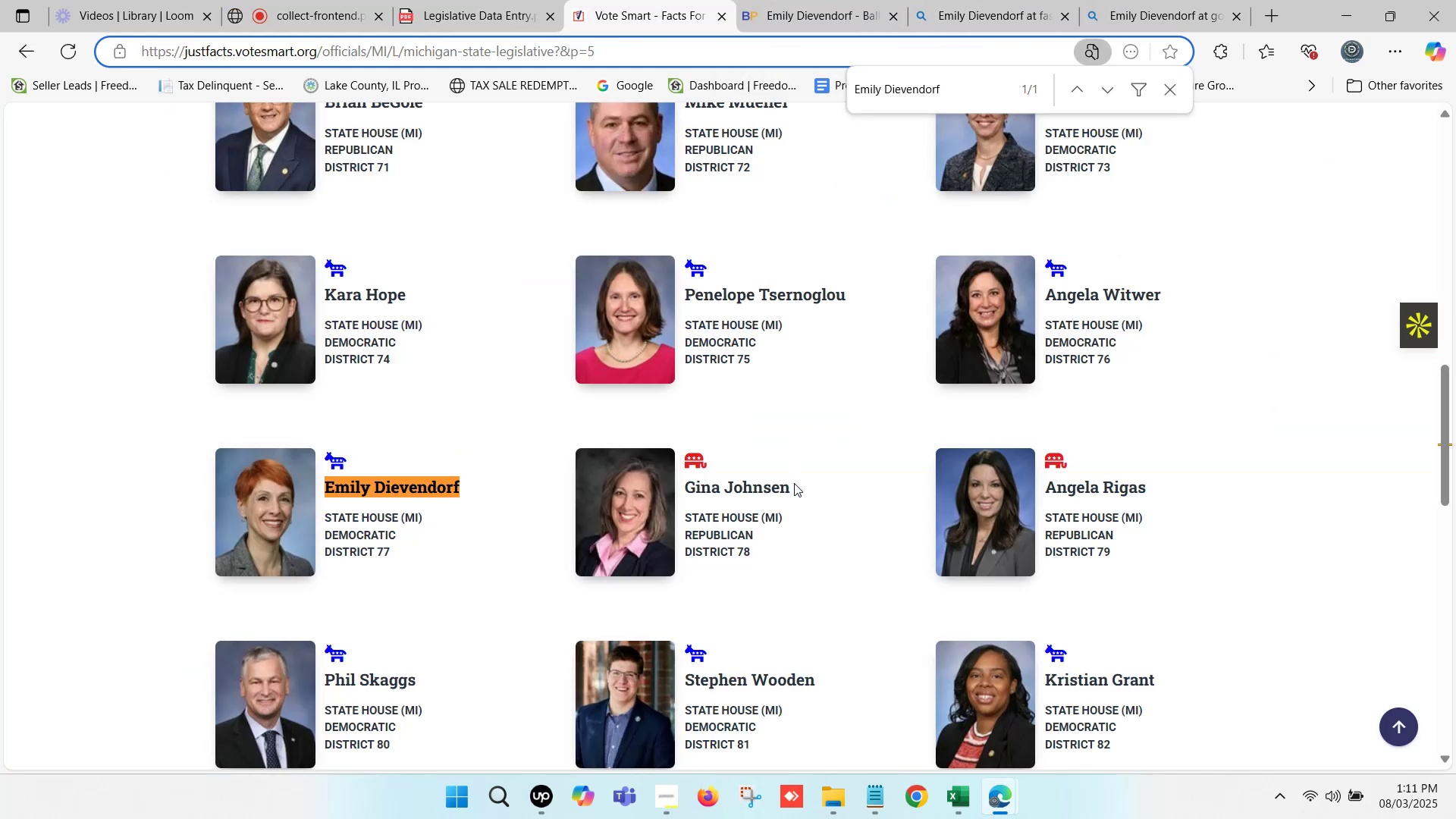 
left_click_drag(start_coordinate=[794, 485], to_coordinate=[688, 491])
 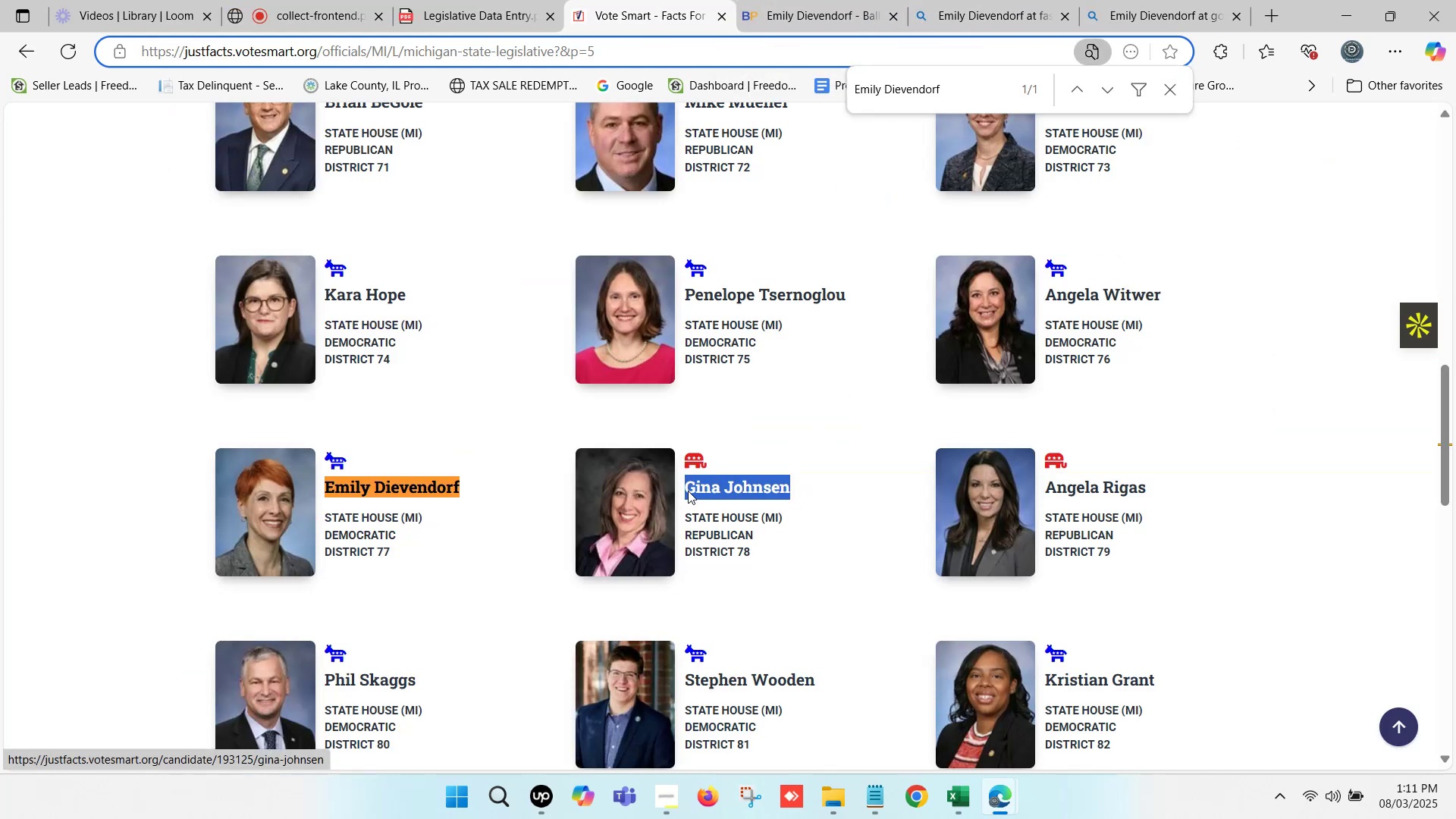 
key(Control+C)
 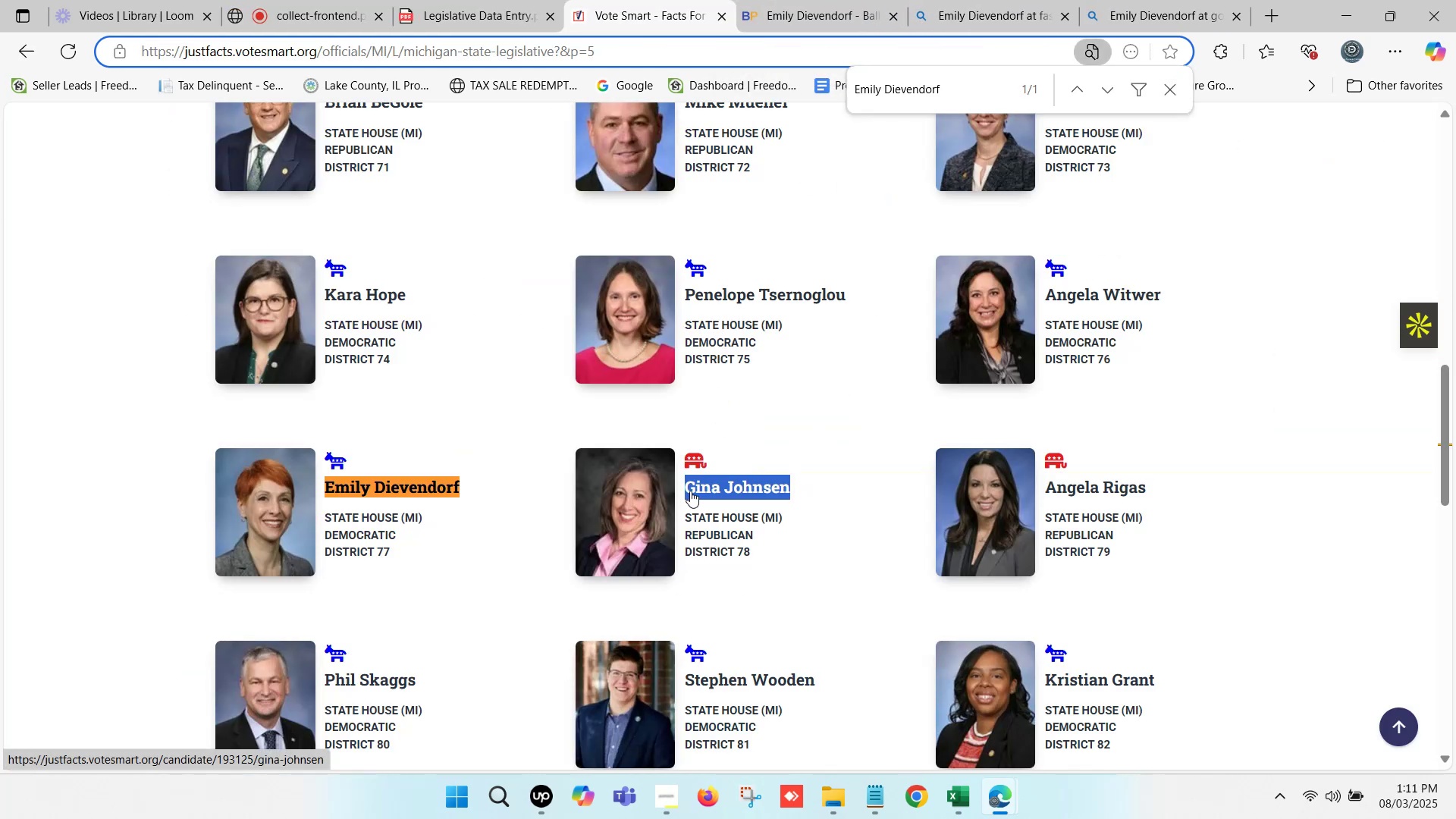 
key(Control+F)
 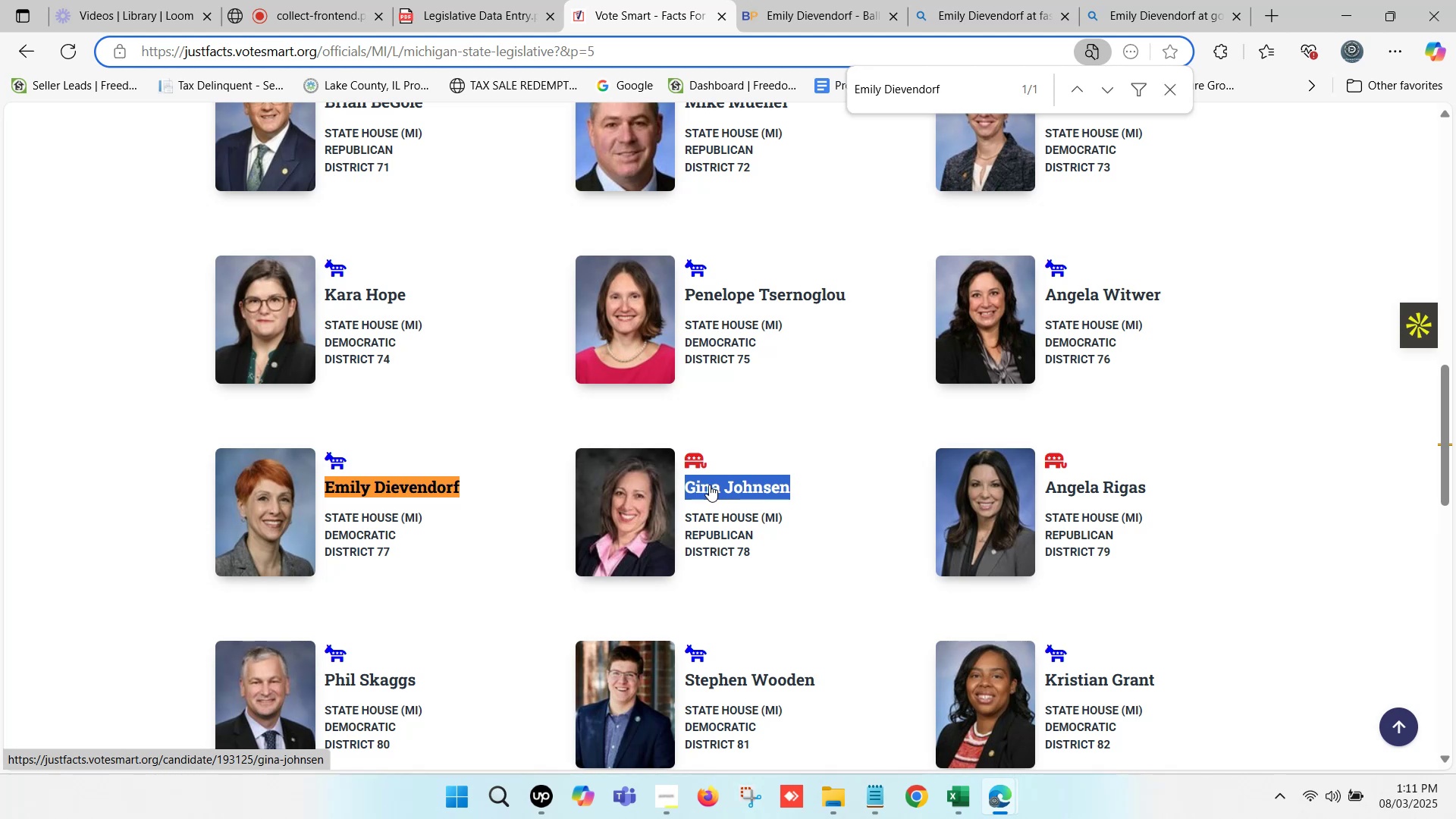 
key(Control+V)
 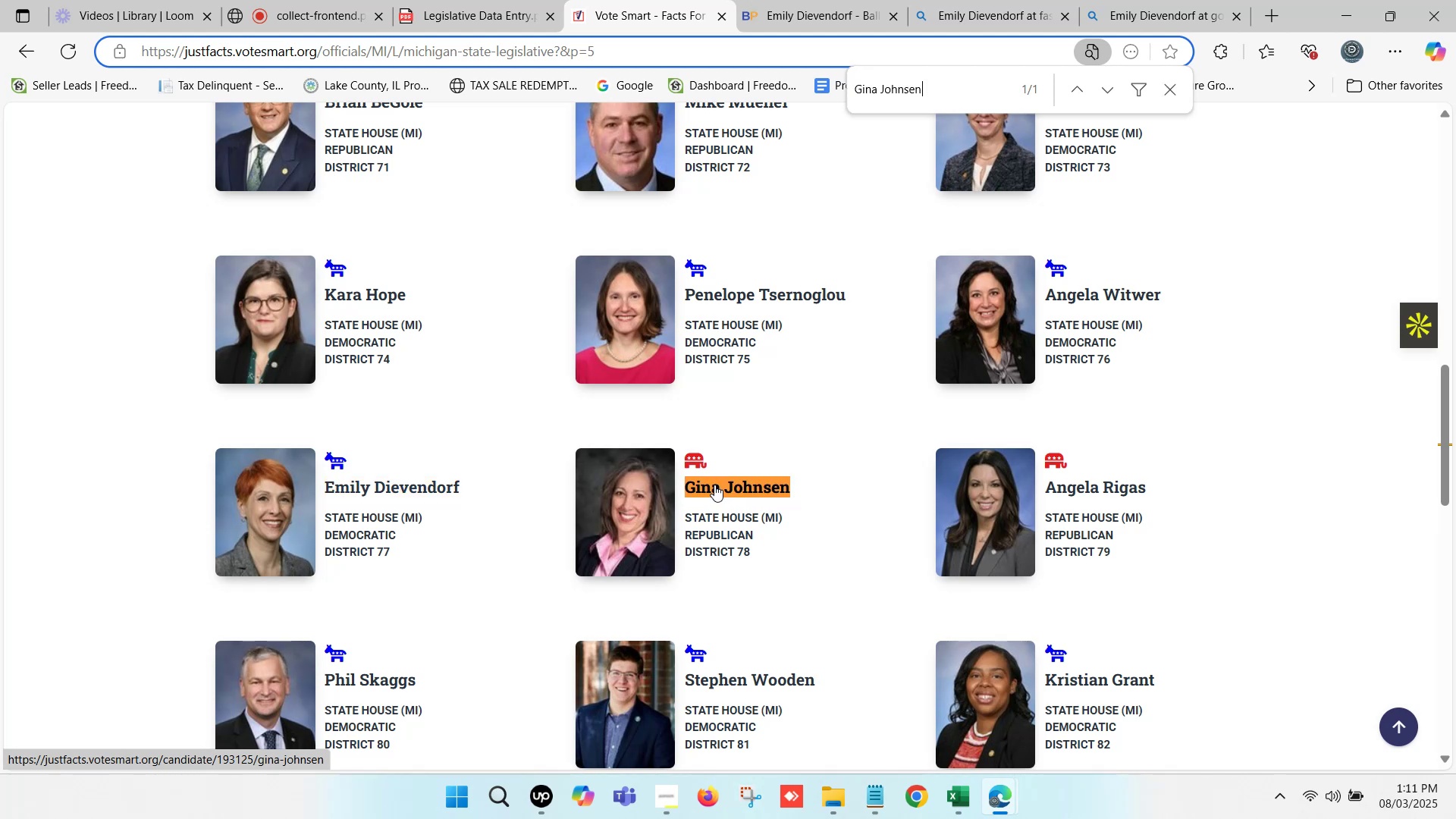 
left_click([715, 485])
 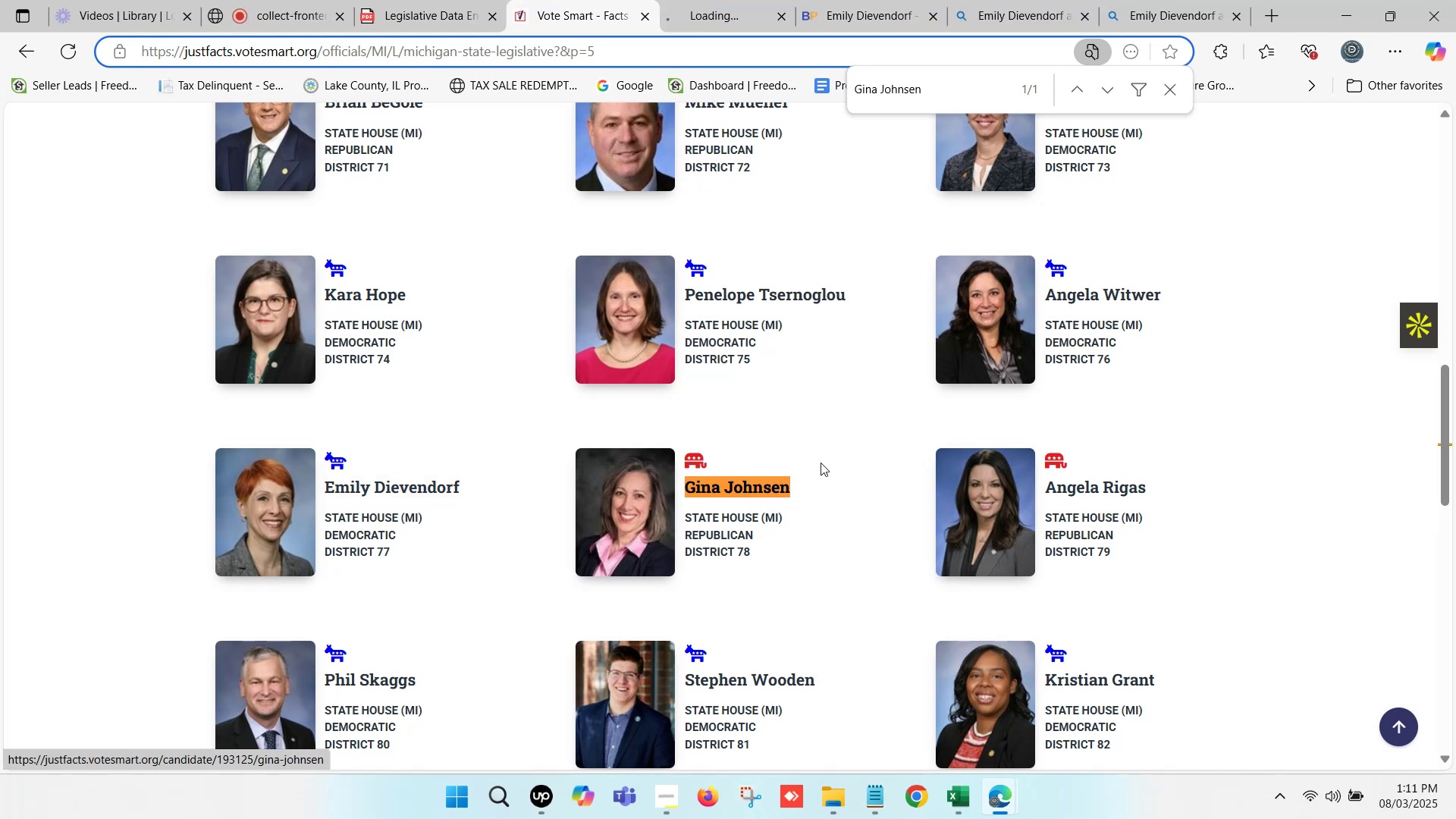 
scroll: coordinate [859, 445], scroll_direction: up, amount: 3.0
 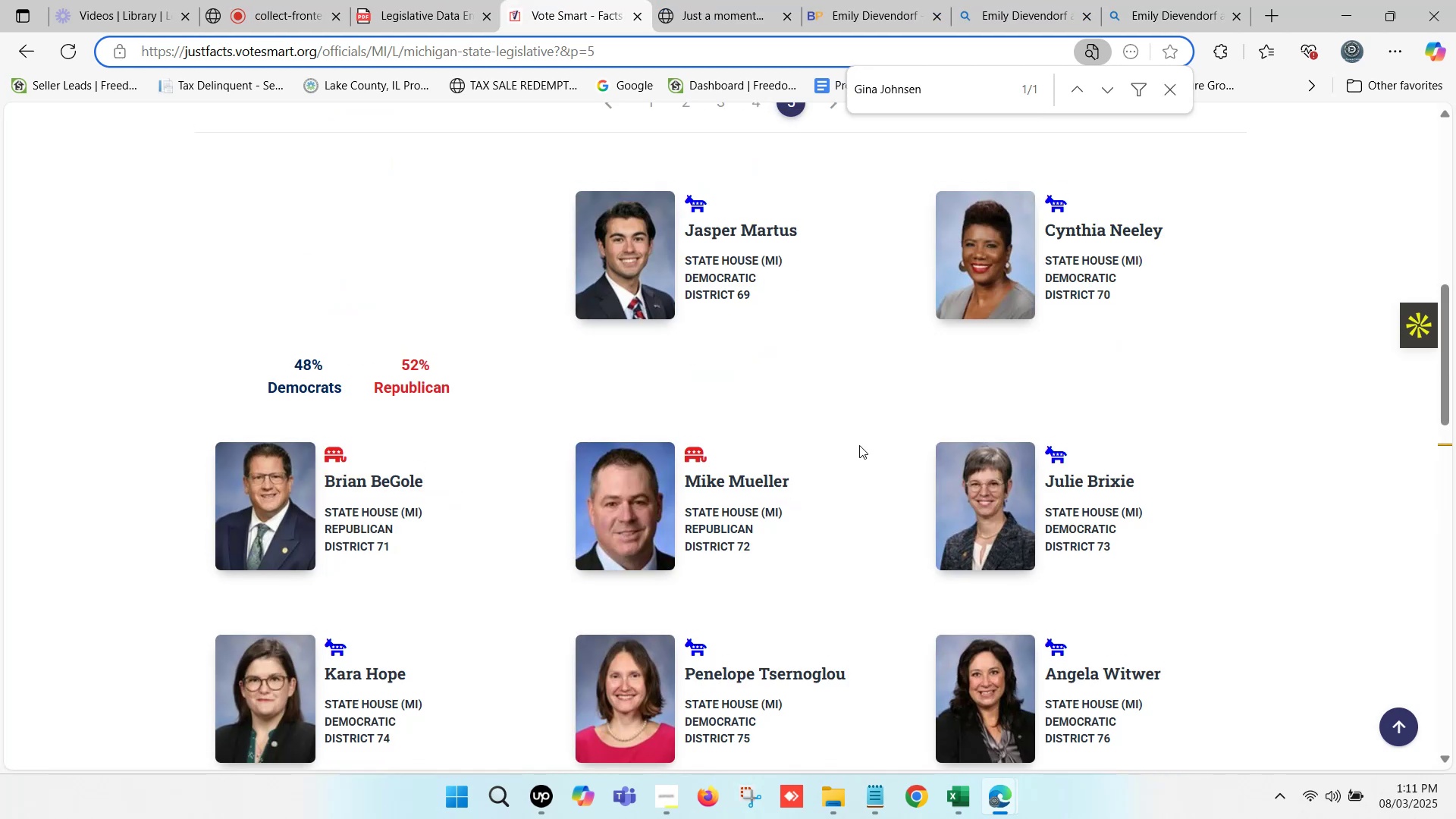 
scroll: coordinate [859, 445], scroll_direction: down, amount: 4.0
 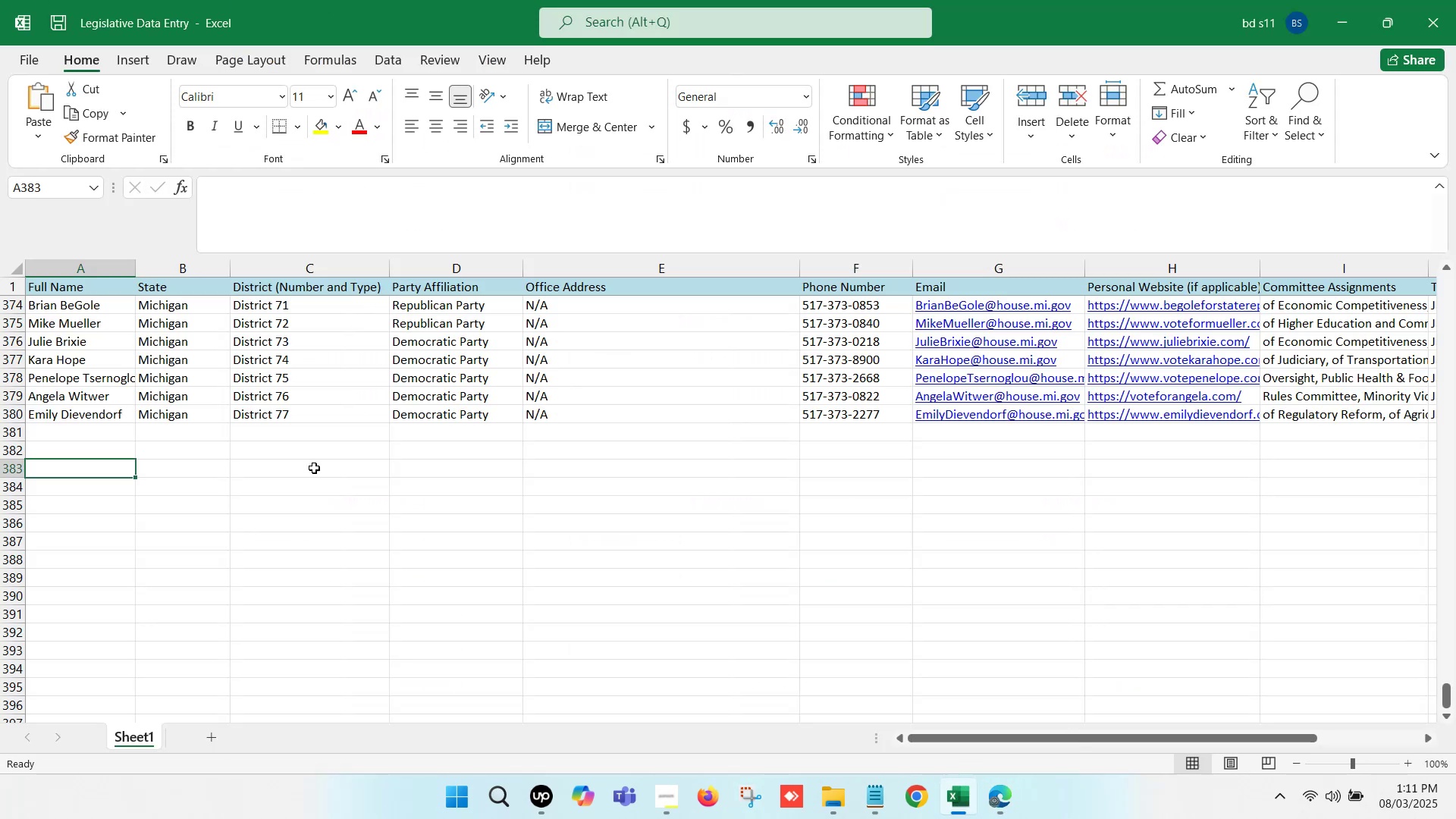 
double_click([86, 431])
 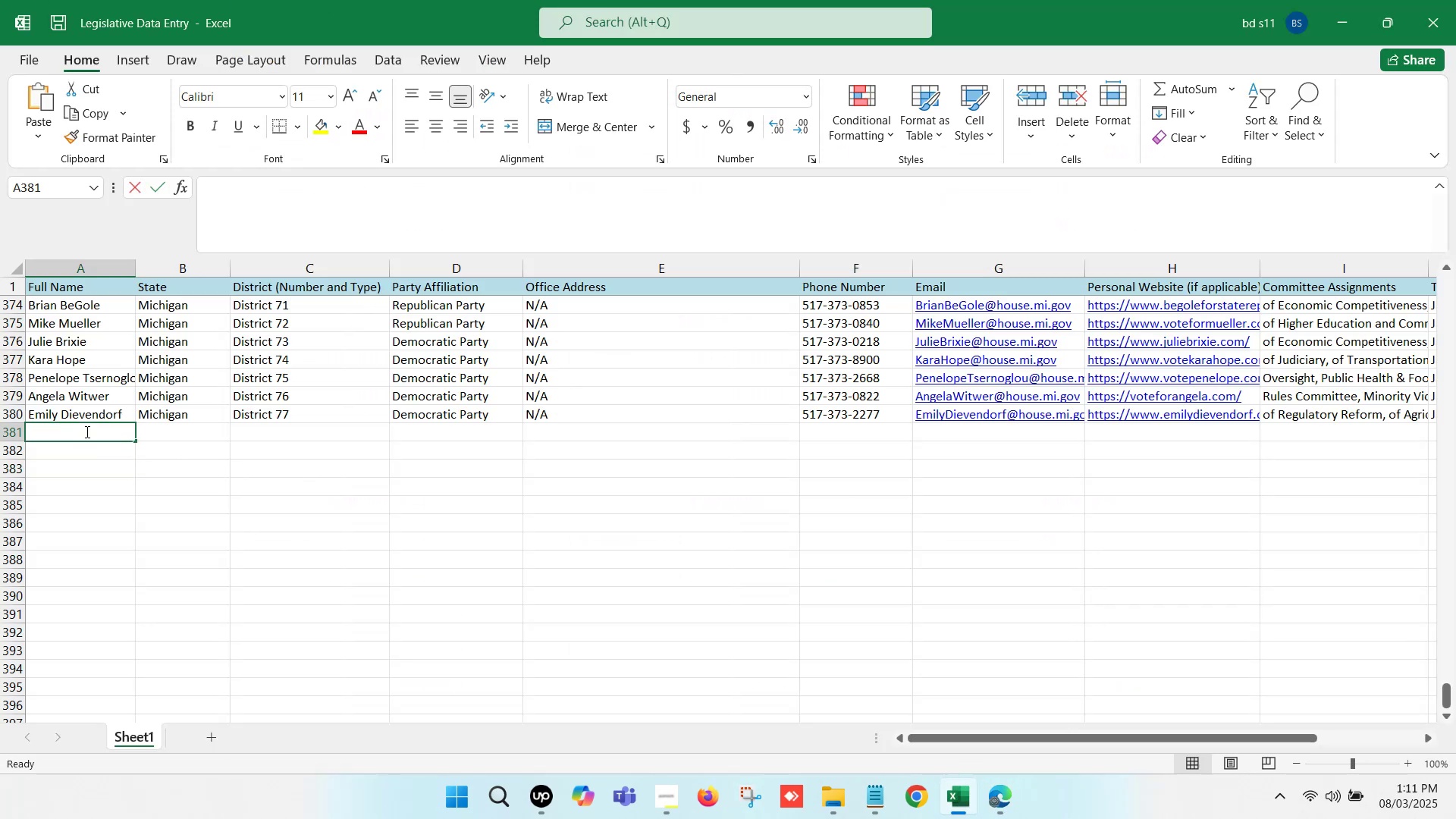 
hold_key(key=ControlLeft, duration=1.52)
 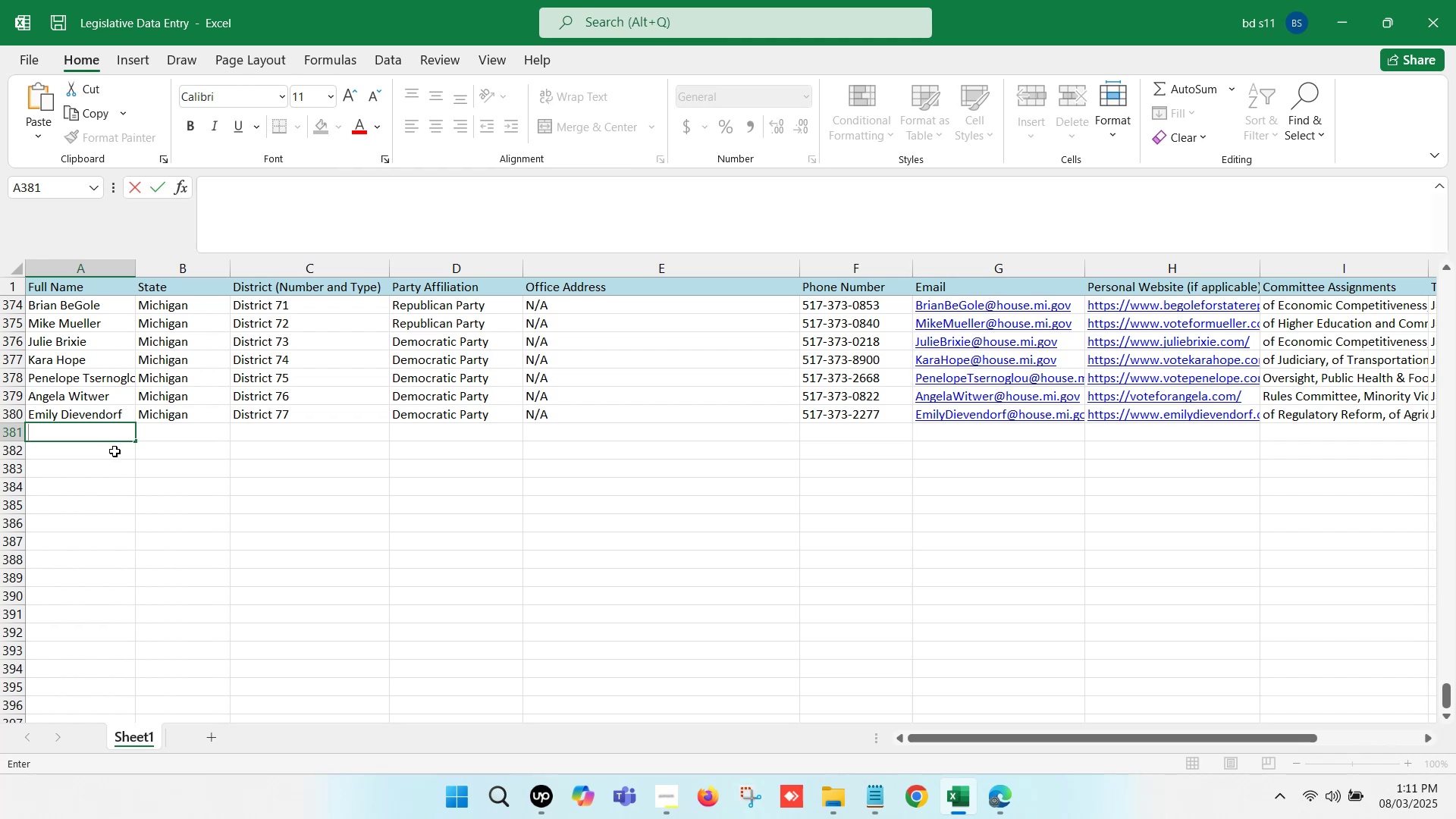 
hold_key(key=ControlLeft, duration=0.64)
 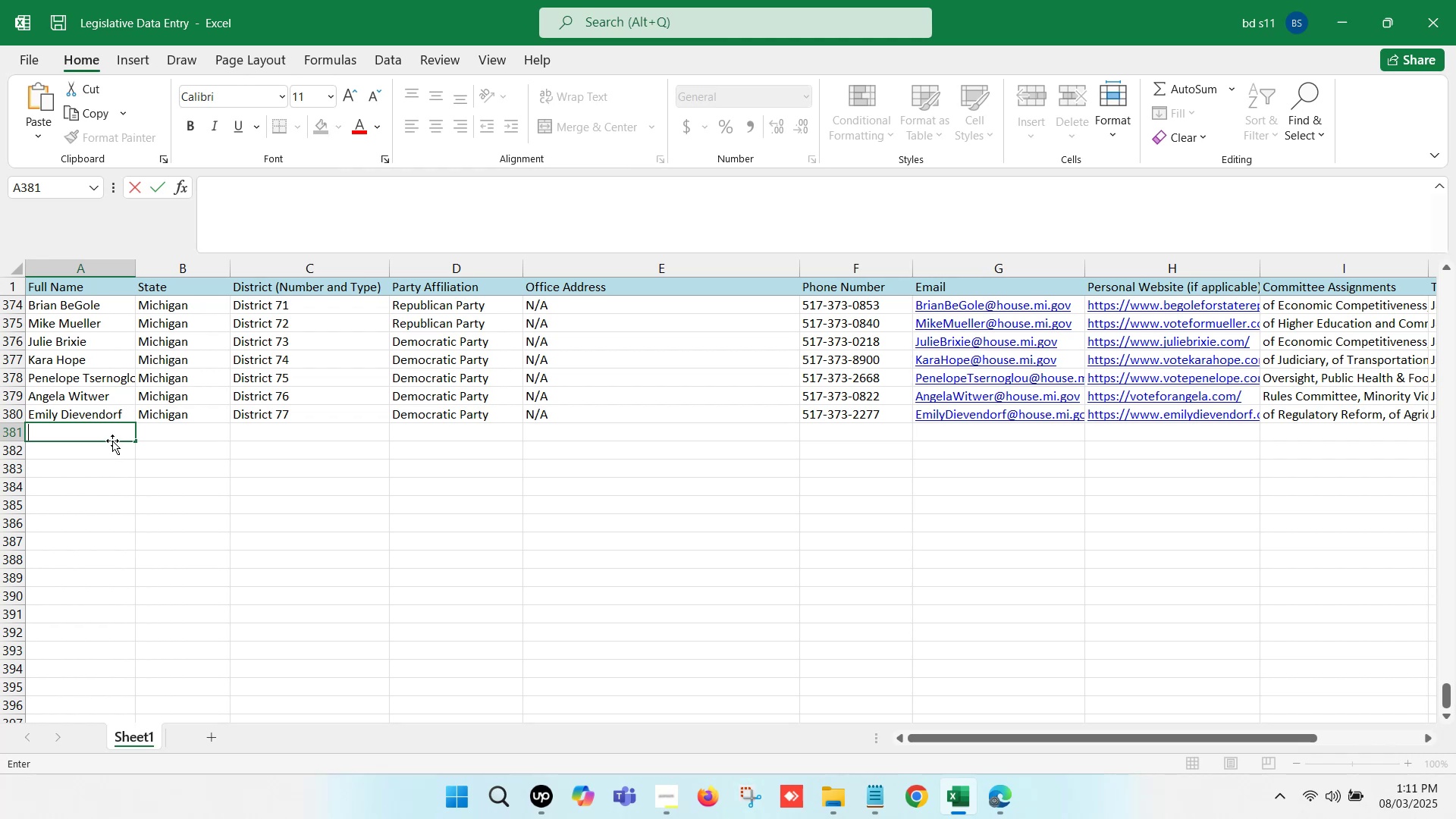 
key(Control+V)
 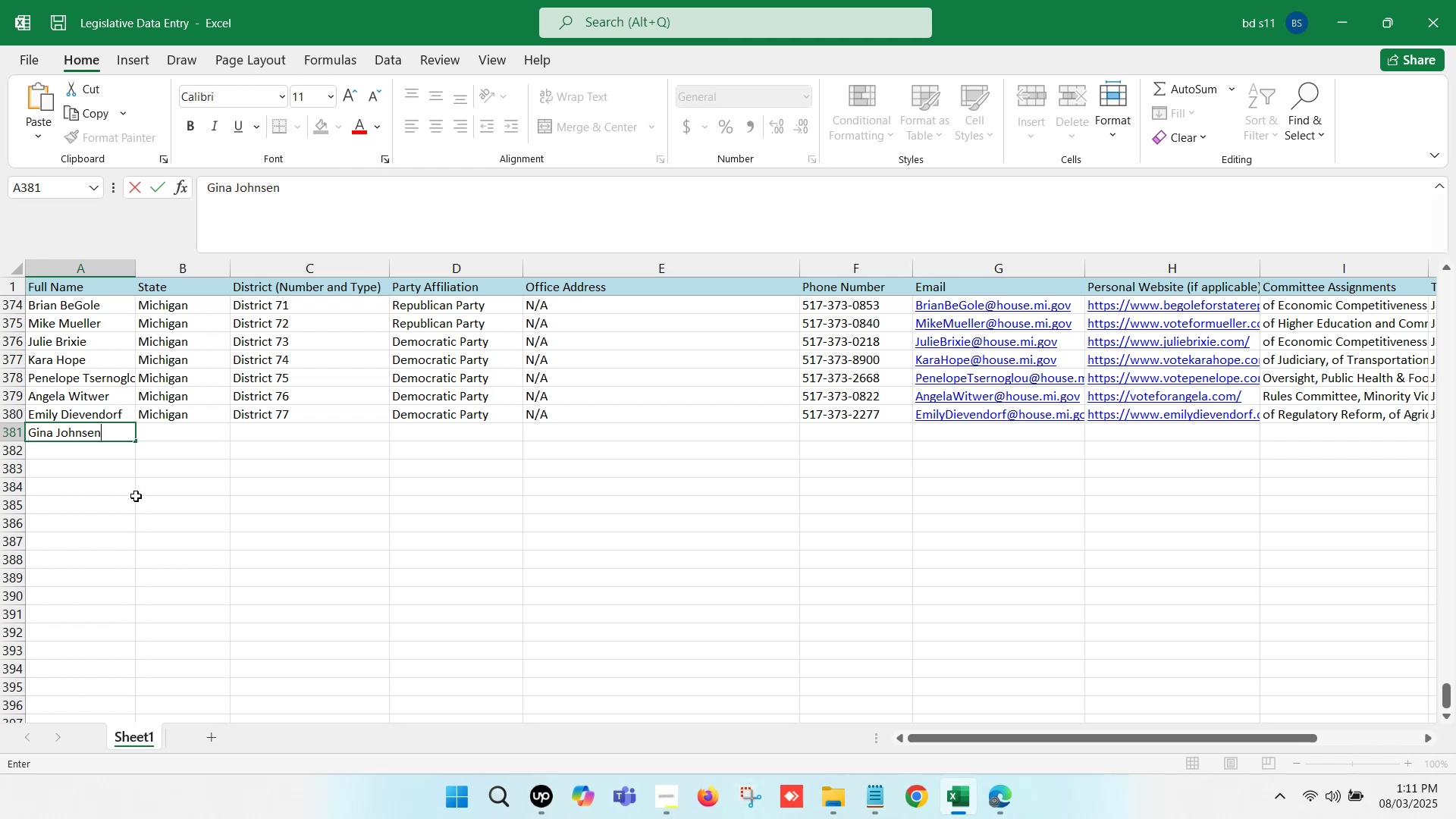 
left_click([136, 496])
 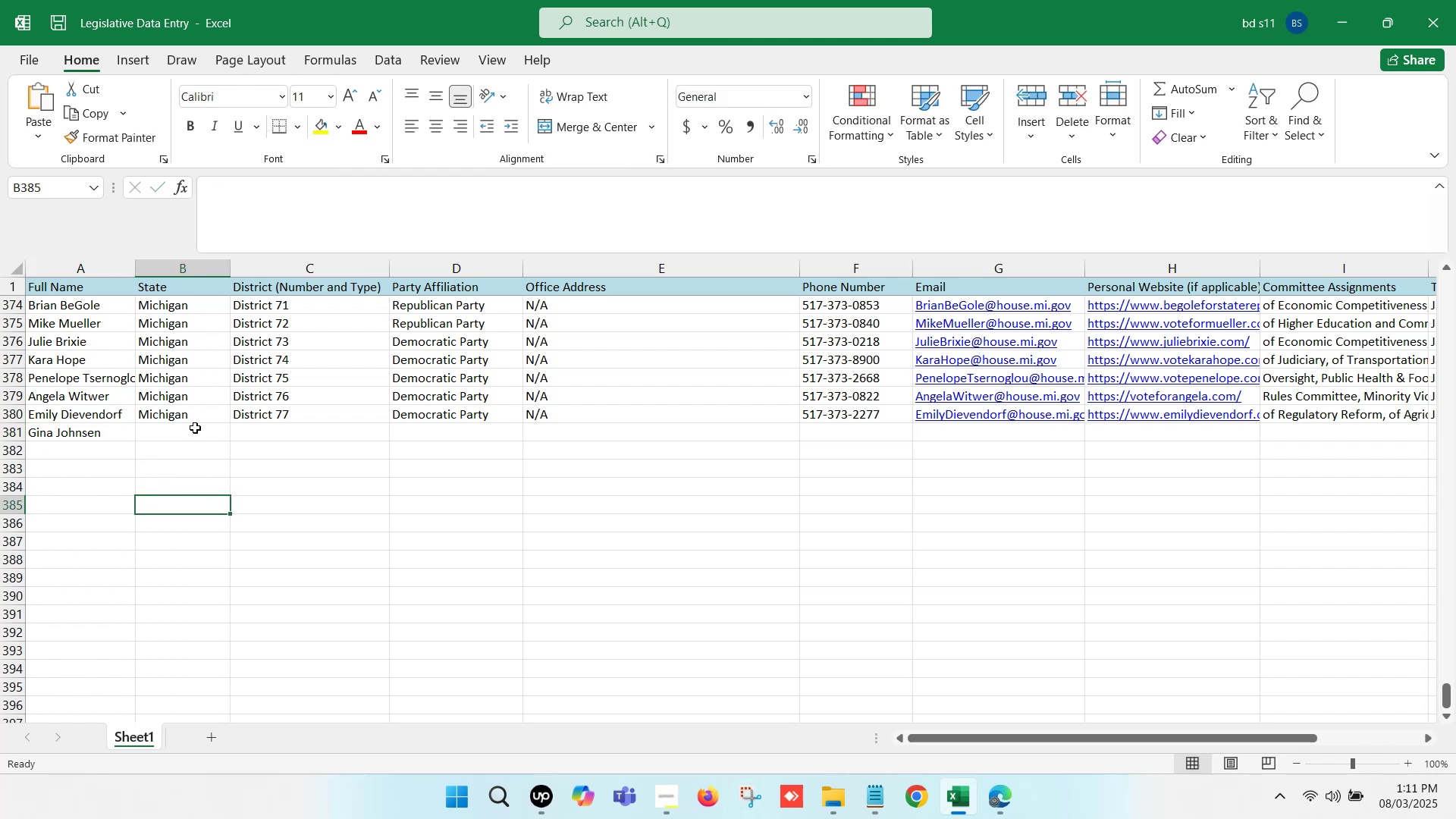 
left_click_drag(start_coordinate=[203, 418], to_coordinate=[539, 419])
 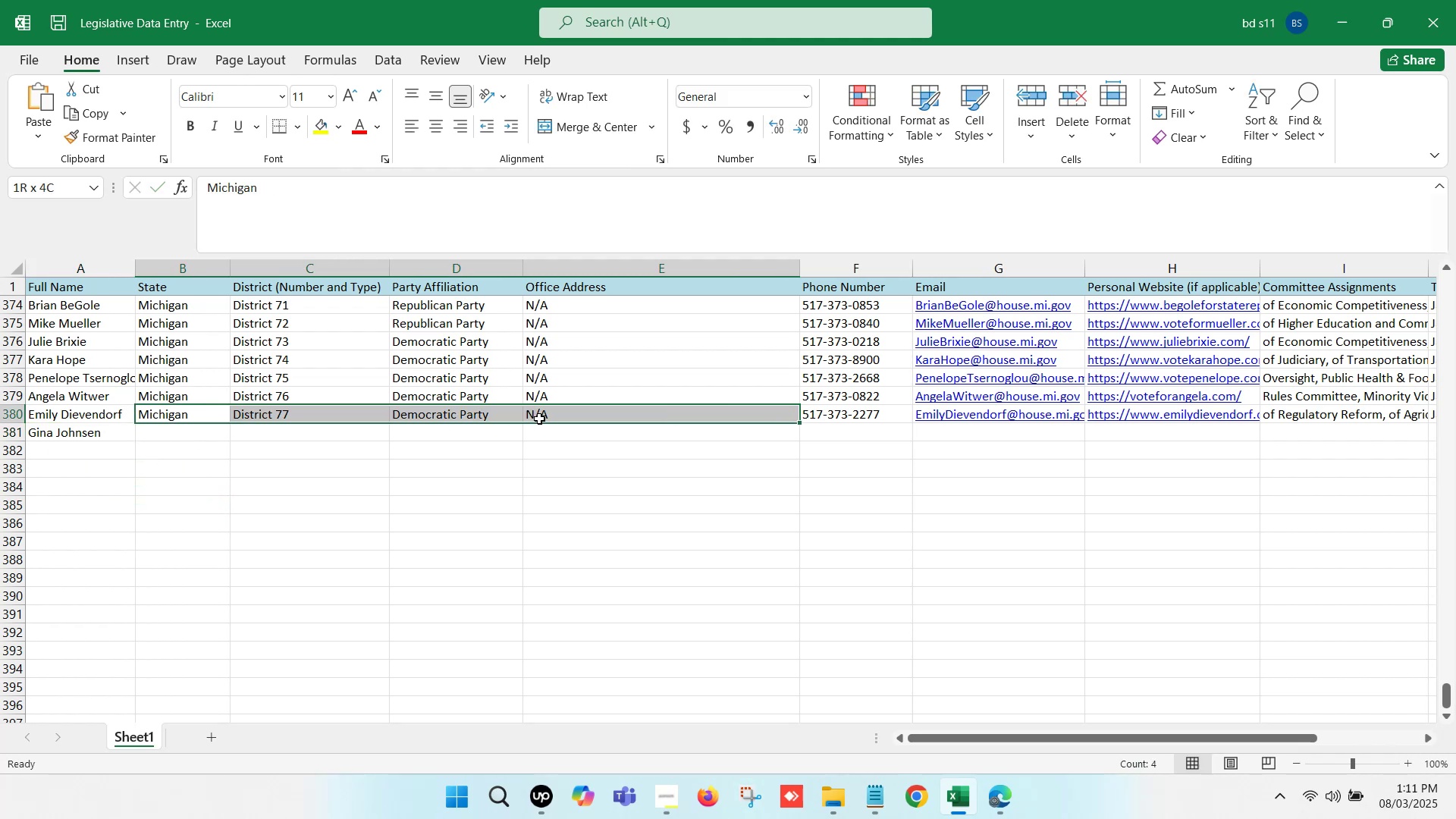 
key(Control+ControlLeft)
 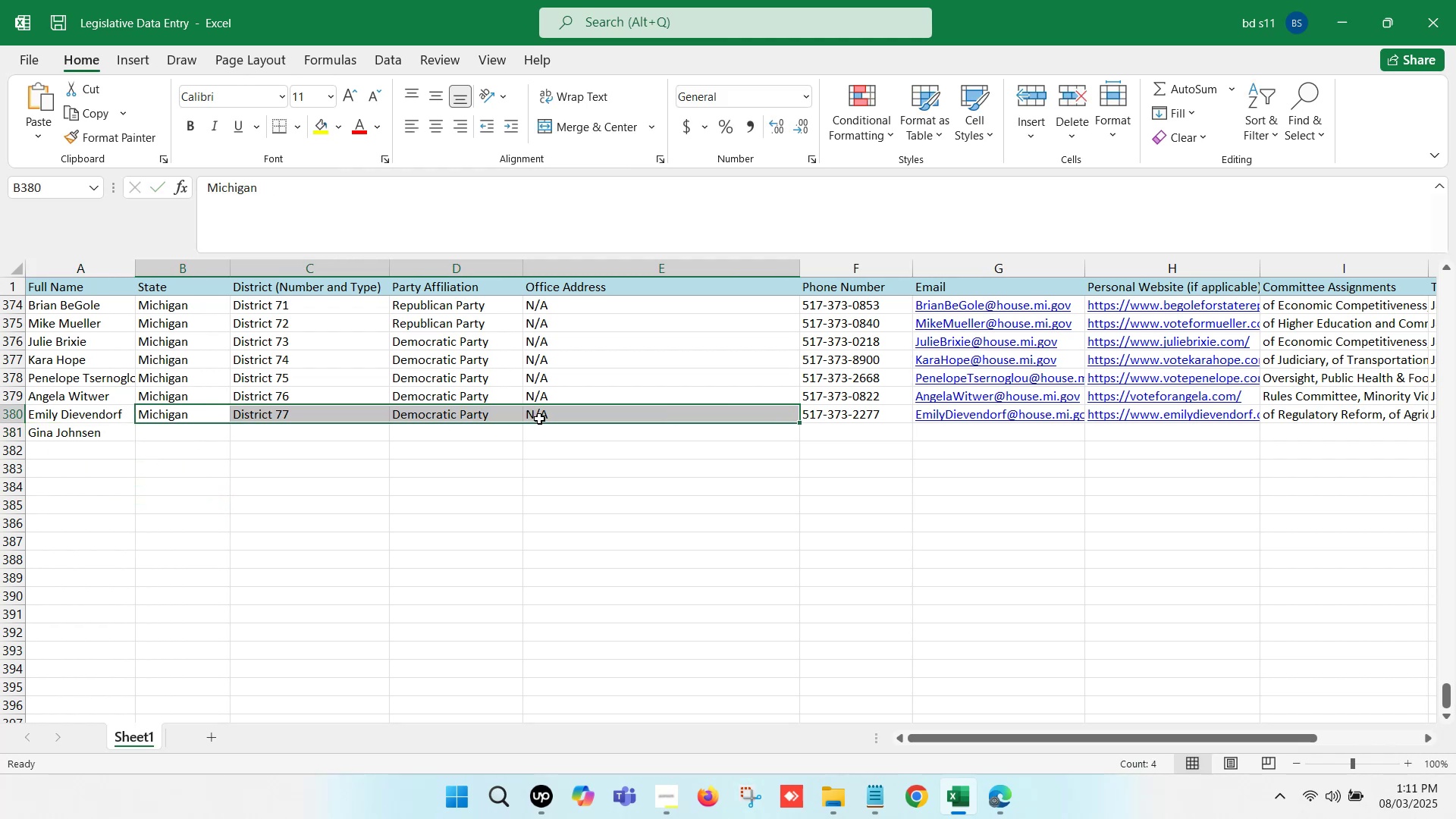 
key(Control+C)
 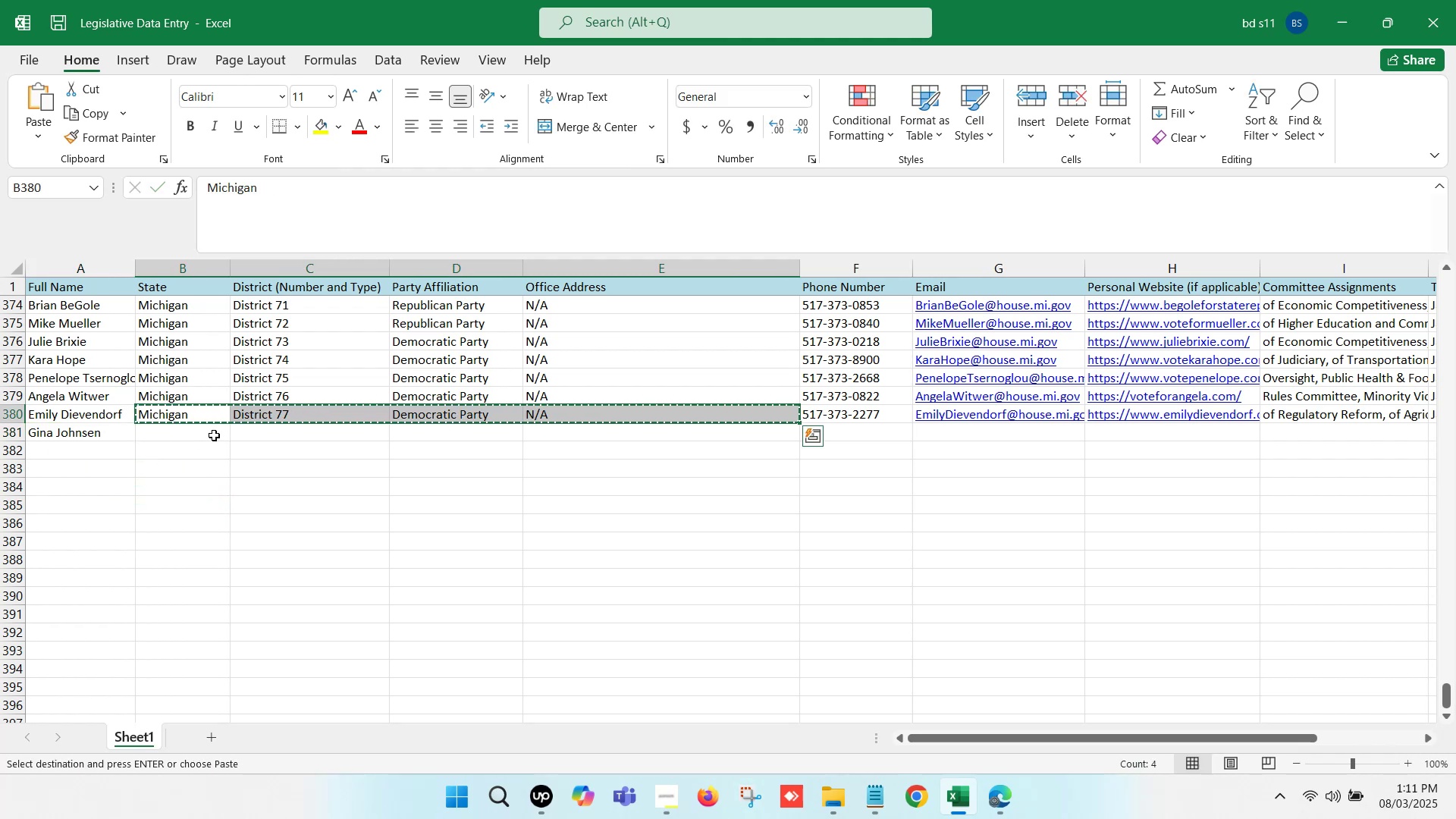 
left_click([212, 435])
 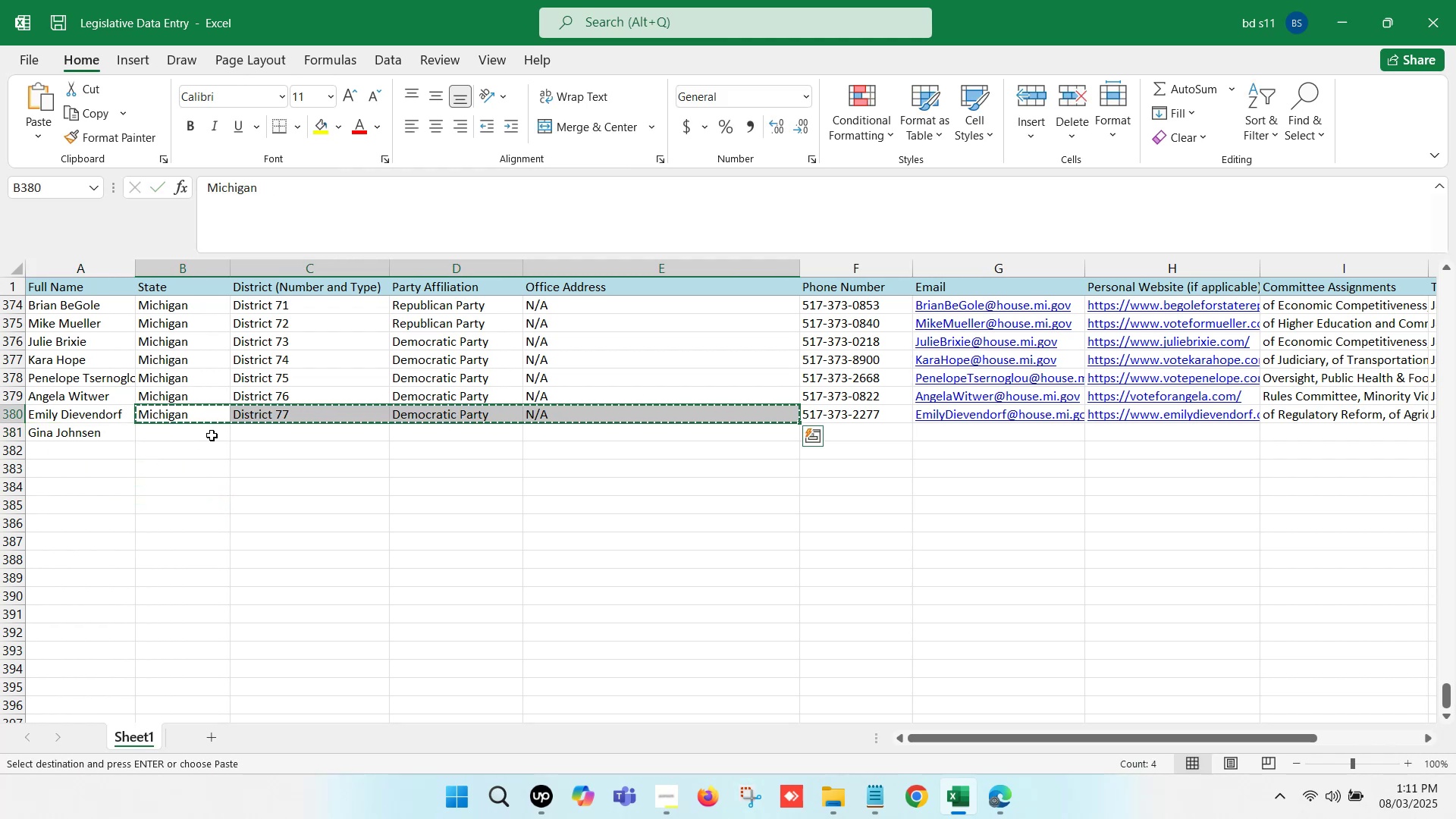 
key(Control+V)
 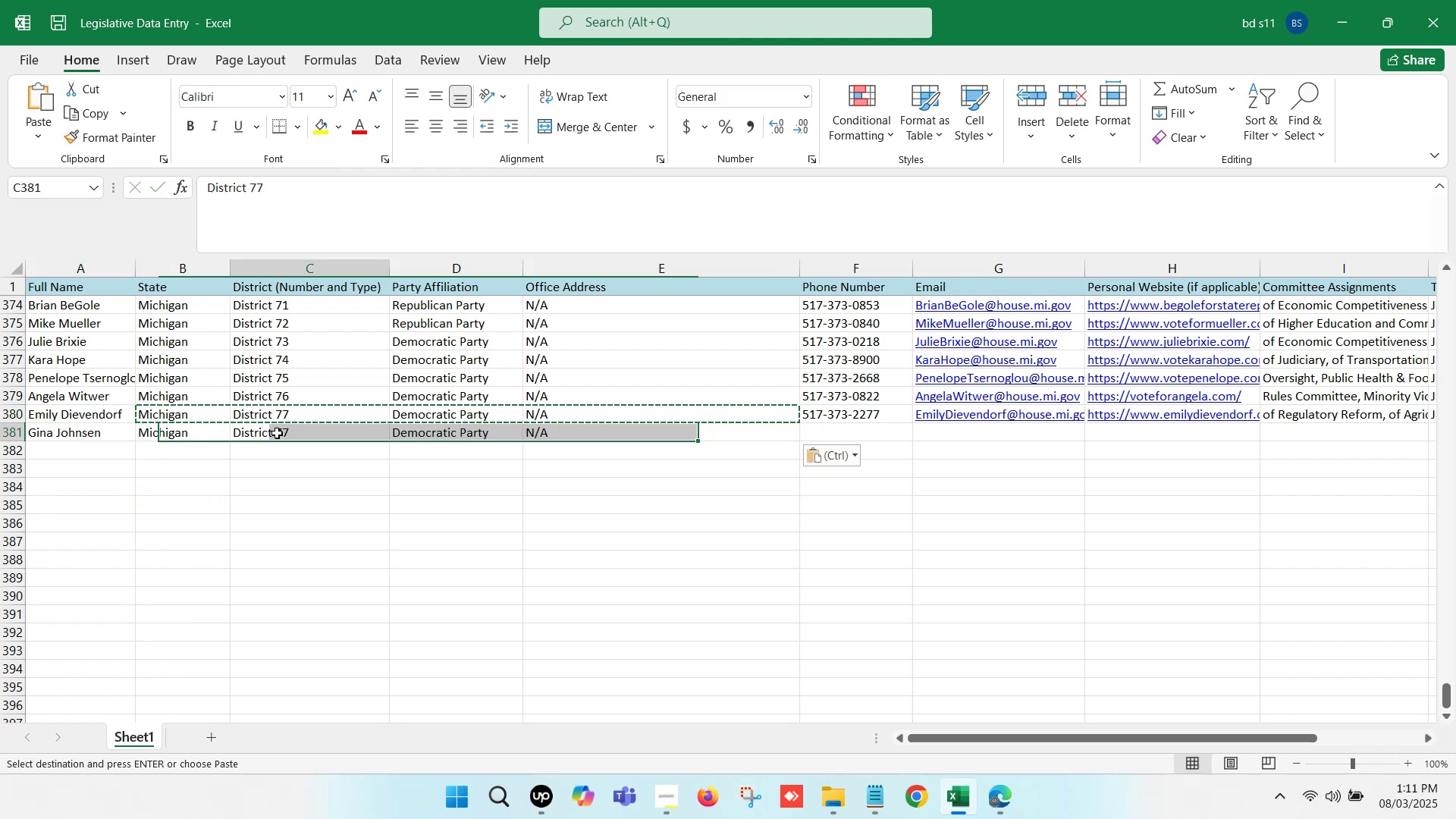 
double_click([277, 433])
 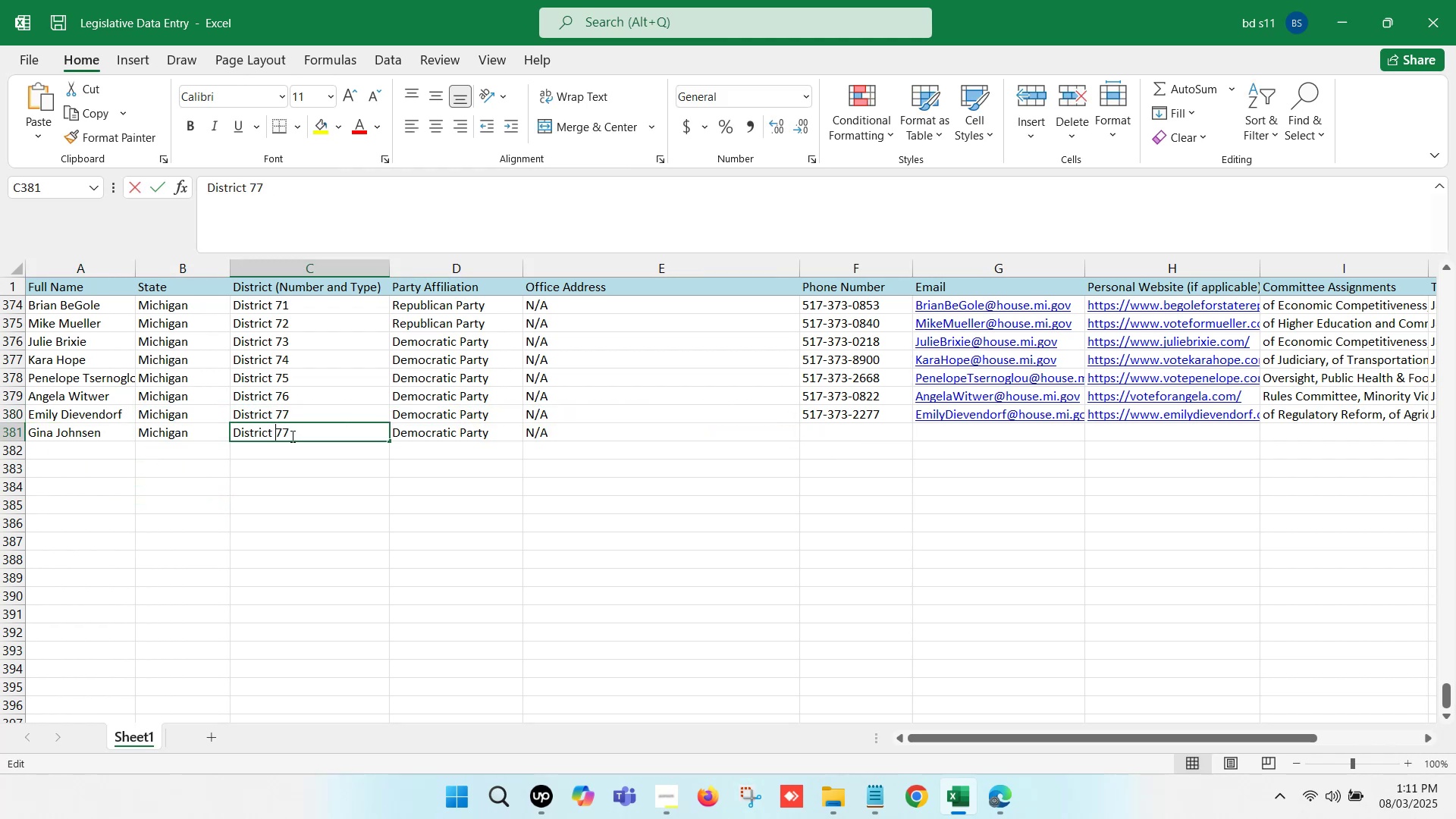 
key(Backspace)
 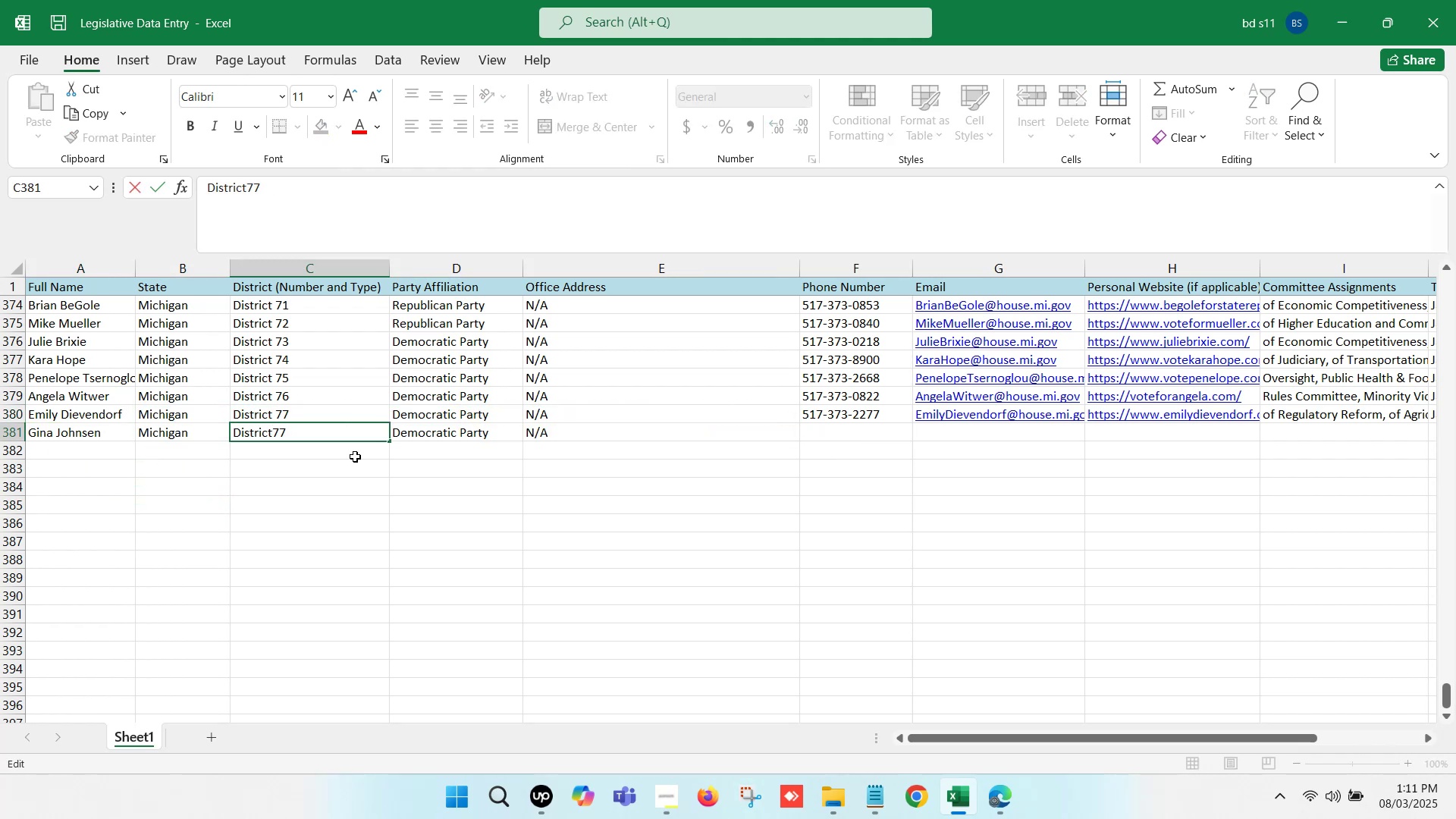 
key(Space)
 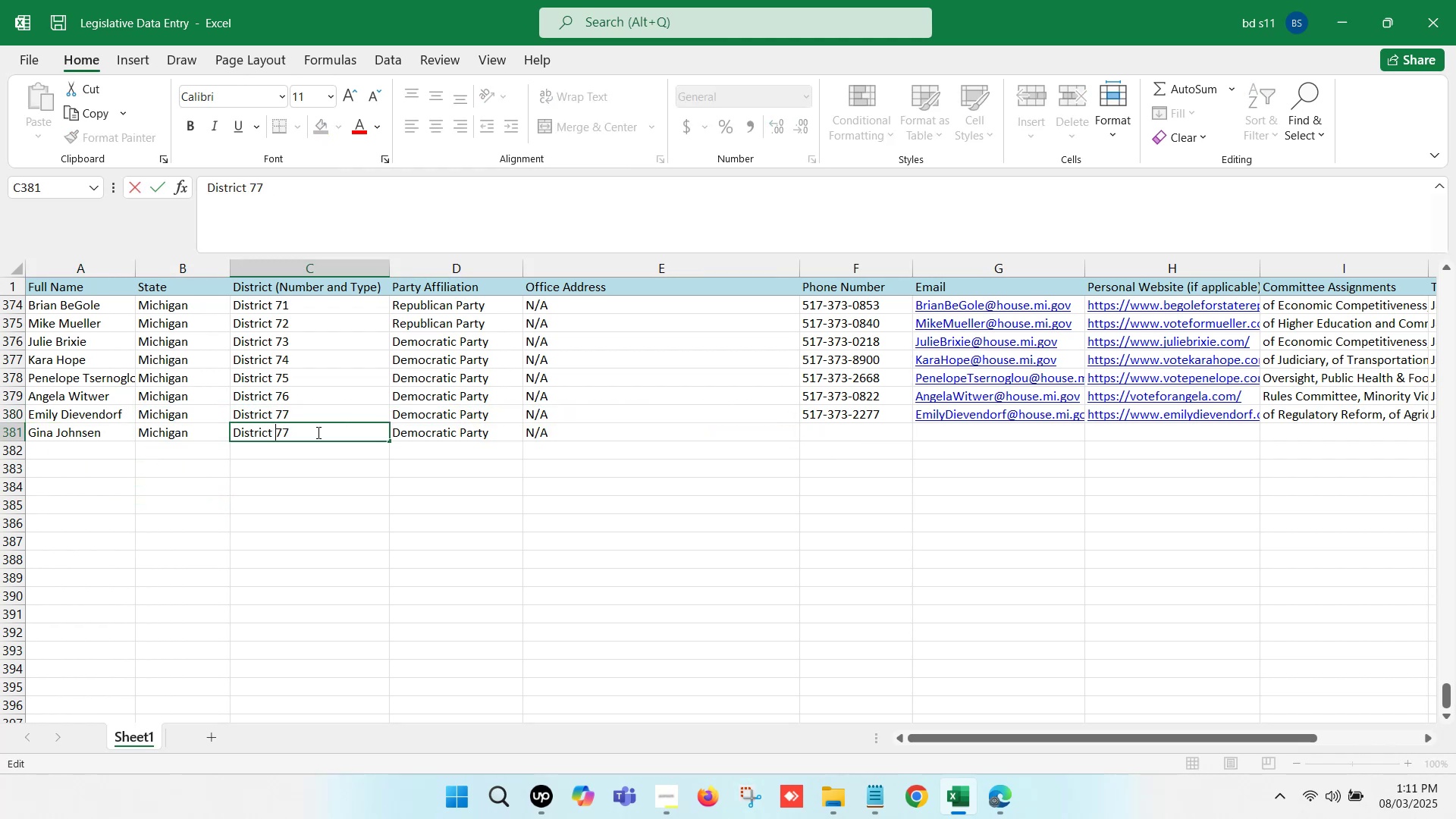 
left_click([317, 432])
 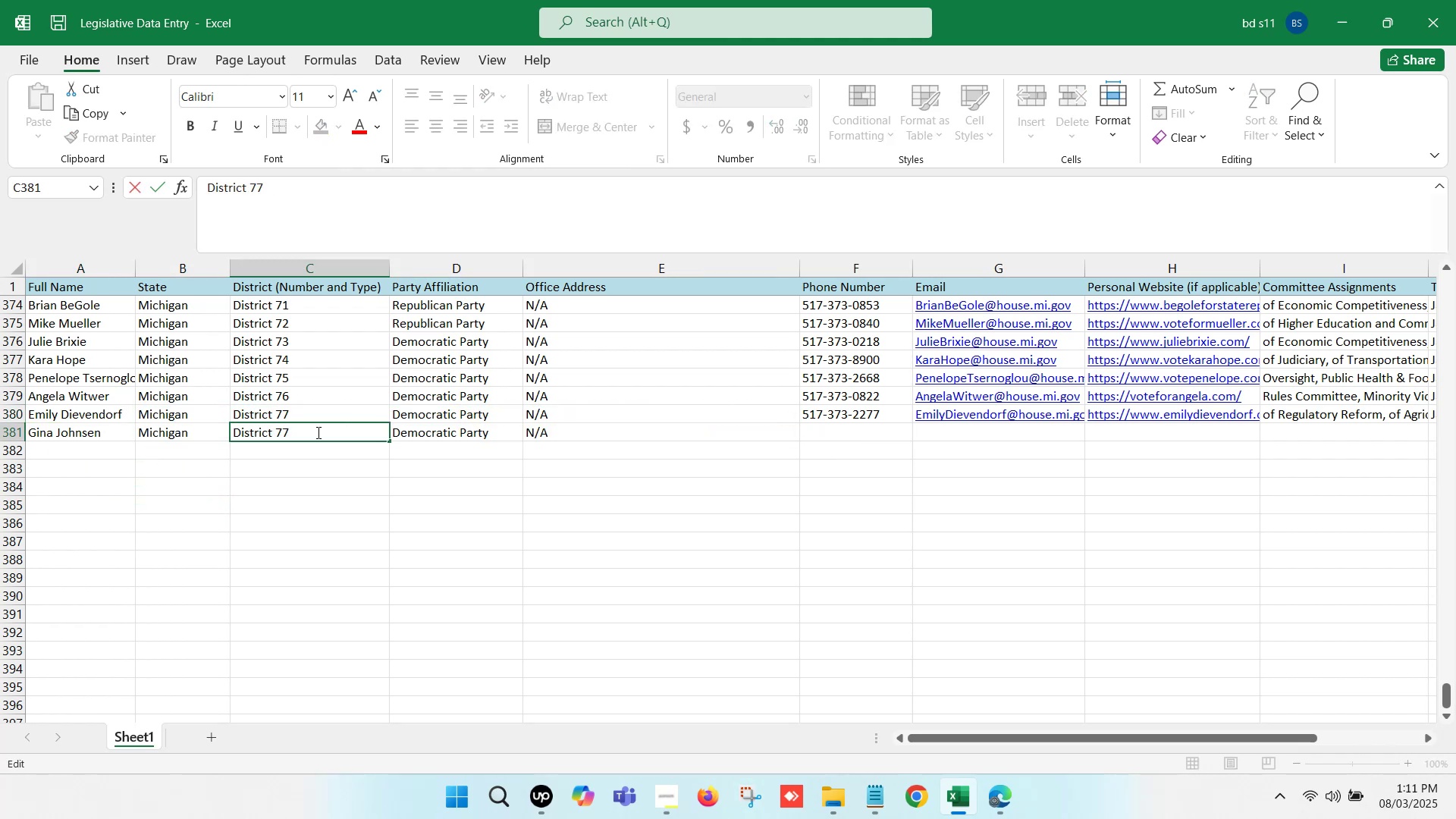 
key(Backspace)
 